 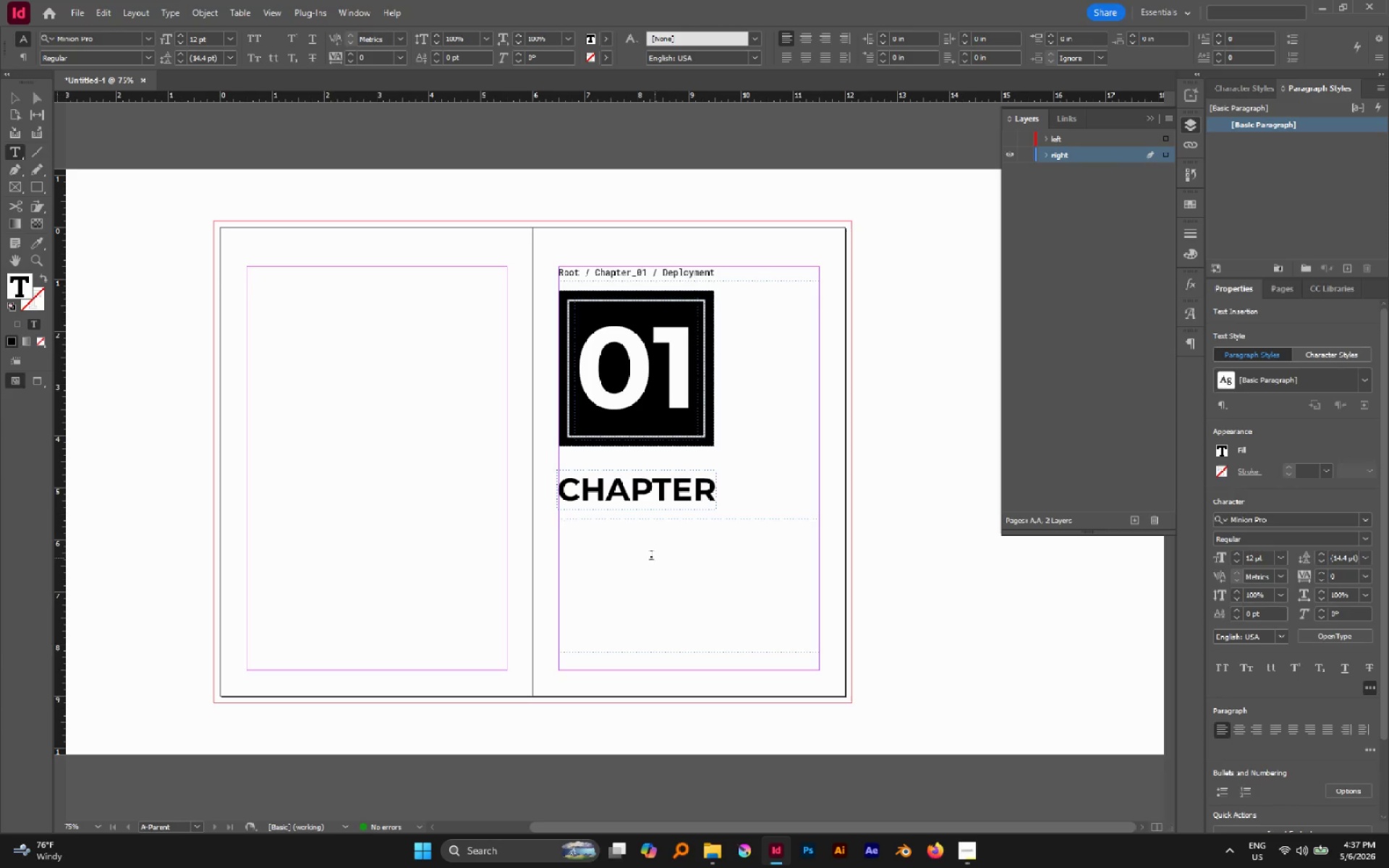 
key(Shift+D)
 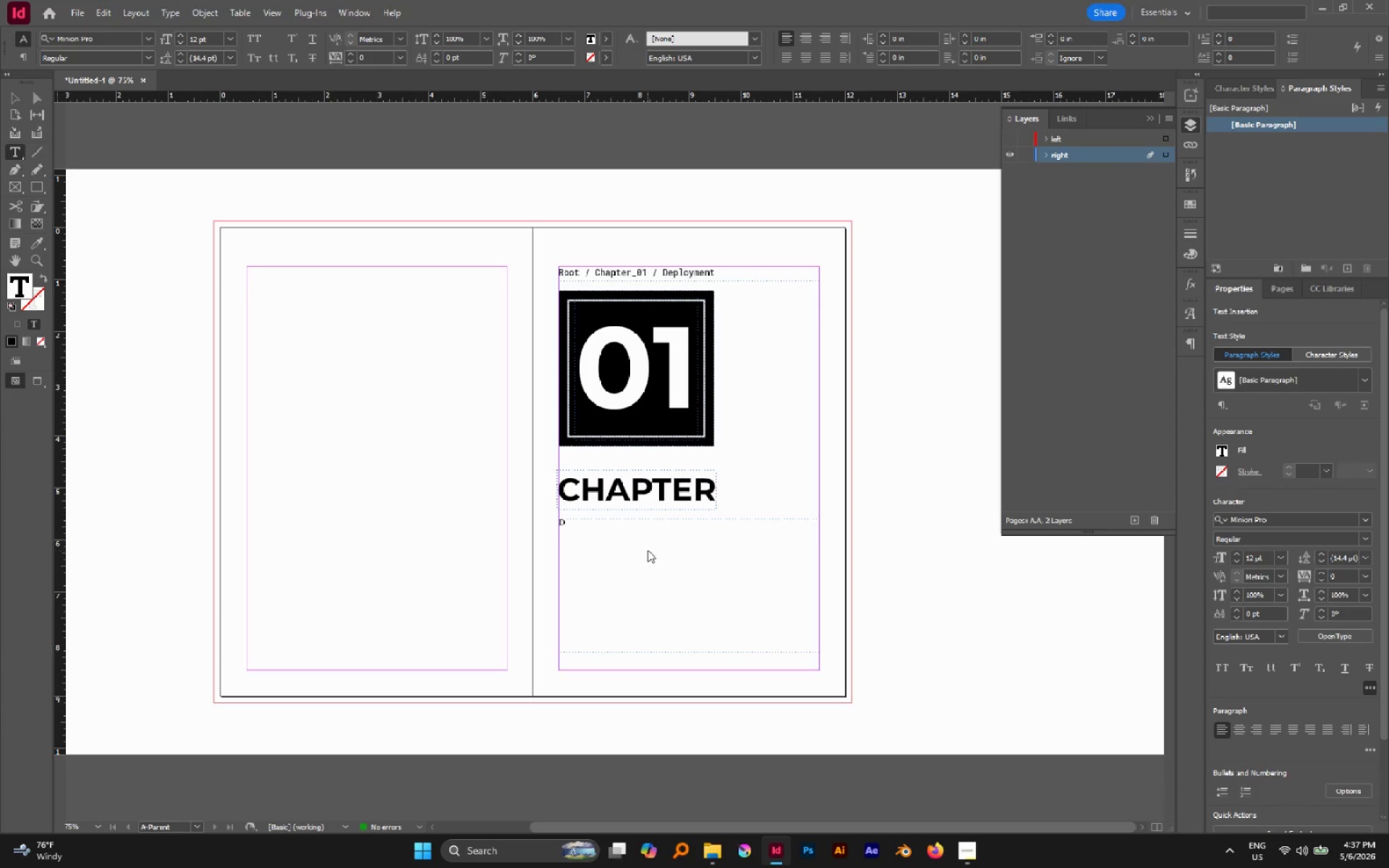 
wait(5.42)
 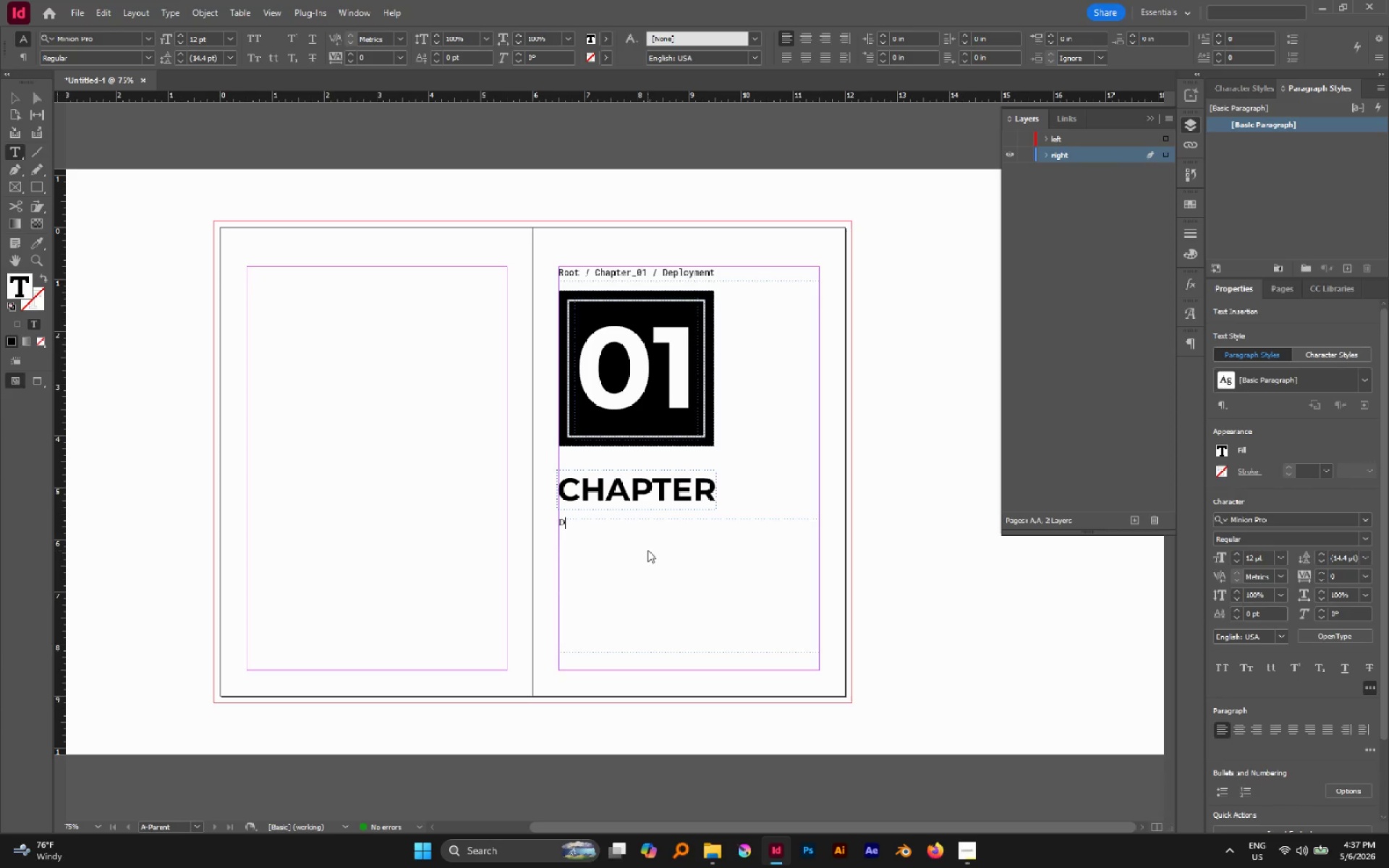 
type(eploymen S)
key(Backspace)
key(Backspace)
key(Backspace)
type(nt Strageries for distributed Commen)
key(Backspace)
type(rce)
 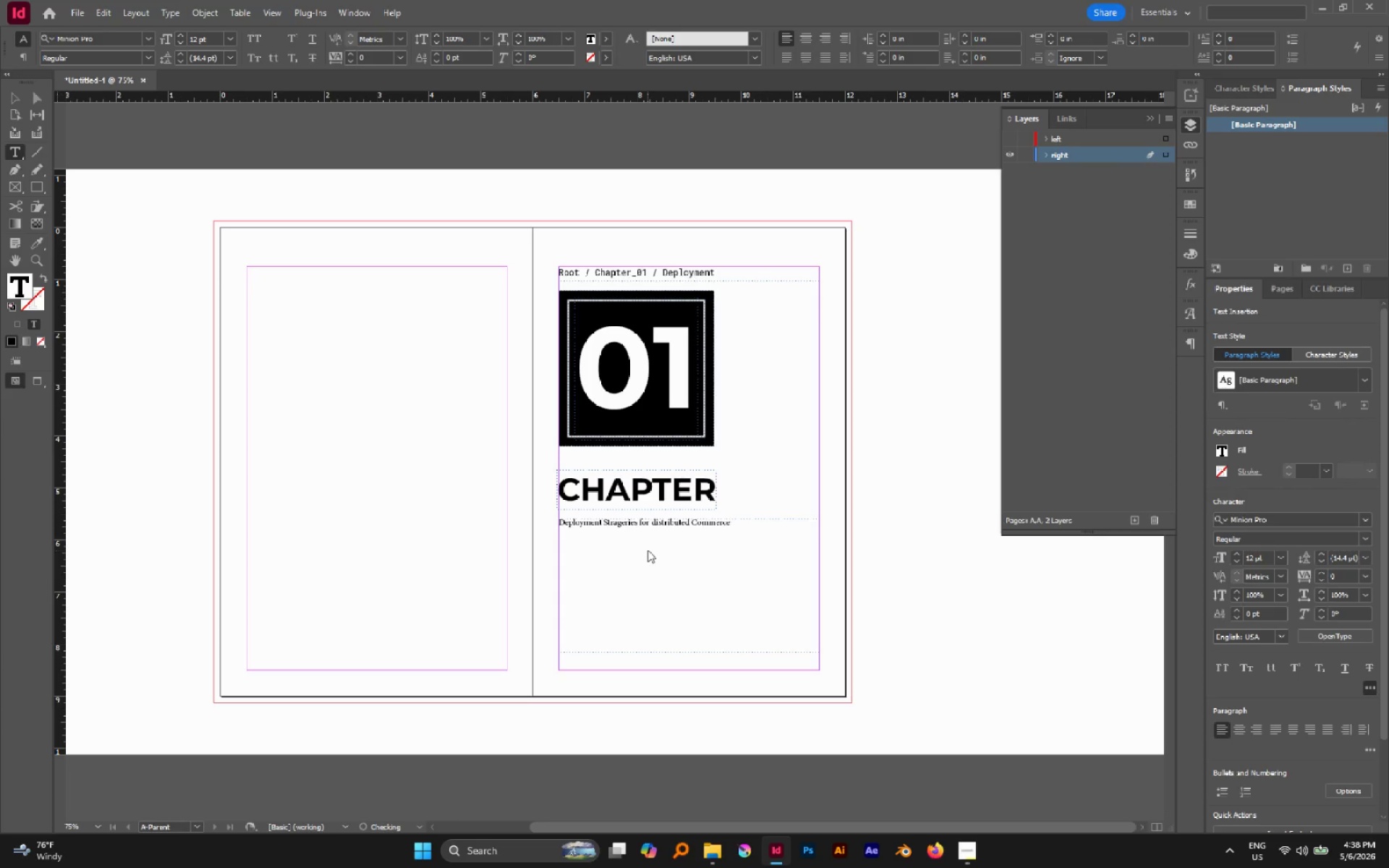 
left_click_drag(start_coordinate=[650, 525], to_coordinate=[654, 525])
 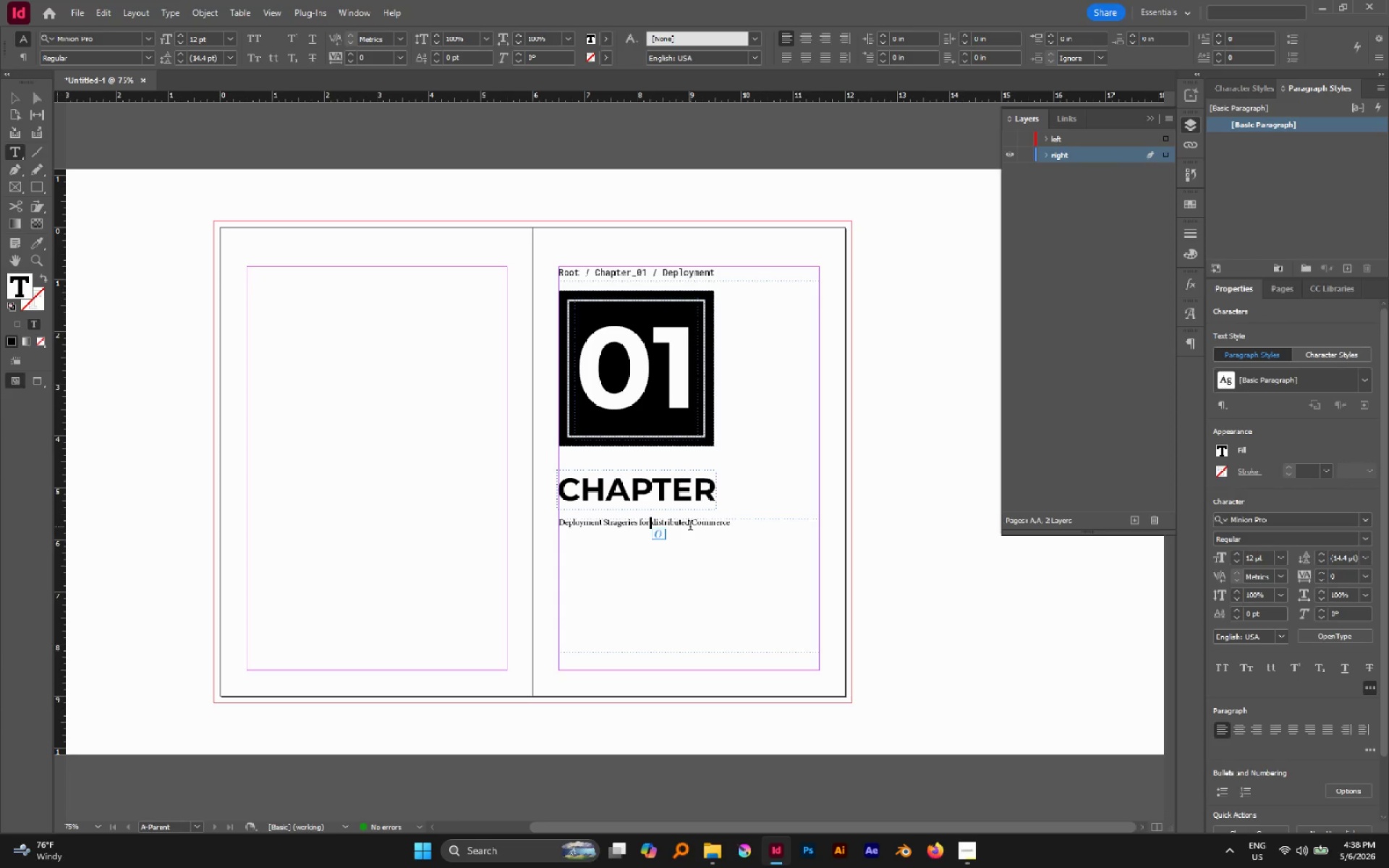 
key(Delete)
 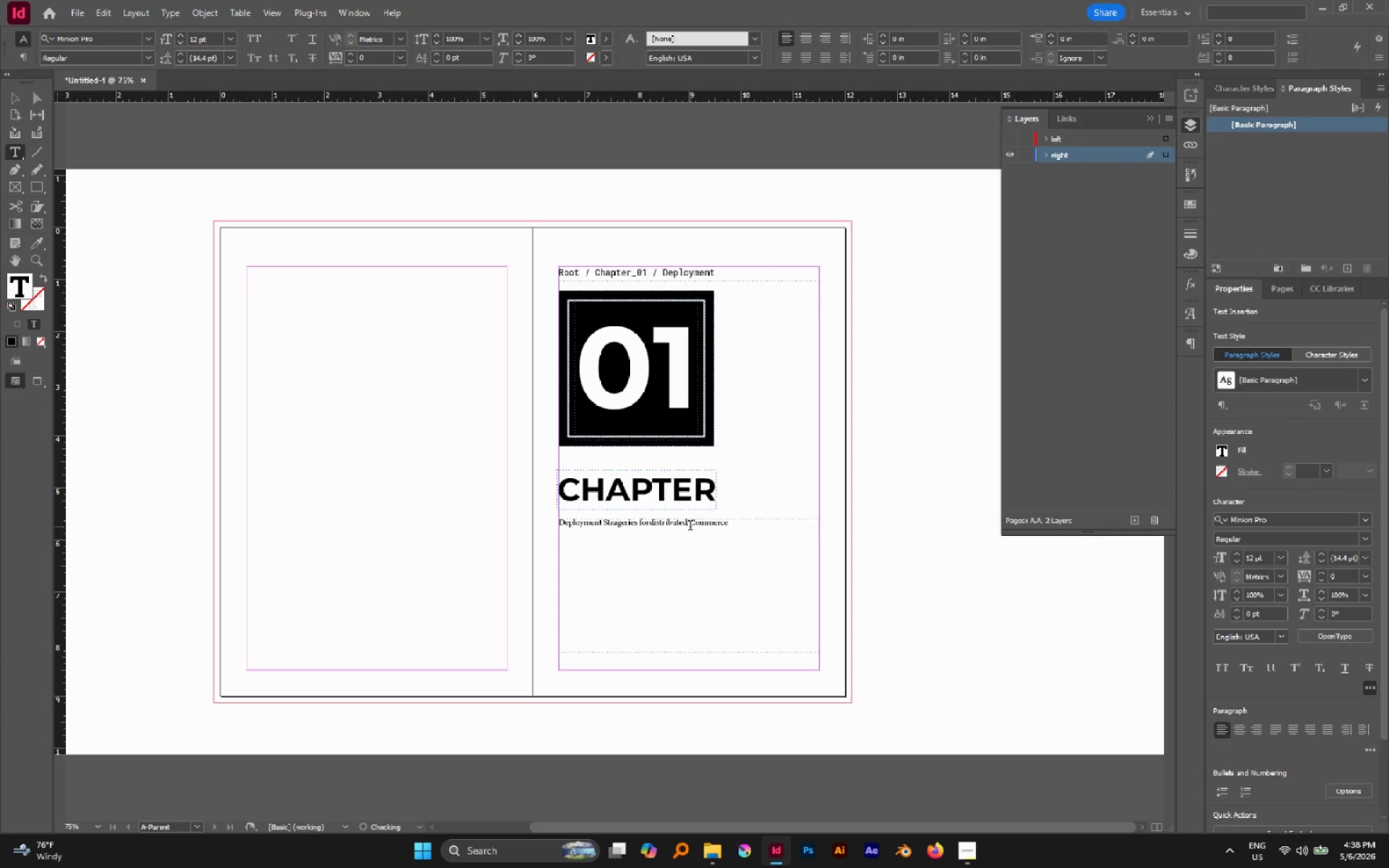 
key(Space)
 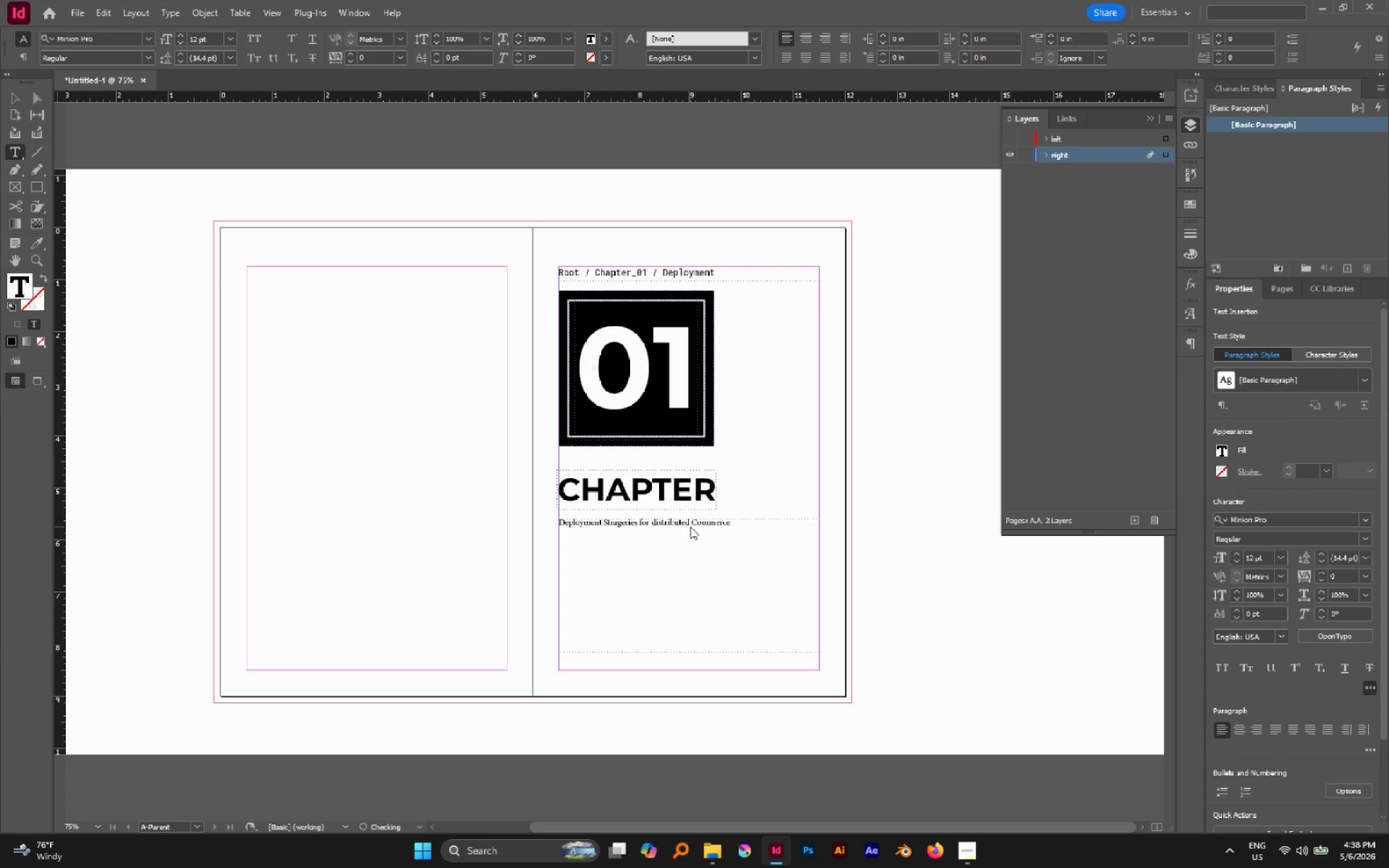 
key(Delete)
 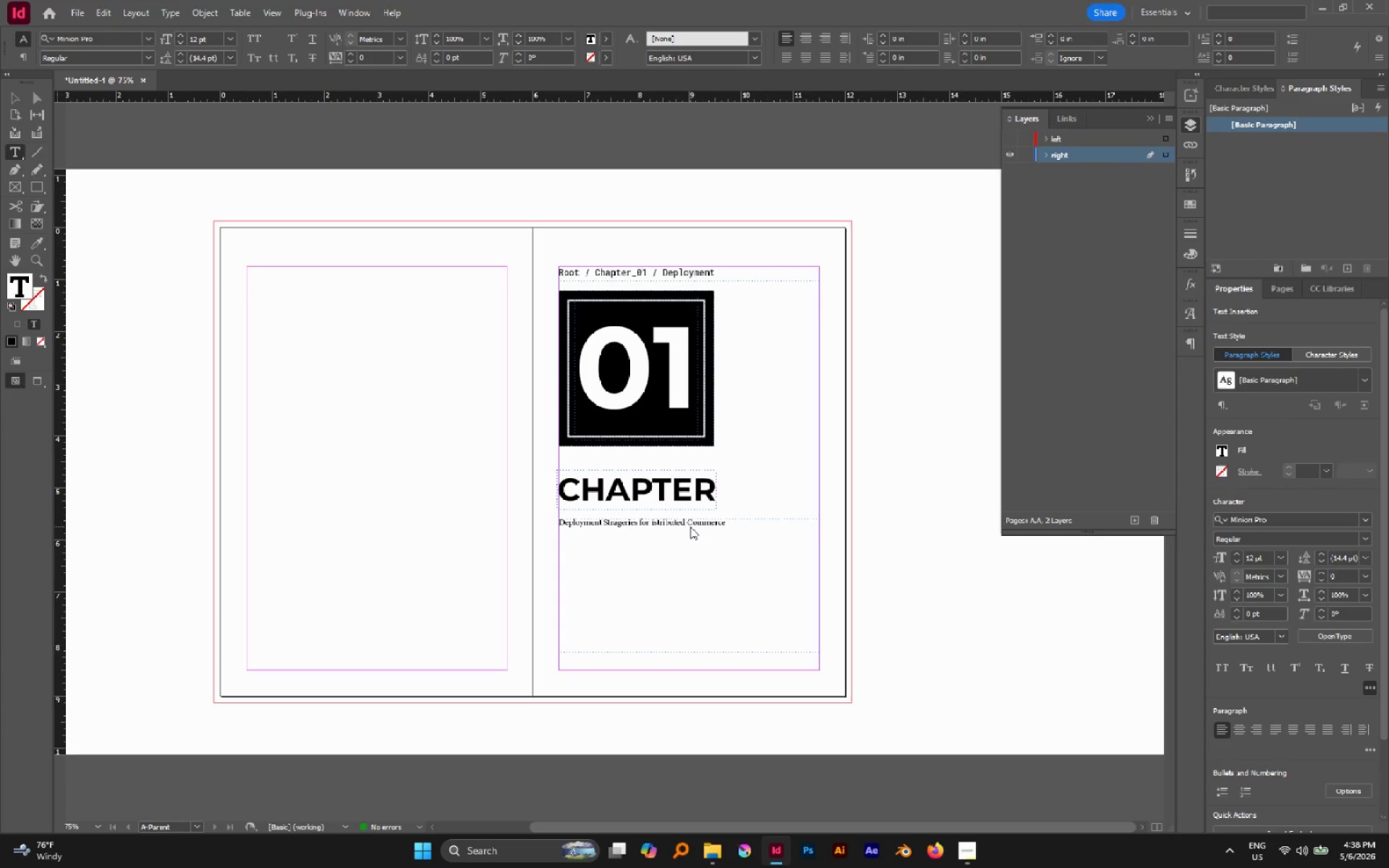 
key(Shift+D)
 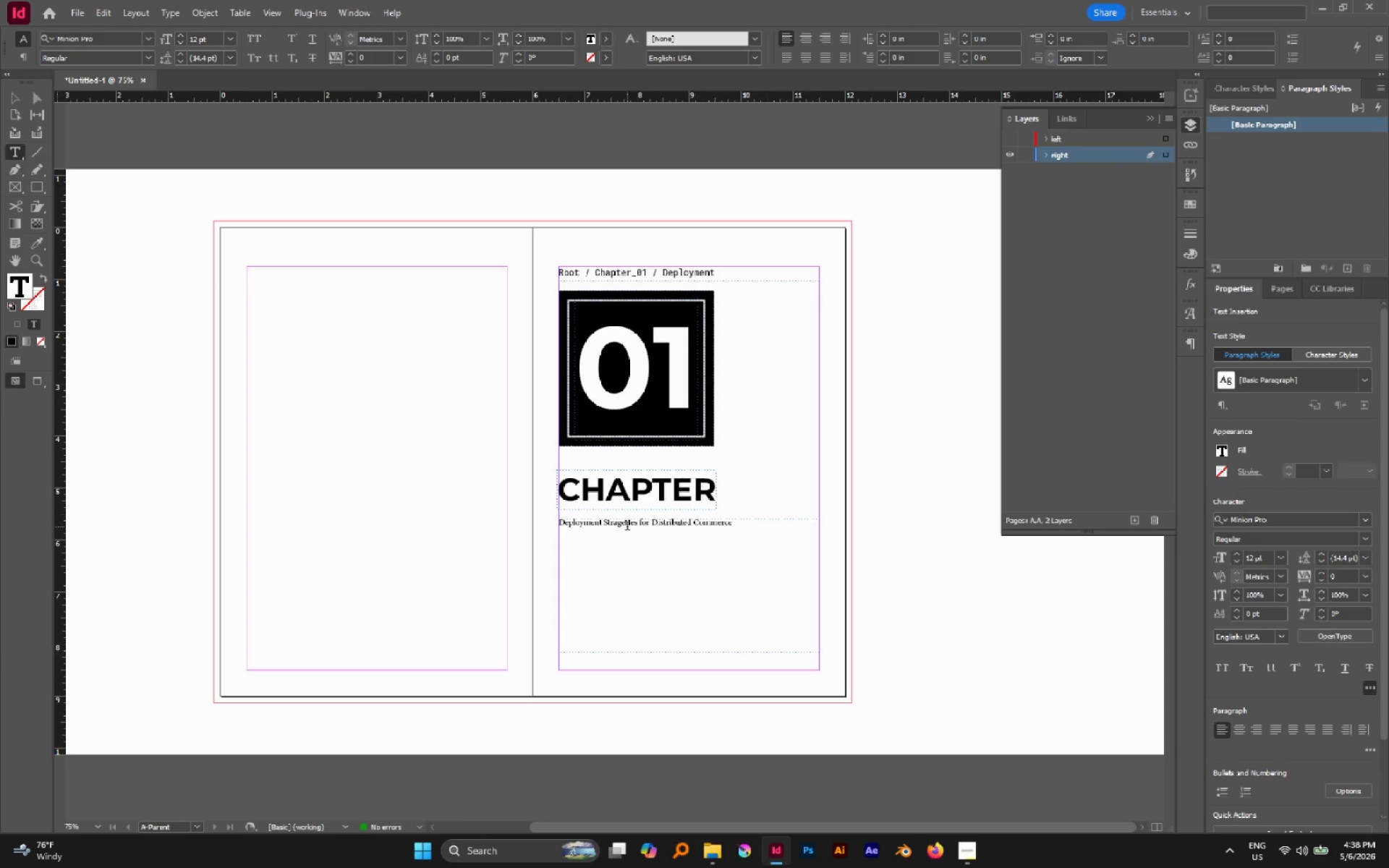 
wait(11.0)
 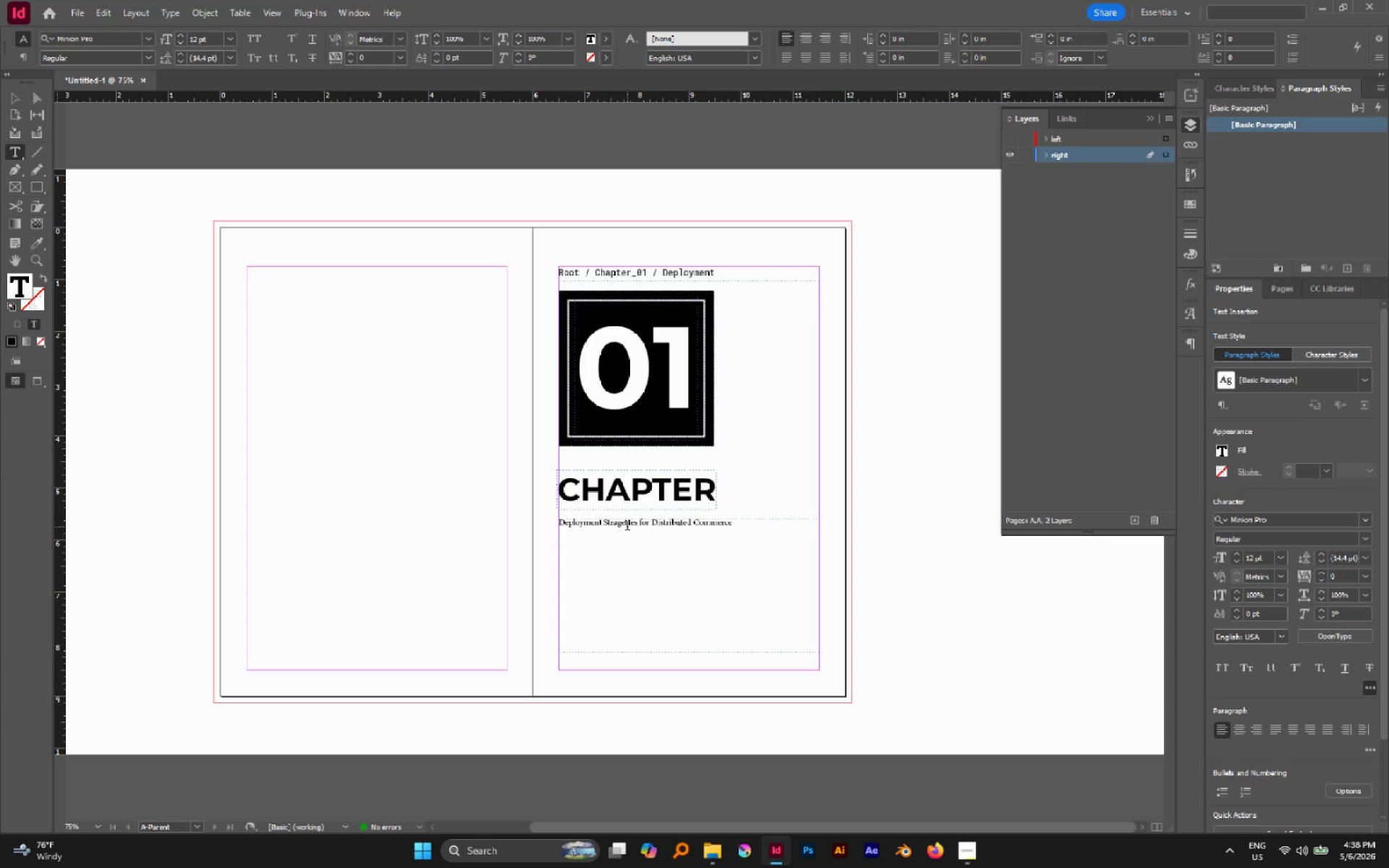 
left_click([640, 527])
 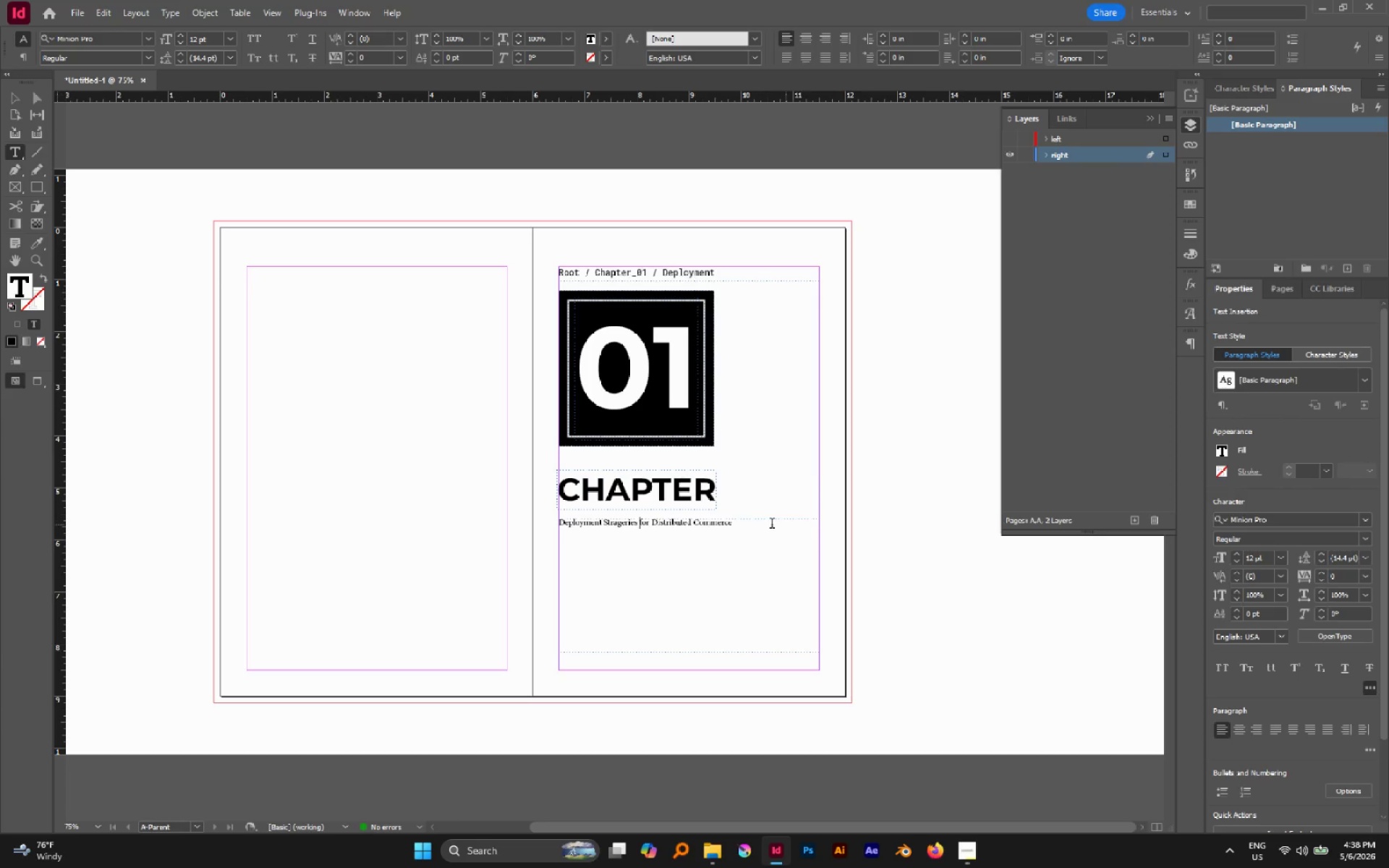 
double_click([706, 529])
 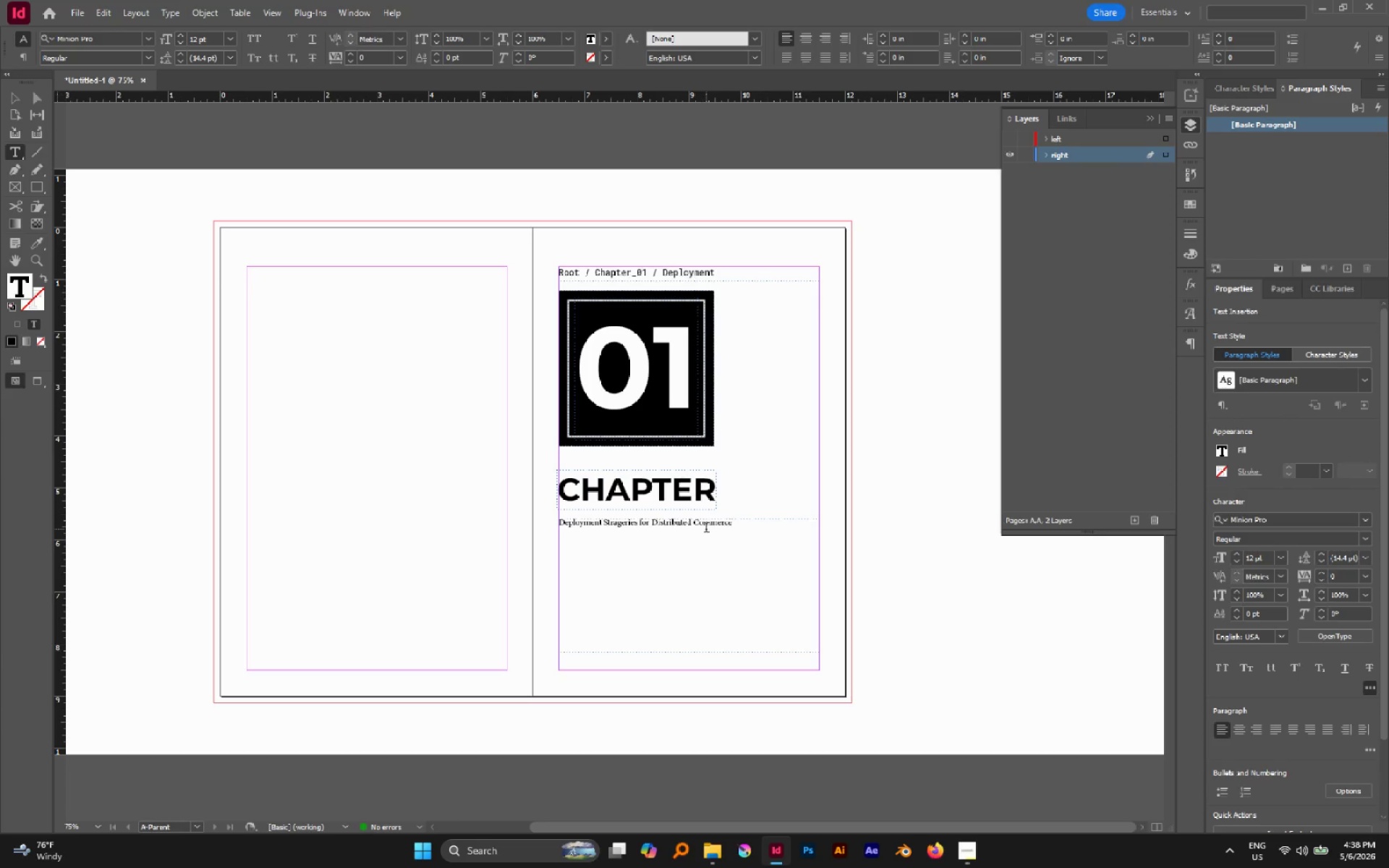 
triple_click([706, 529])
 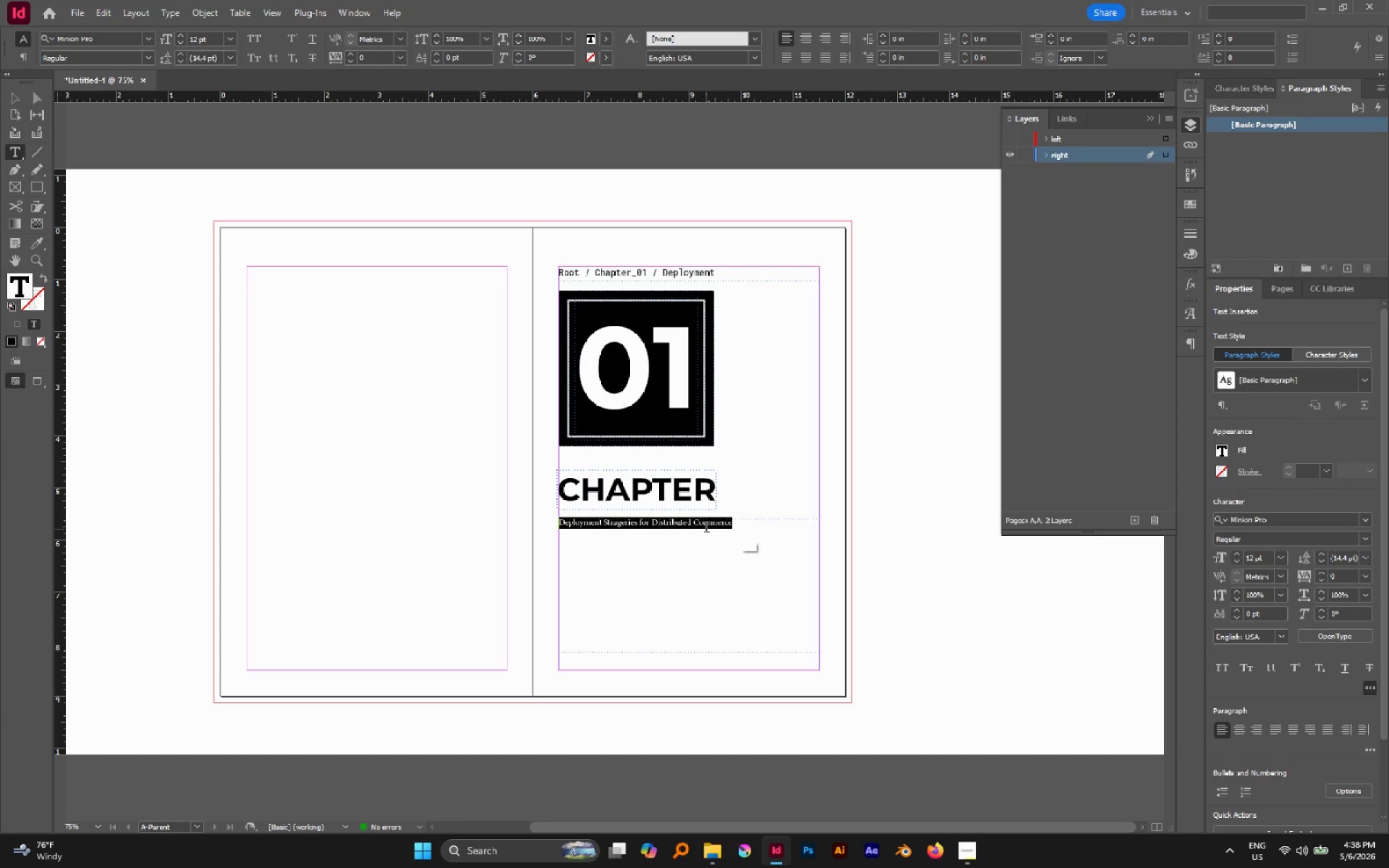 
triple_click([706, 529])
 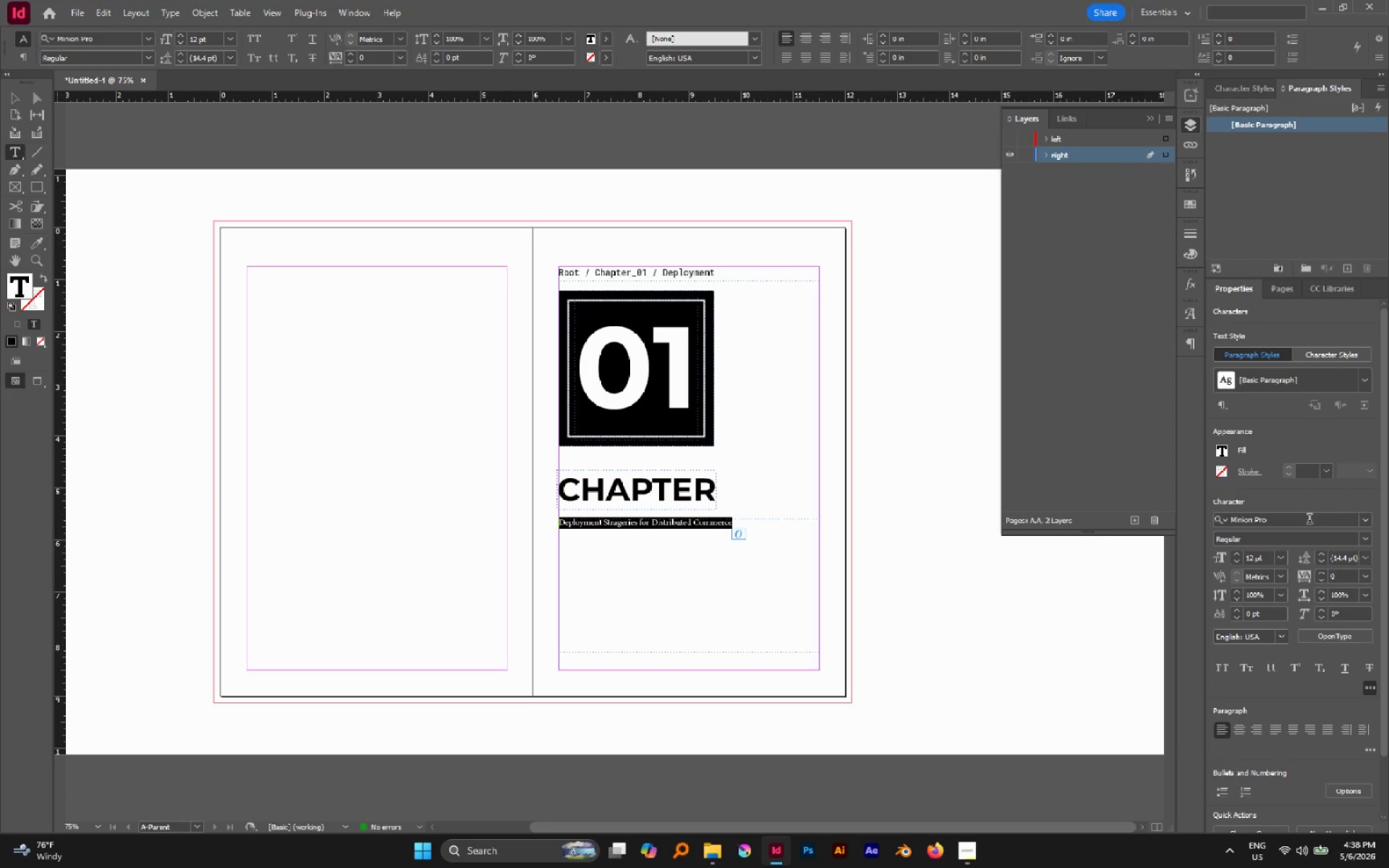 
left_click([1309, 520])
 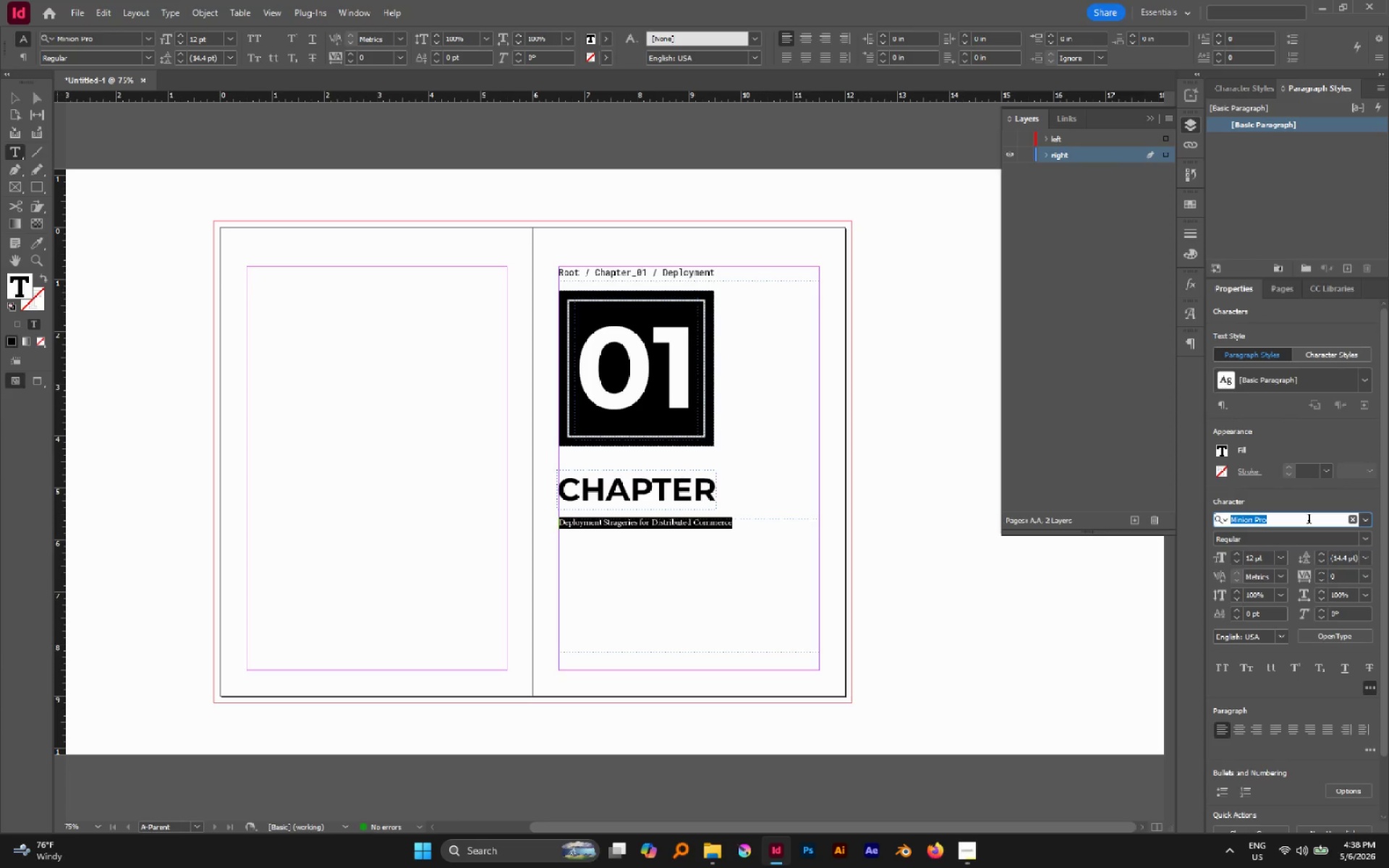 
type(mont)
 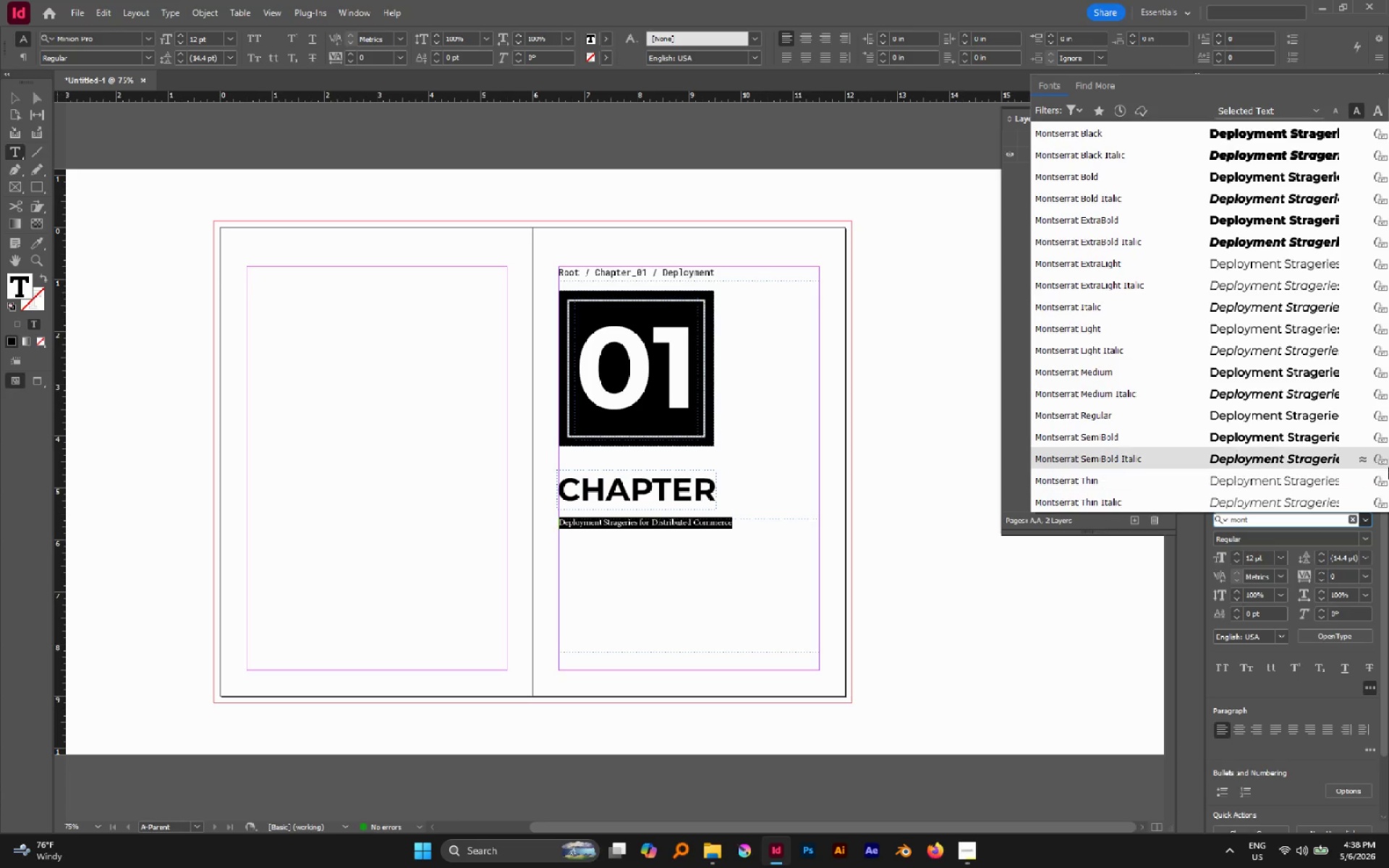 
left_click([1236, 180])
 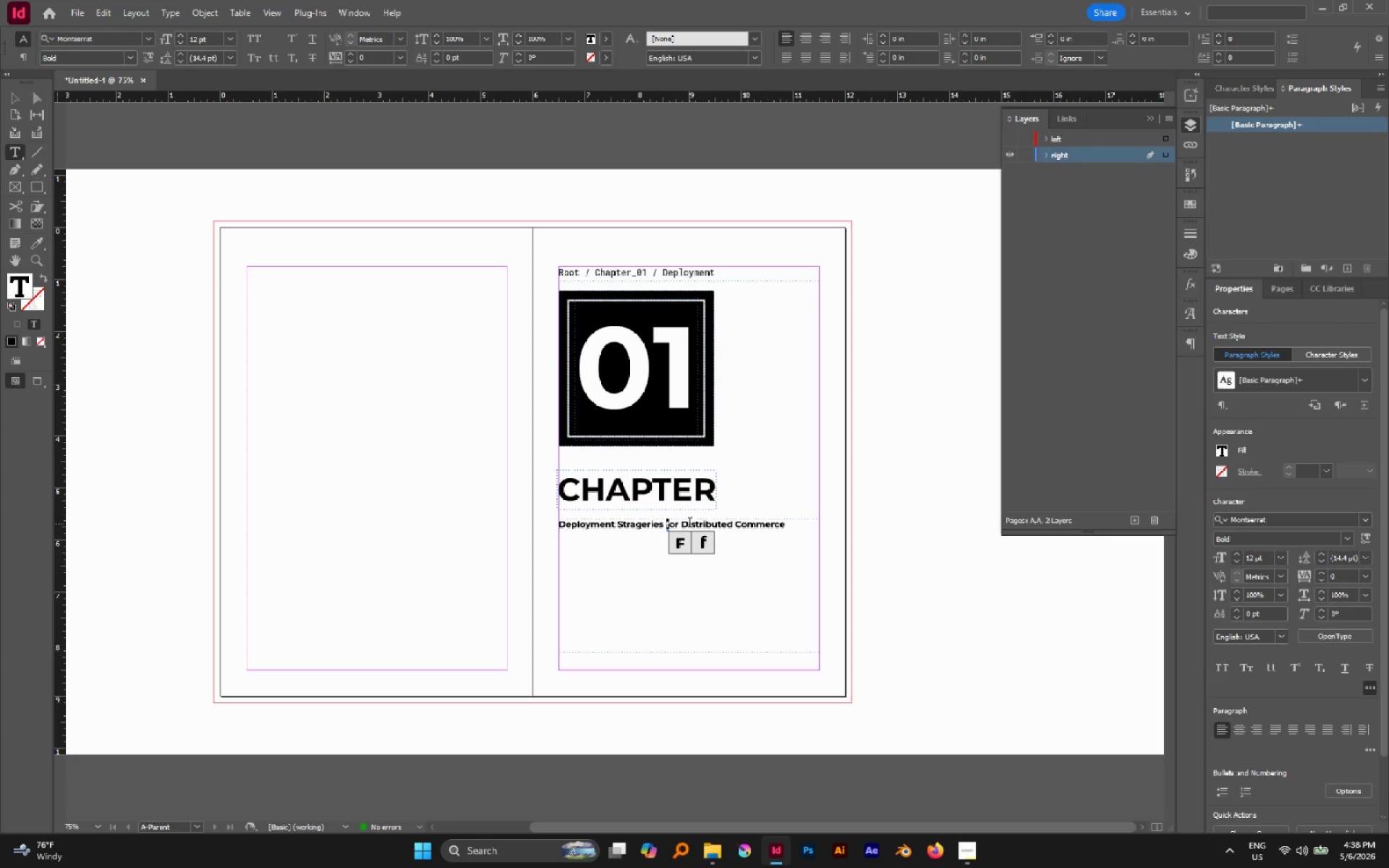 
key(A)
 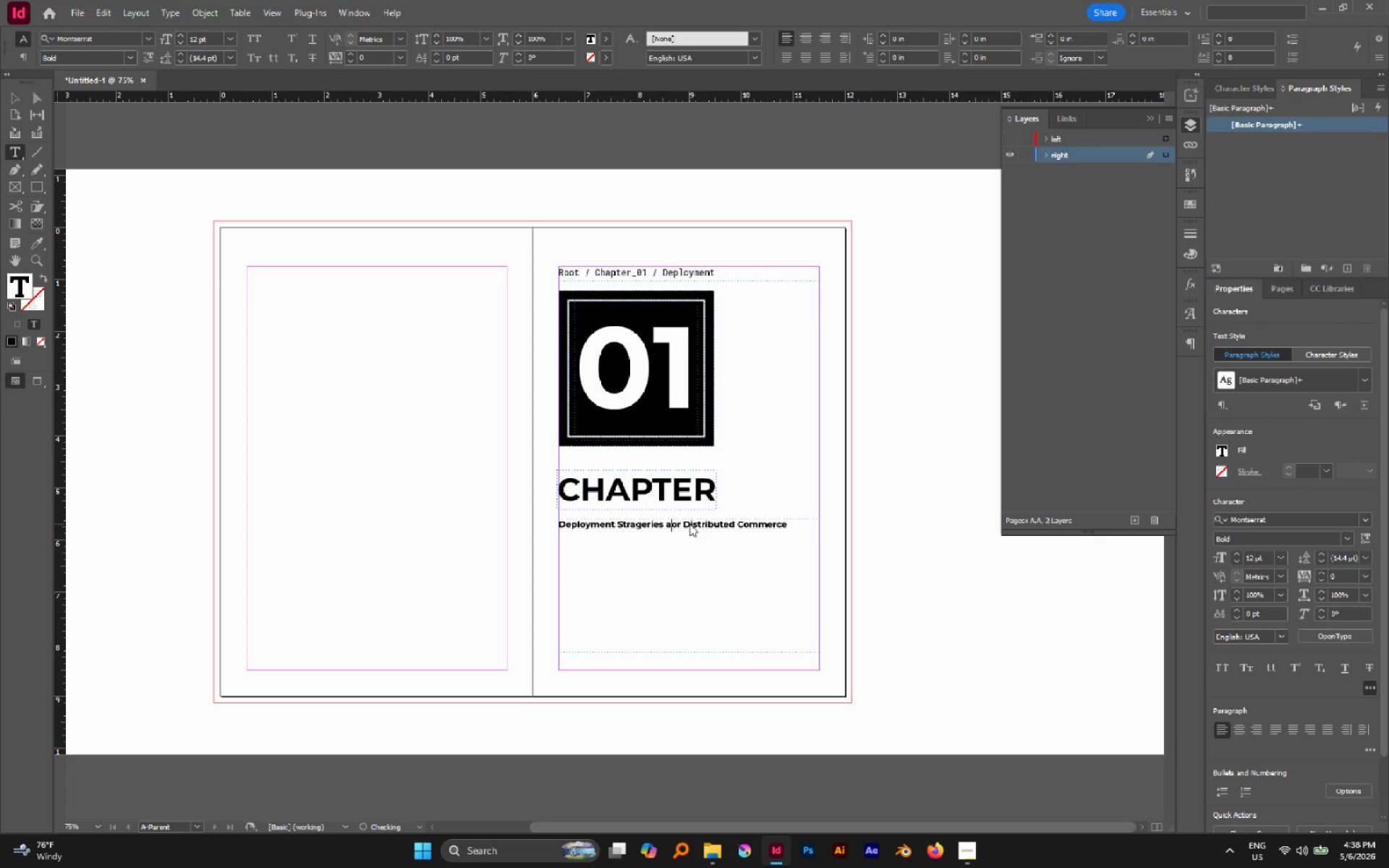 
key(Control+A)
 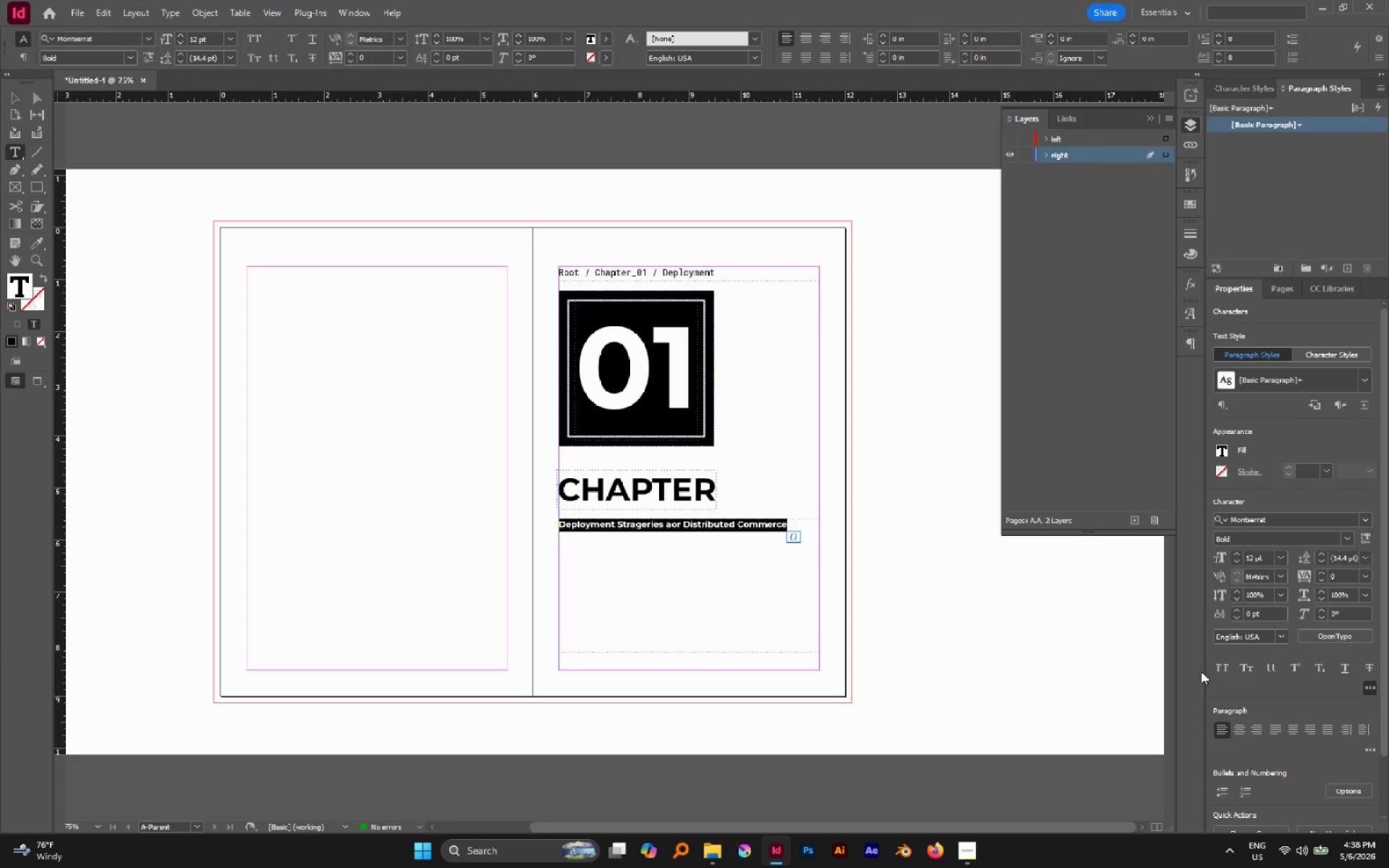 
left_click([1219, 666])
 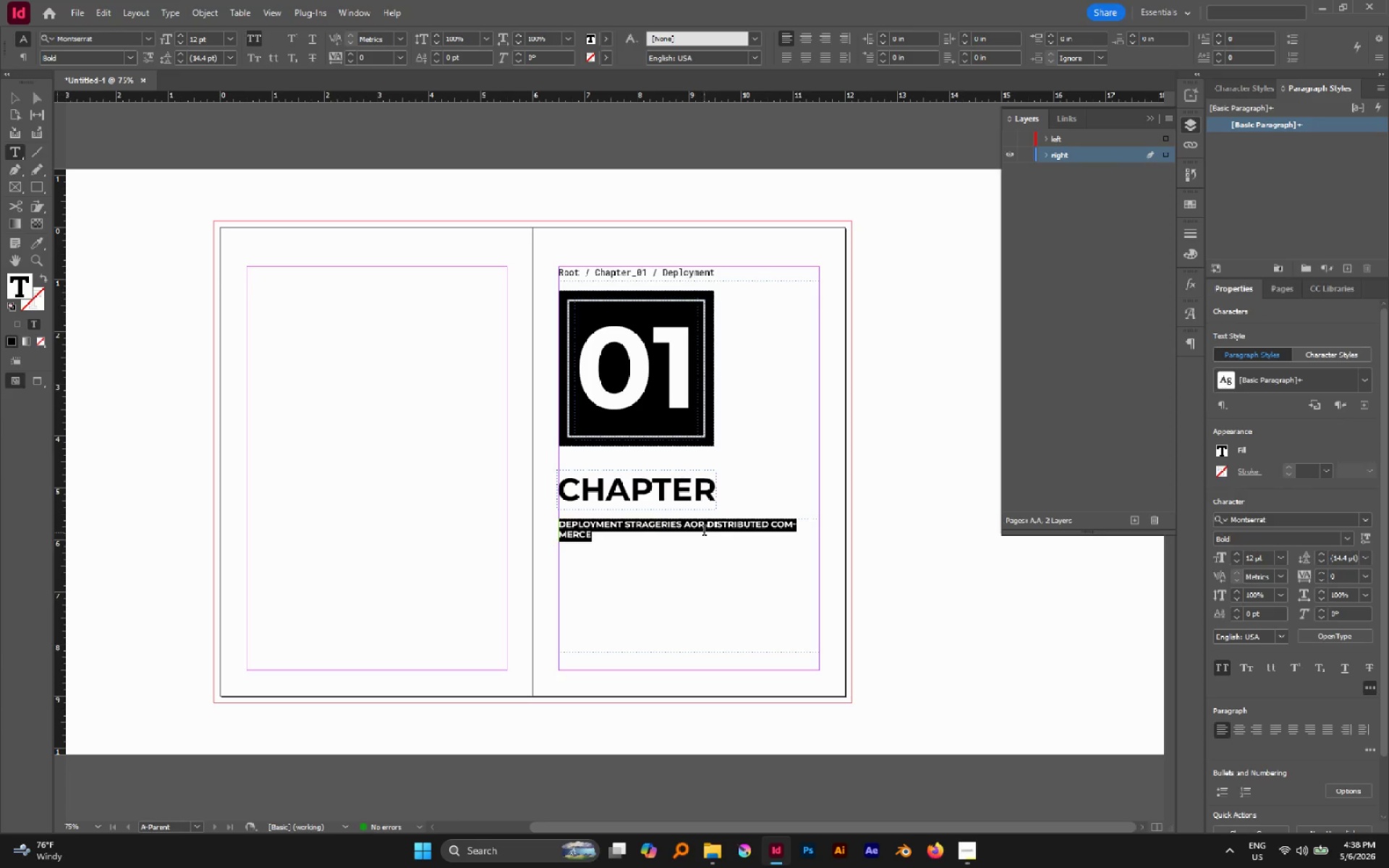 
left_click([688, 524])
 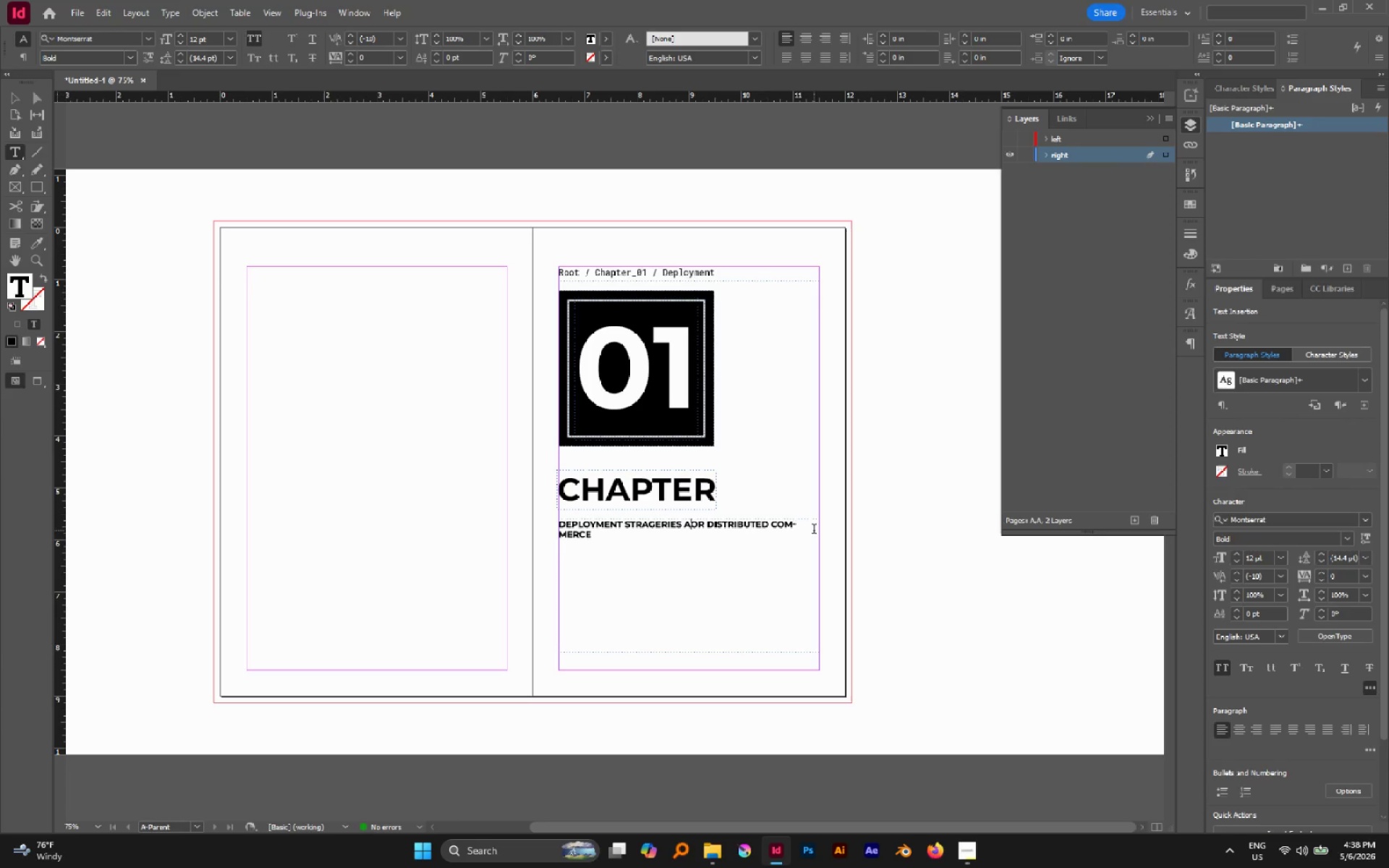 
key(Backspace)
 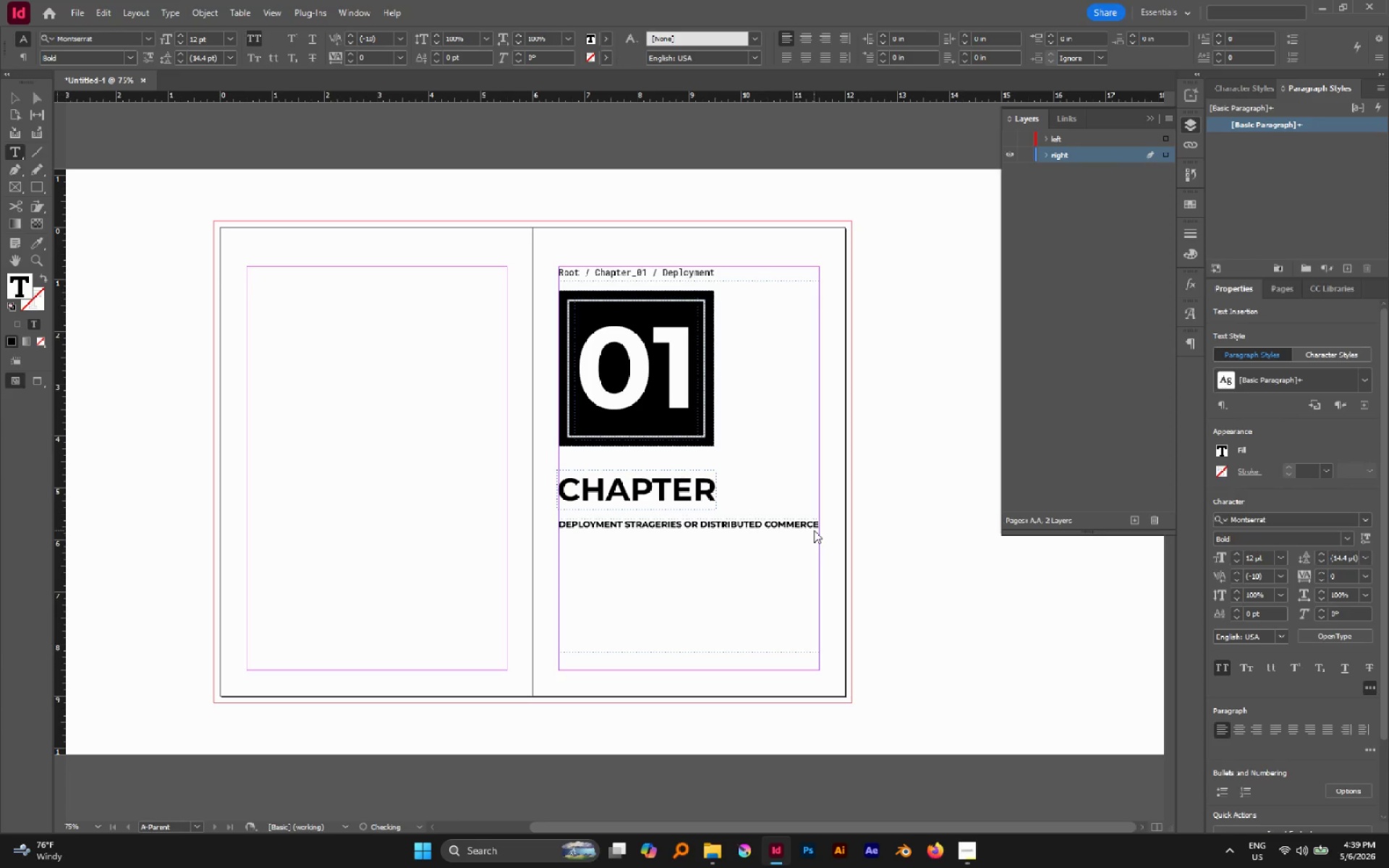 
key(Shift+F)
 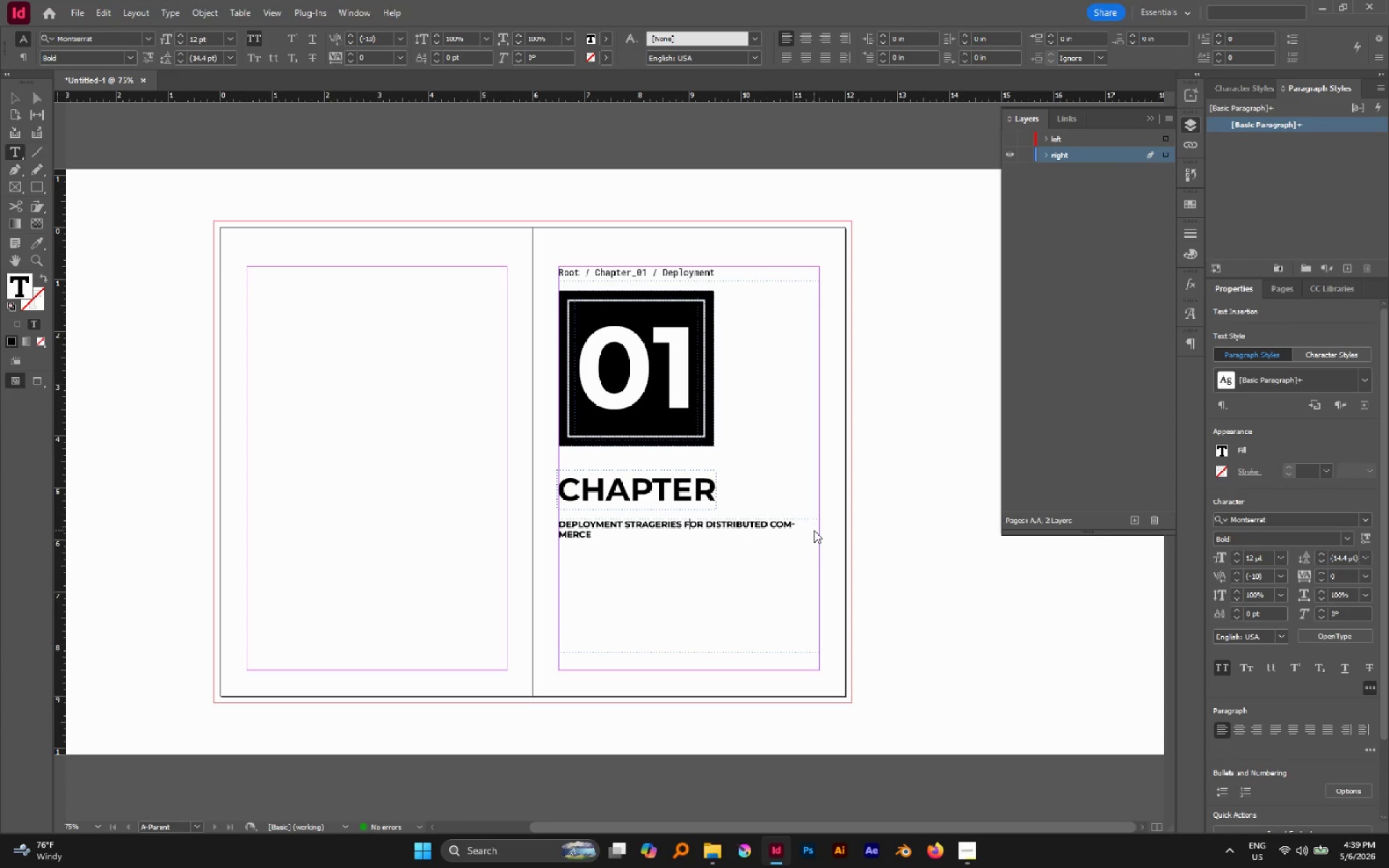 
key(ArrowLeft)
 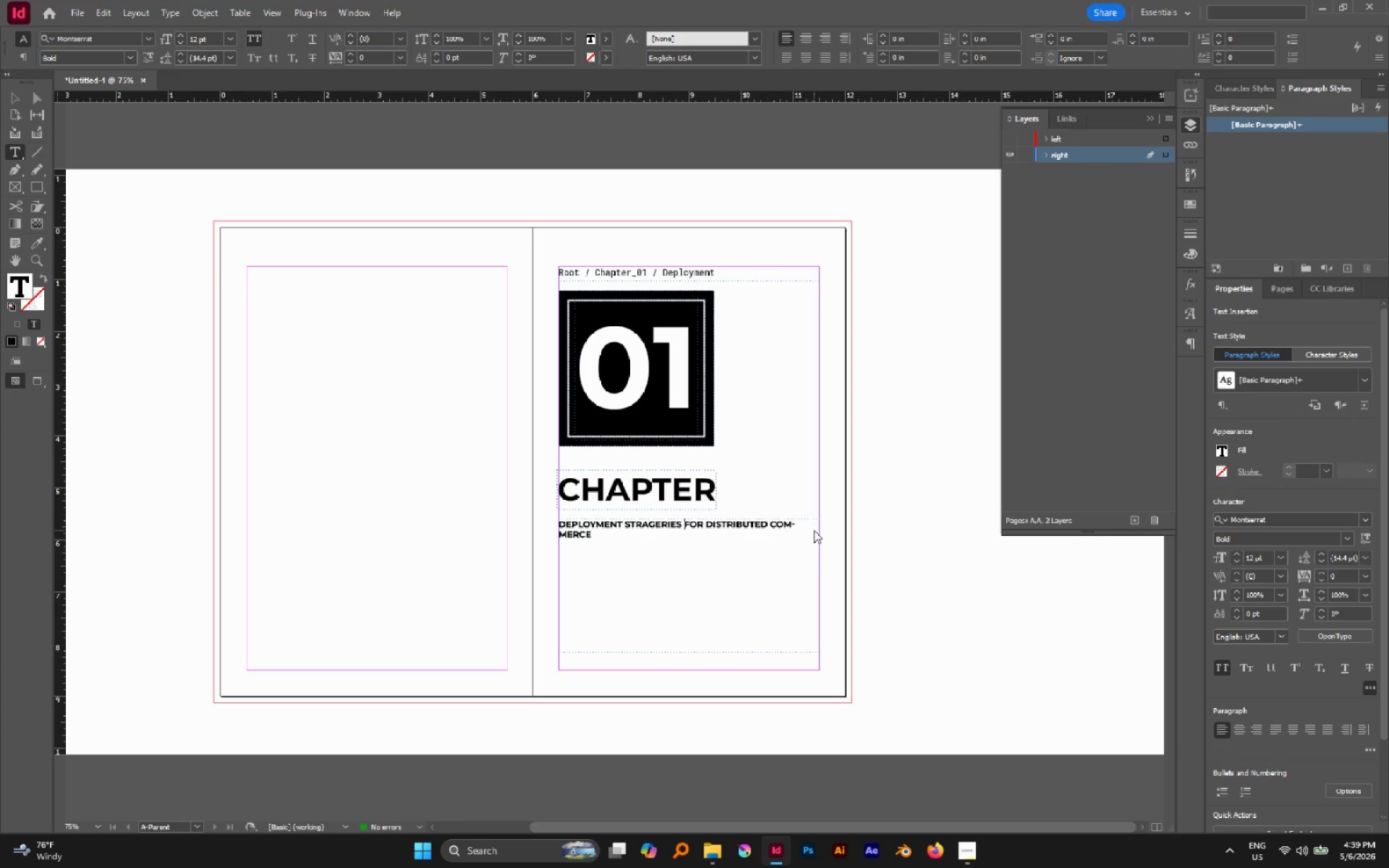 
key(Enter)
 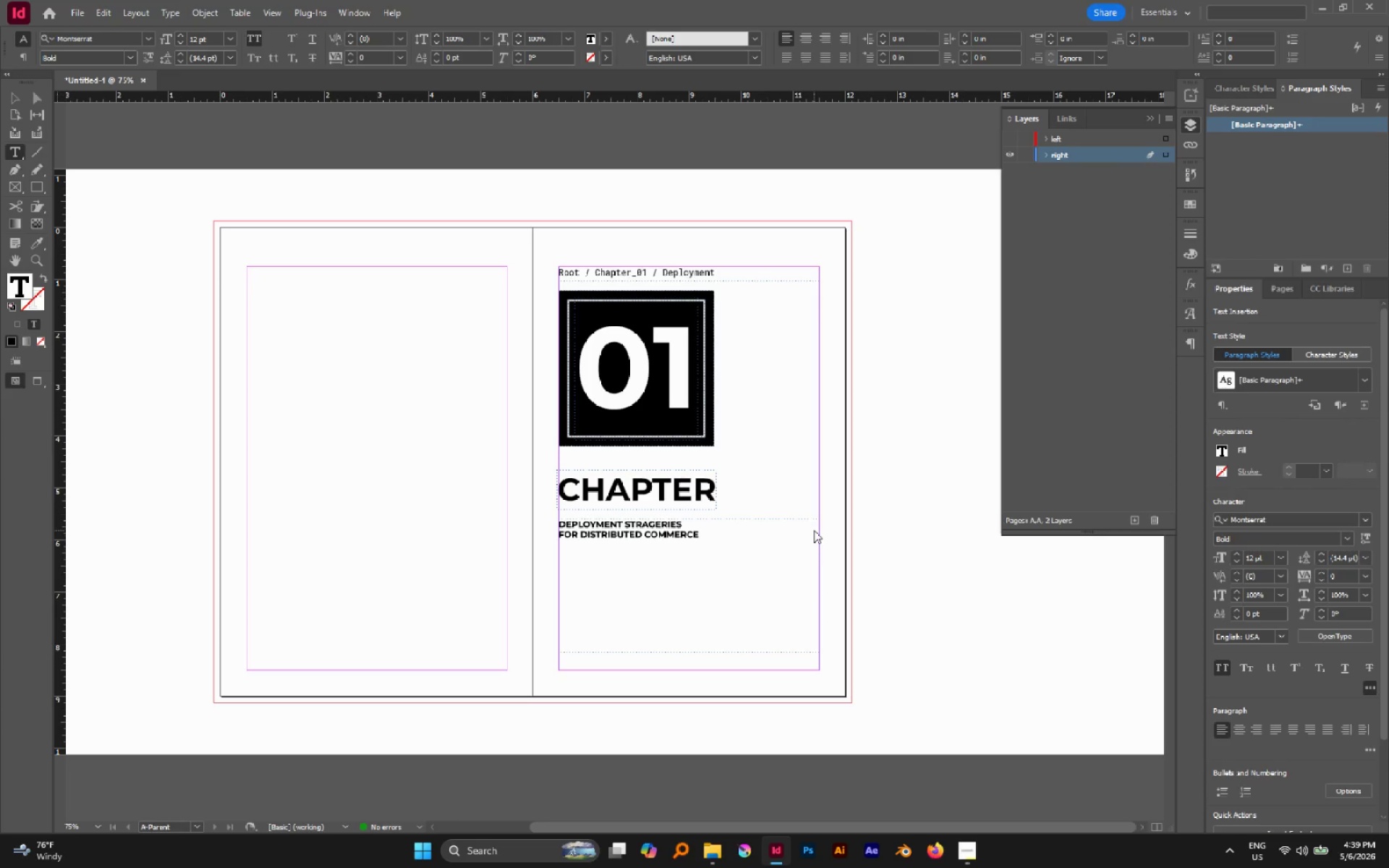 
key(Escape)
 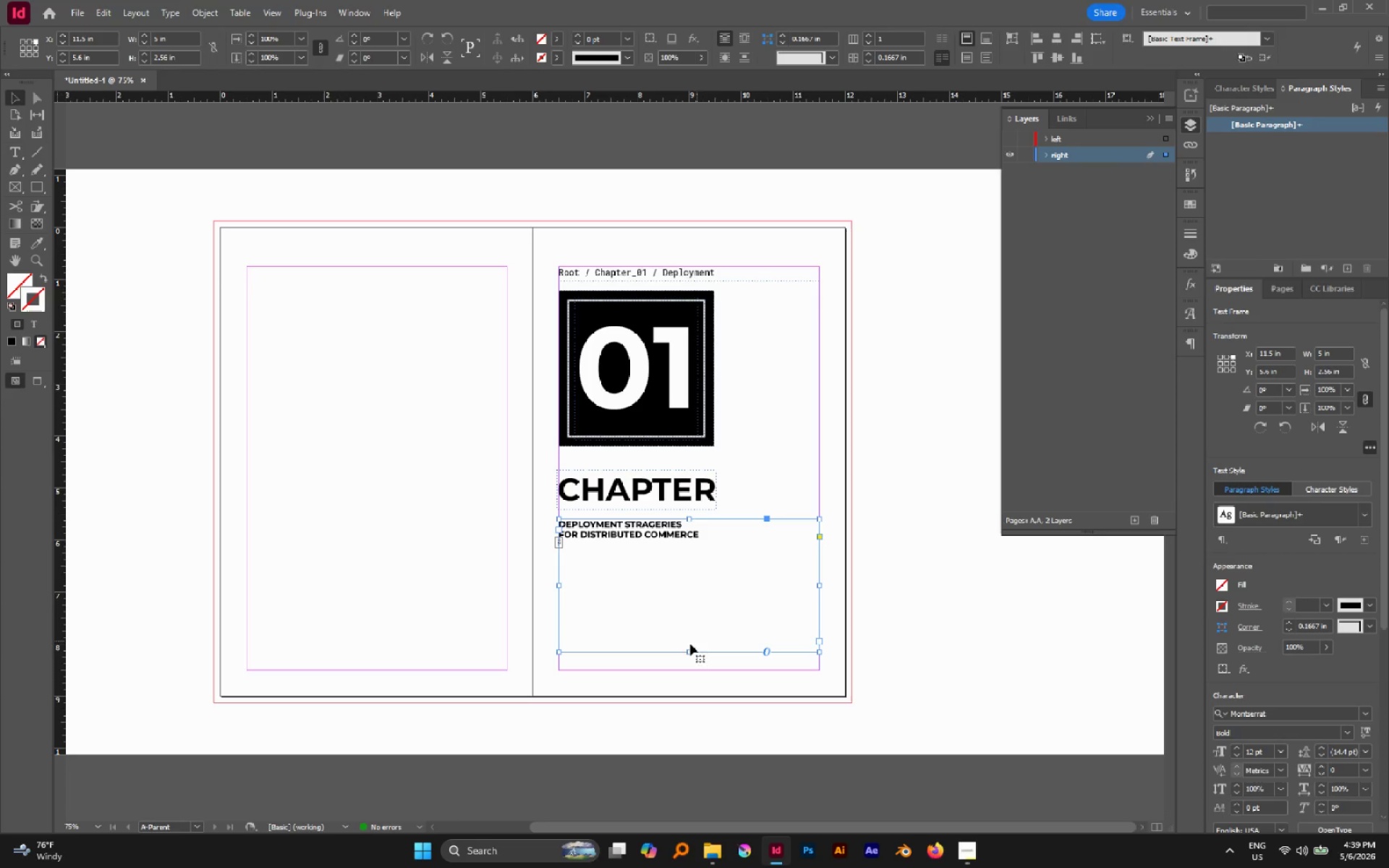 
left_click_drag(start_coordinate=[689, 652], to_coordinate=[676, 543])
 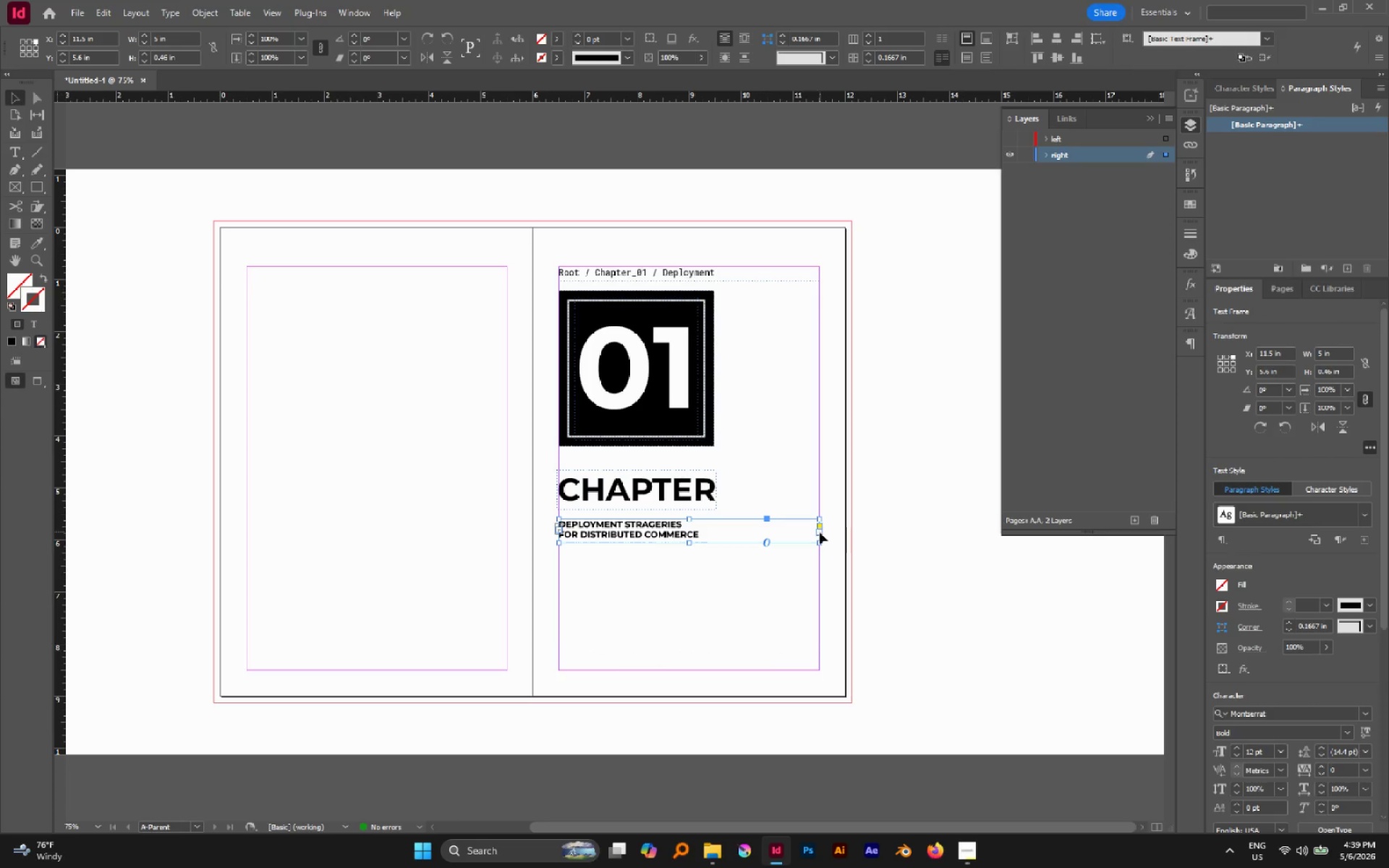 
left_click_drag(start_coordinate=[820, 532], to_coordinate=[702, 527])
 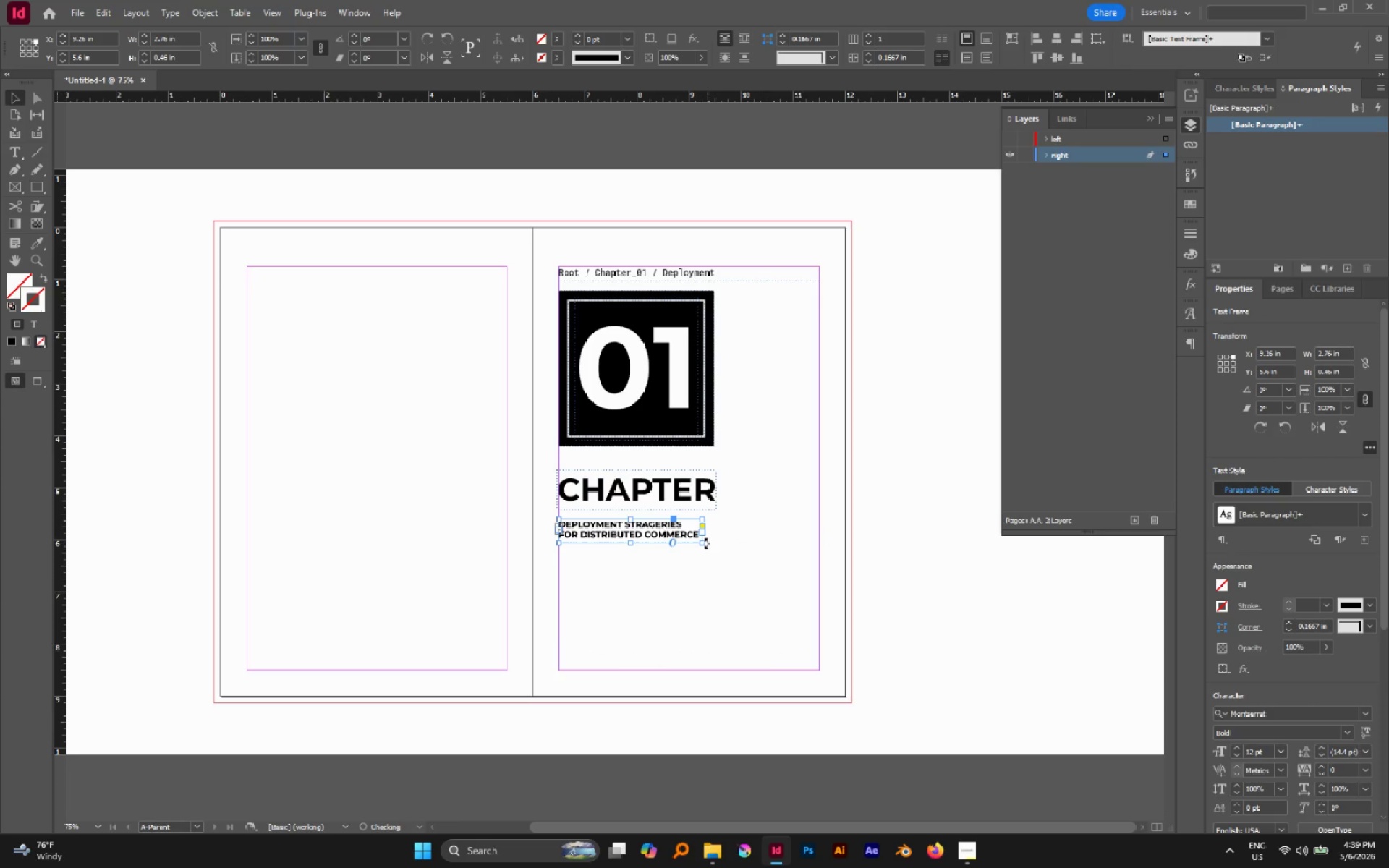 
hold_key(key=ControlLeft, duration=2.47)
hold_key(key=ShiftLeft, duration=2.31)
left_click_drag(start_coordinate=[704, 543], to_coordinate=[779, 563])
 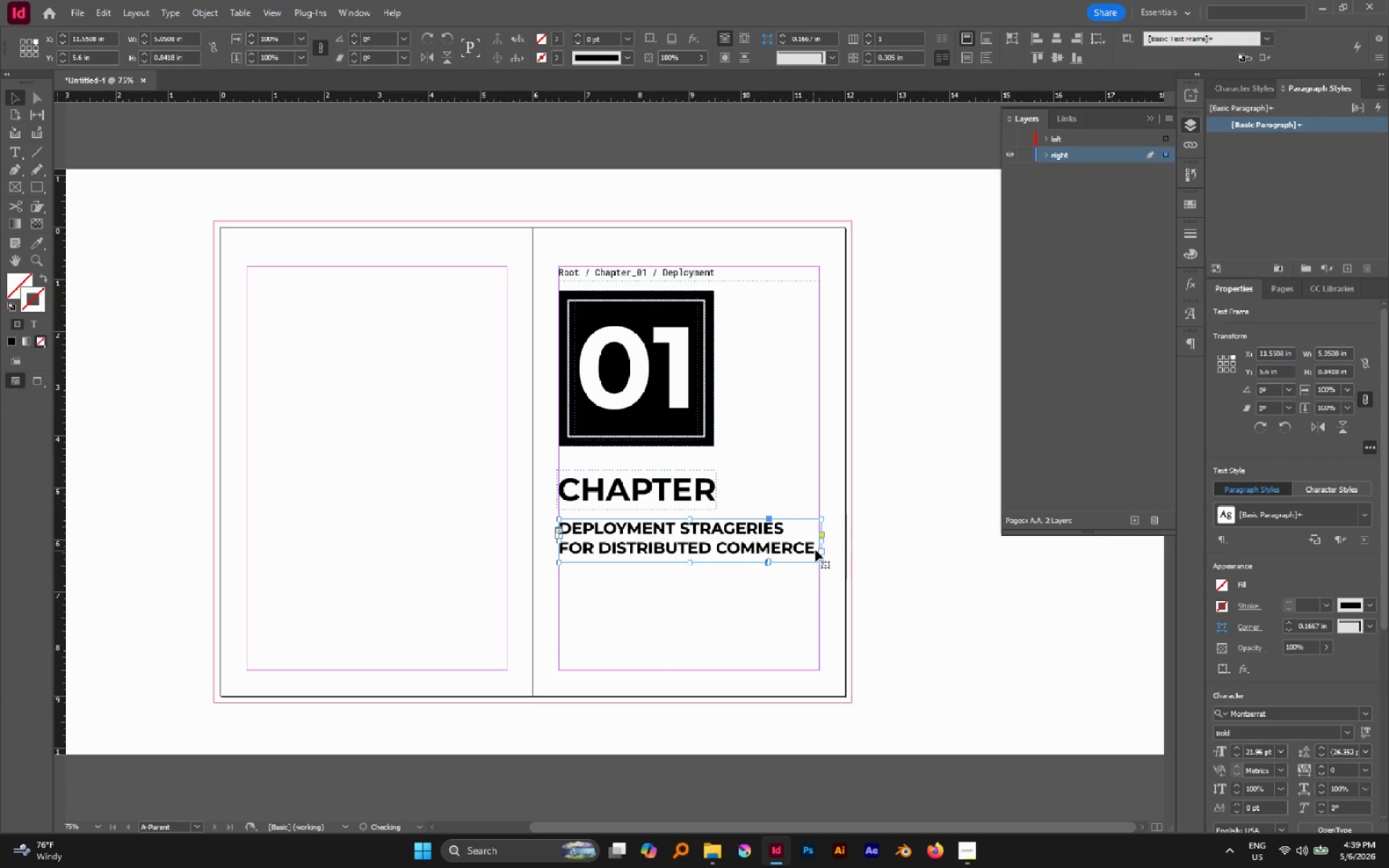 
hold_key(key=ControlLeft, duration=2.14)
 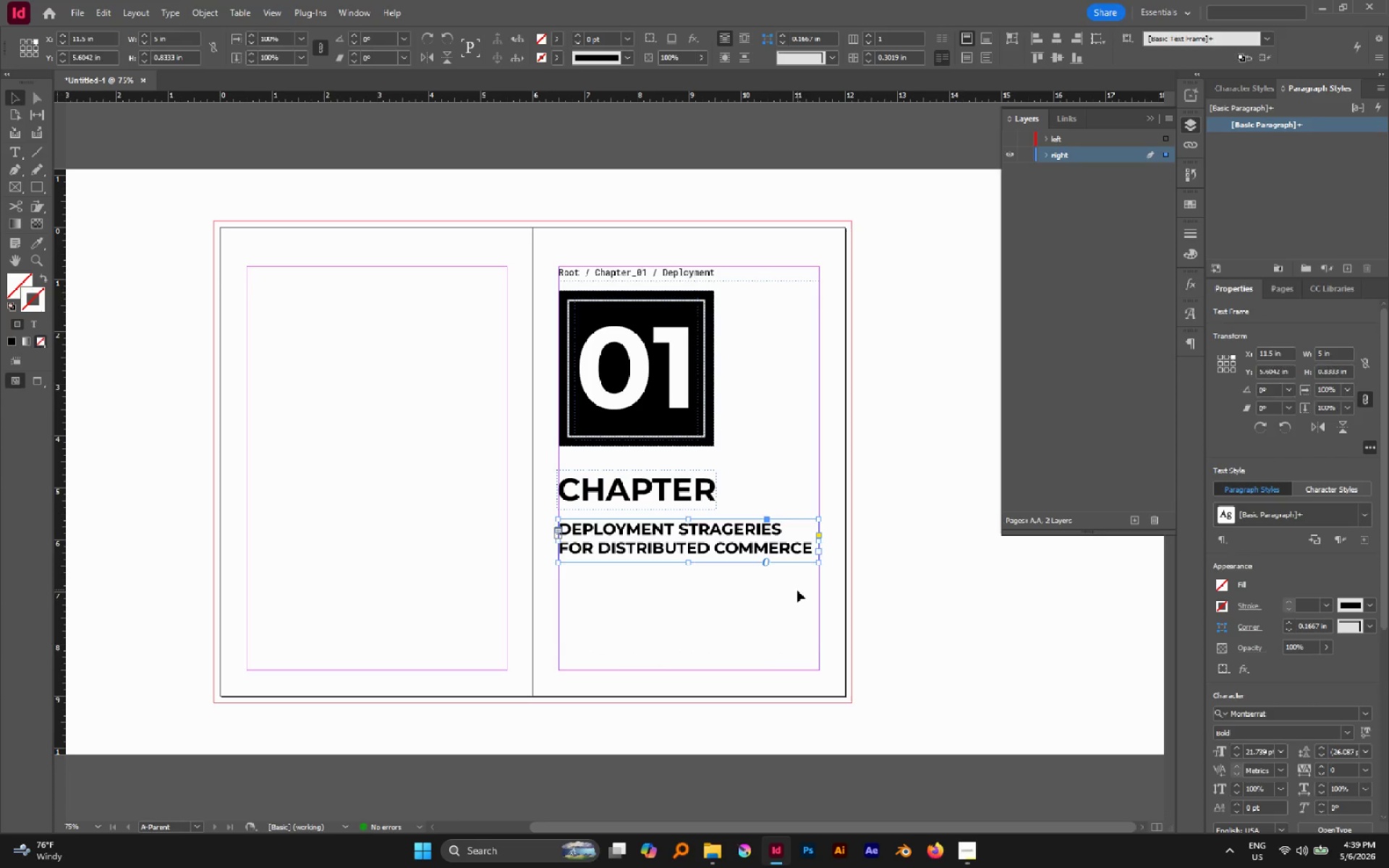 
hold_key(key=ShiftLeft, duration=2.06)
 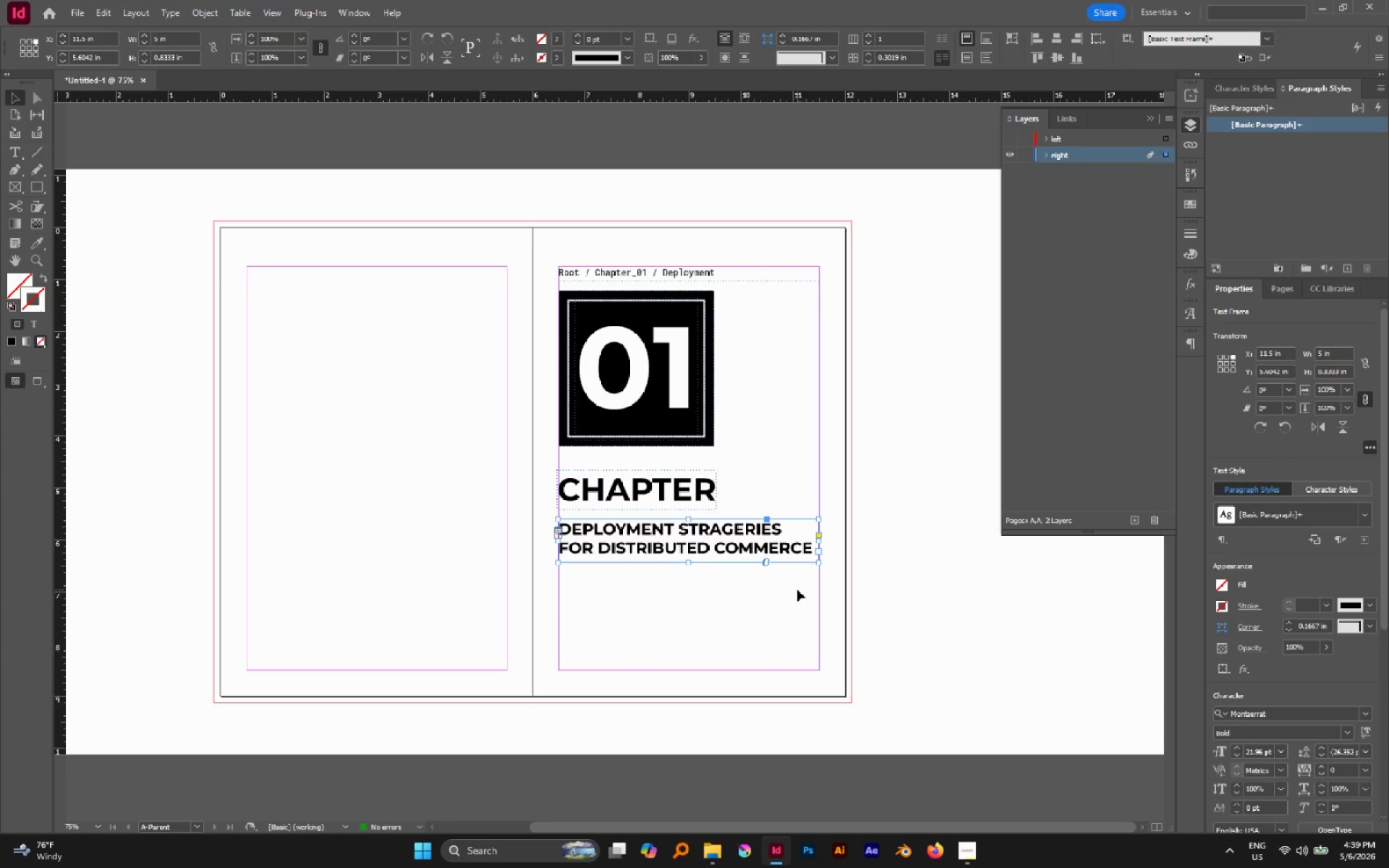 
left_click([797, 590])
 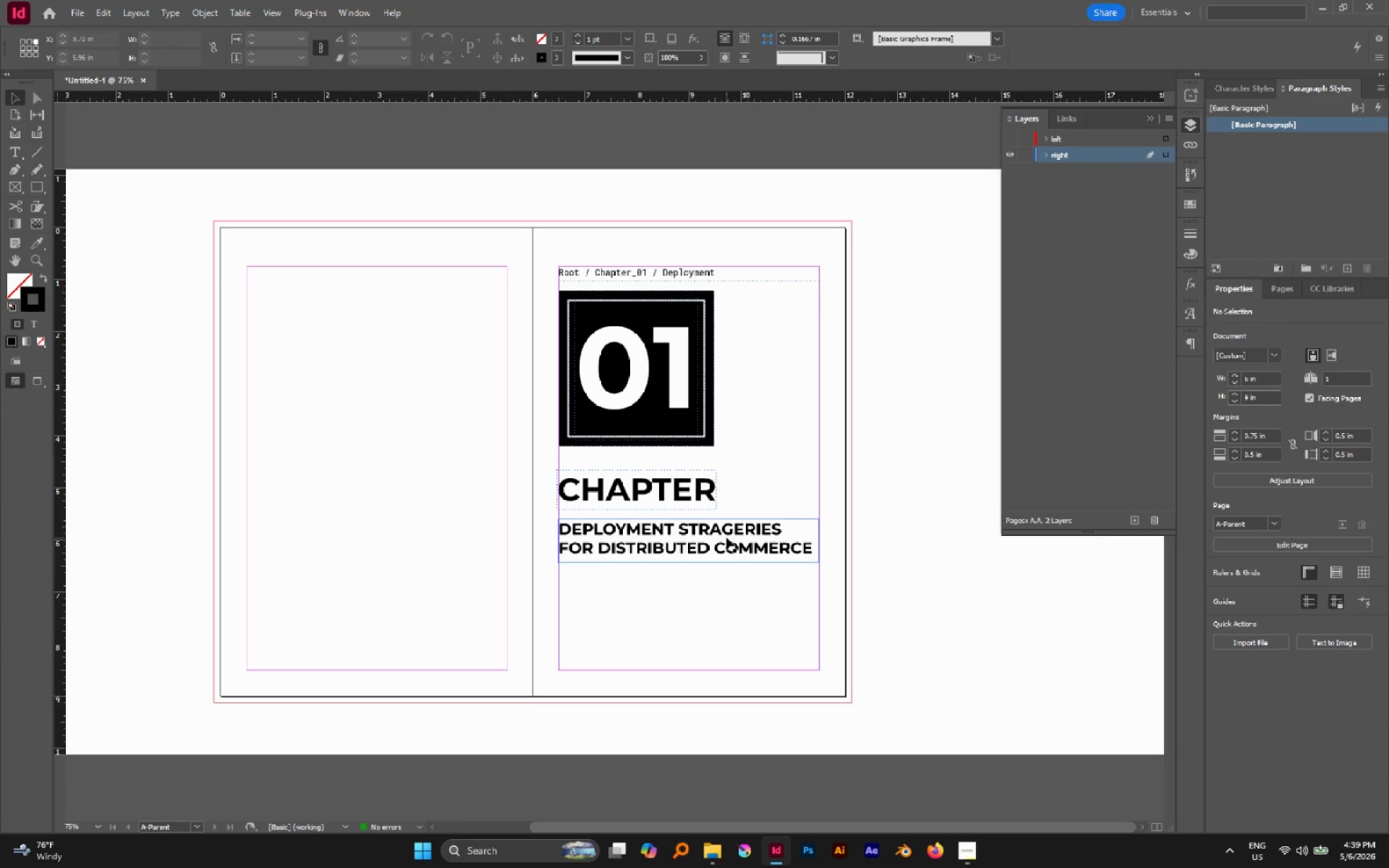 
wait(6.7)
 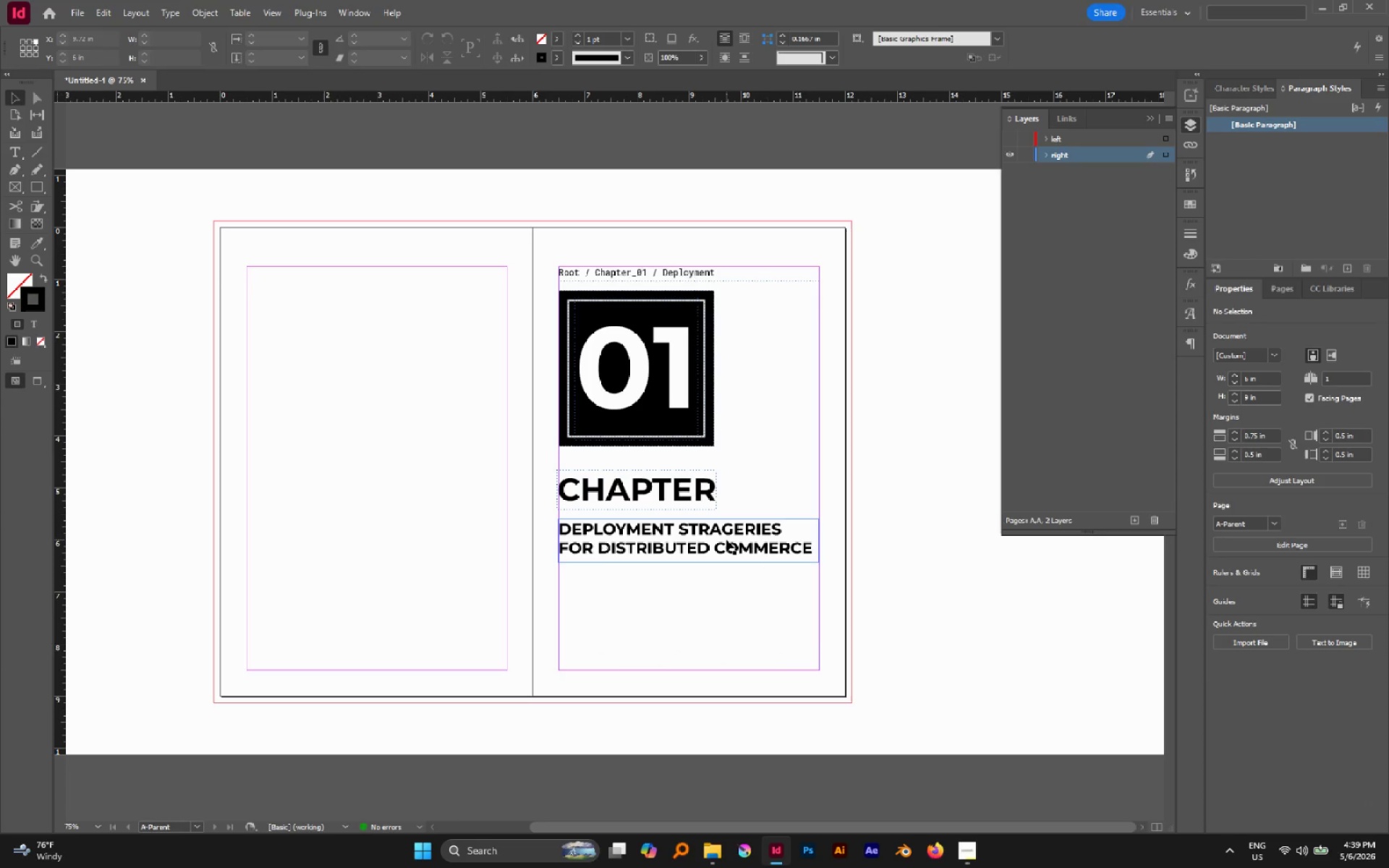 
left_click_drag(start_coordinate=[726, 537], to_coordinate=[725, 527])
 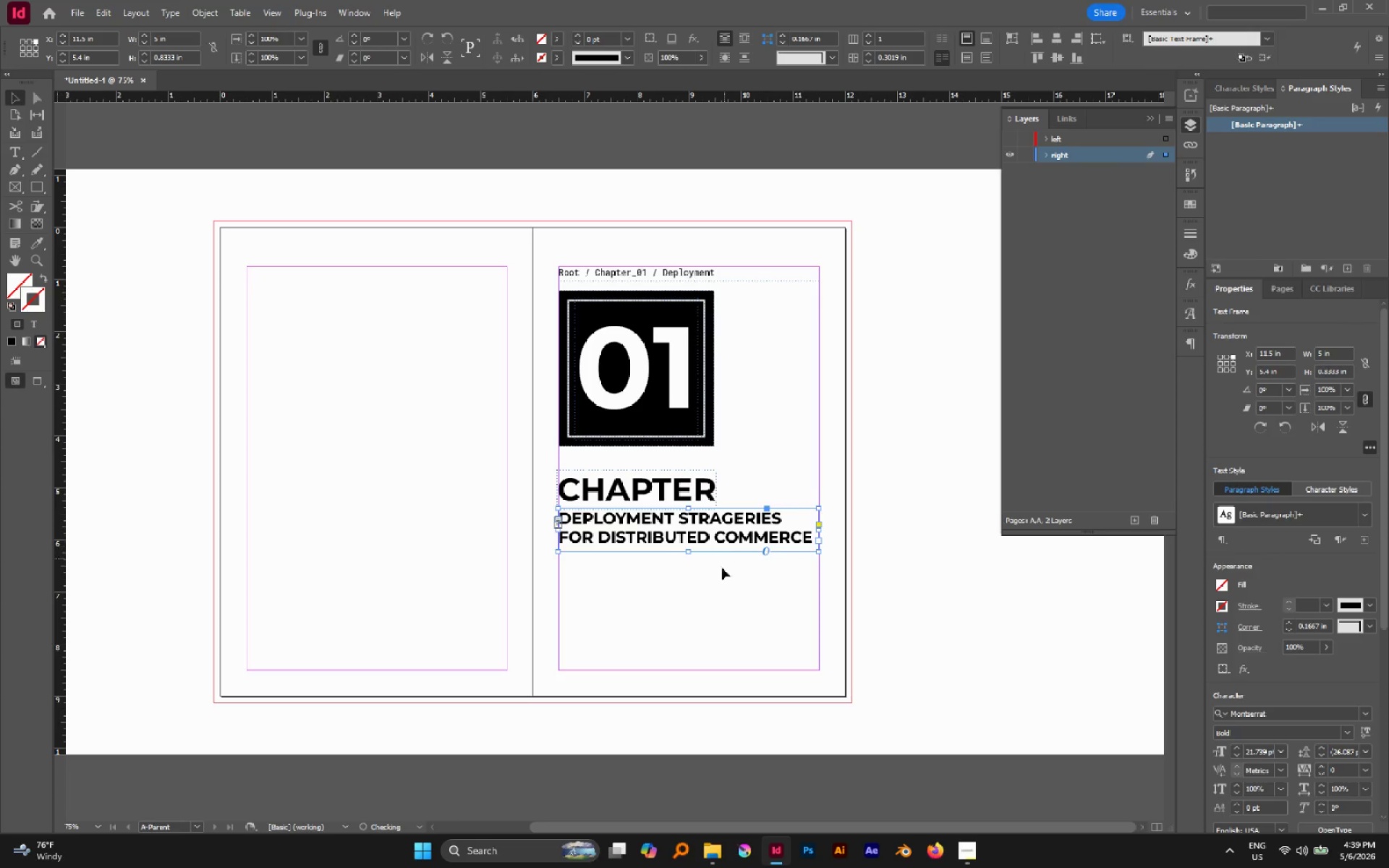 
hold_key(key=ShiftLeft, duration=1.19)
 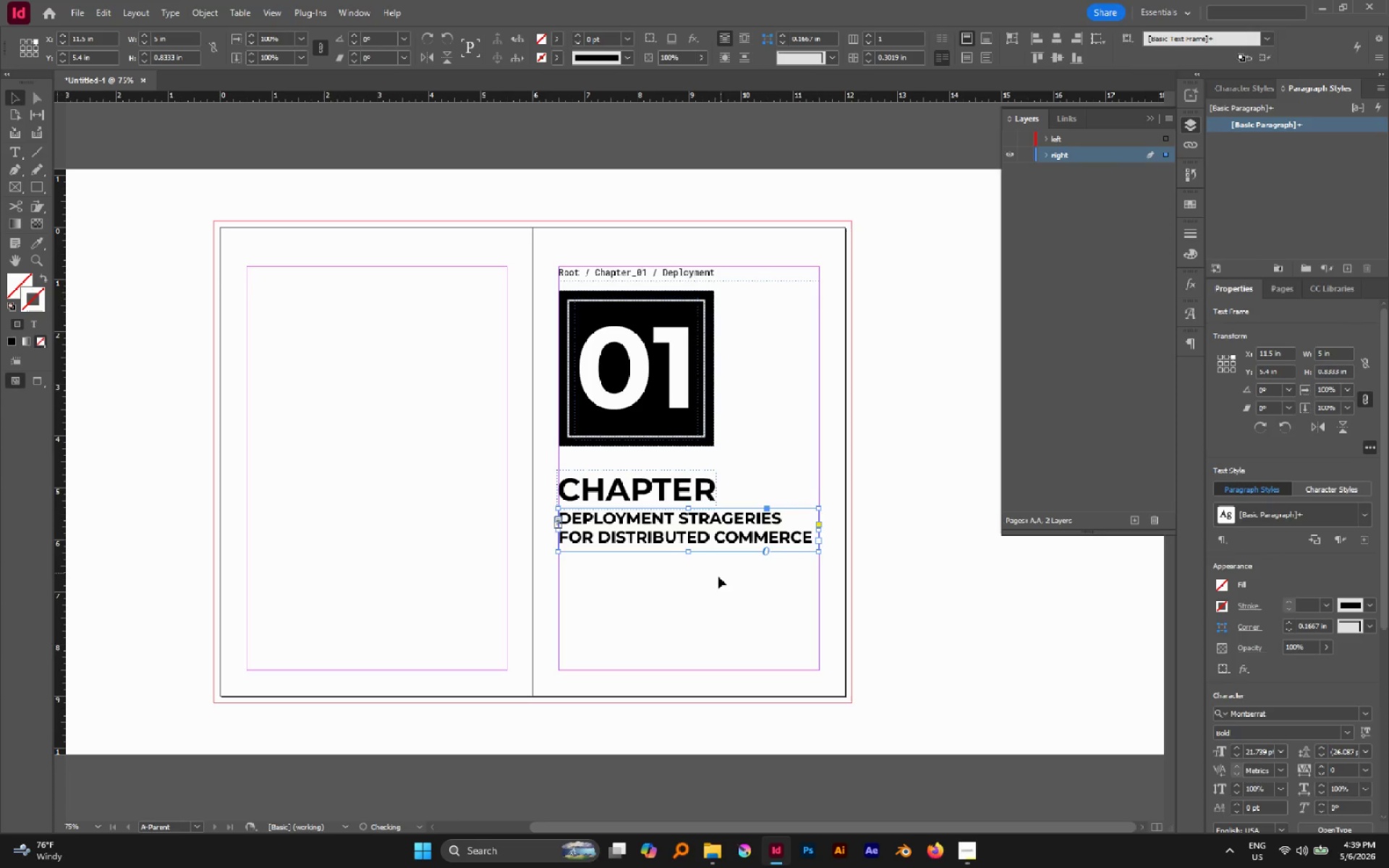 
left_click([716, 579])
 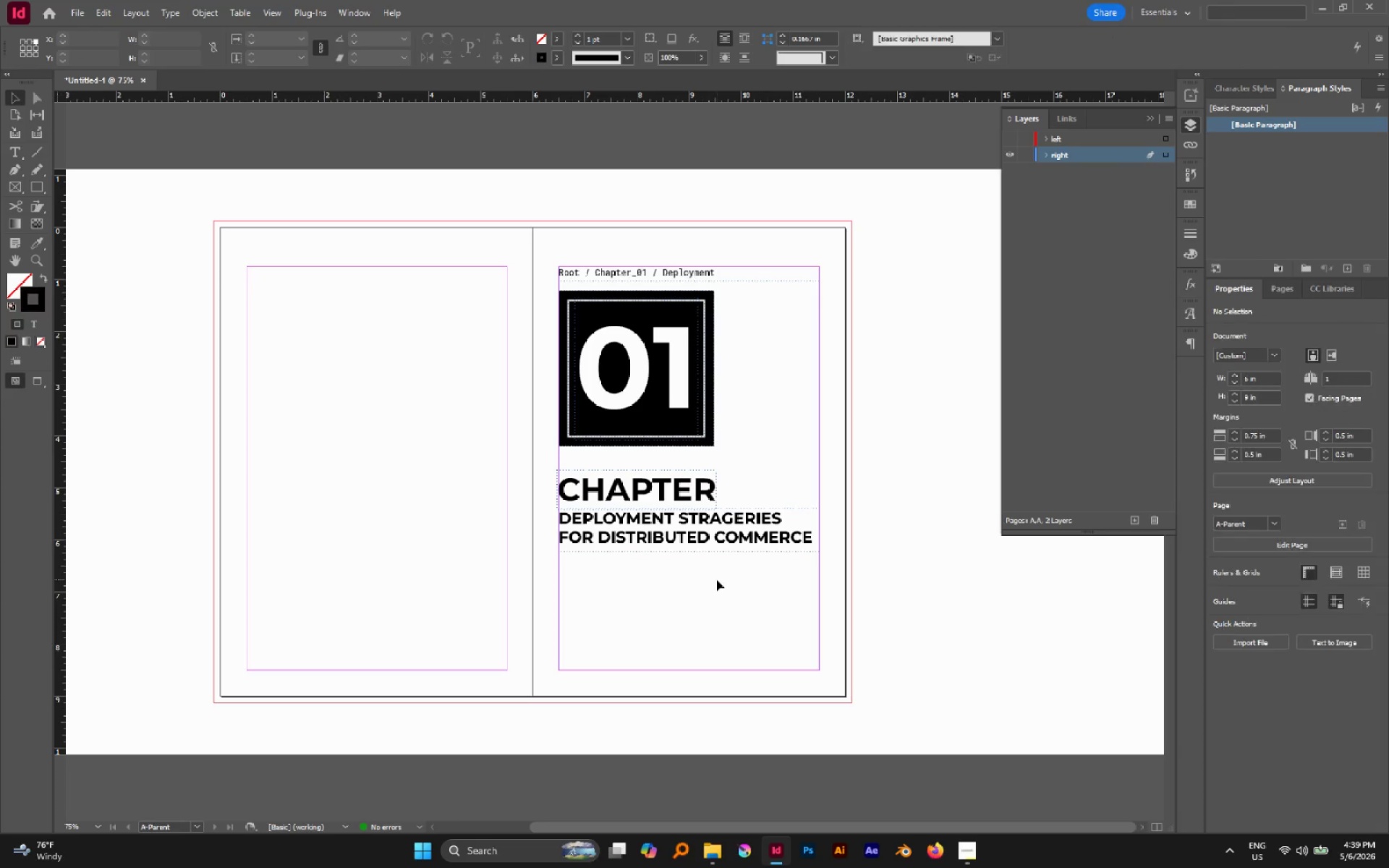 
left_click_drag(start_coordinate=[716, 579], to_coordinate=[648, 493])
 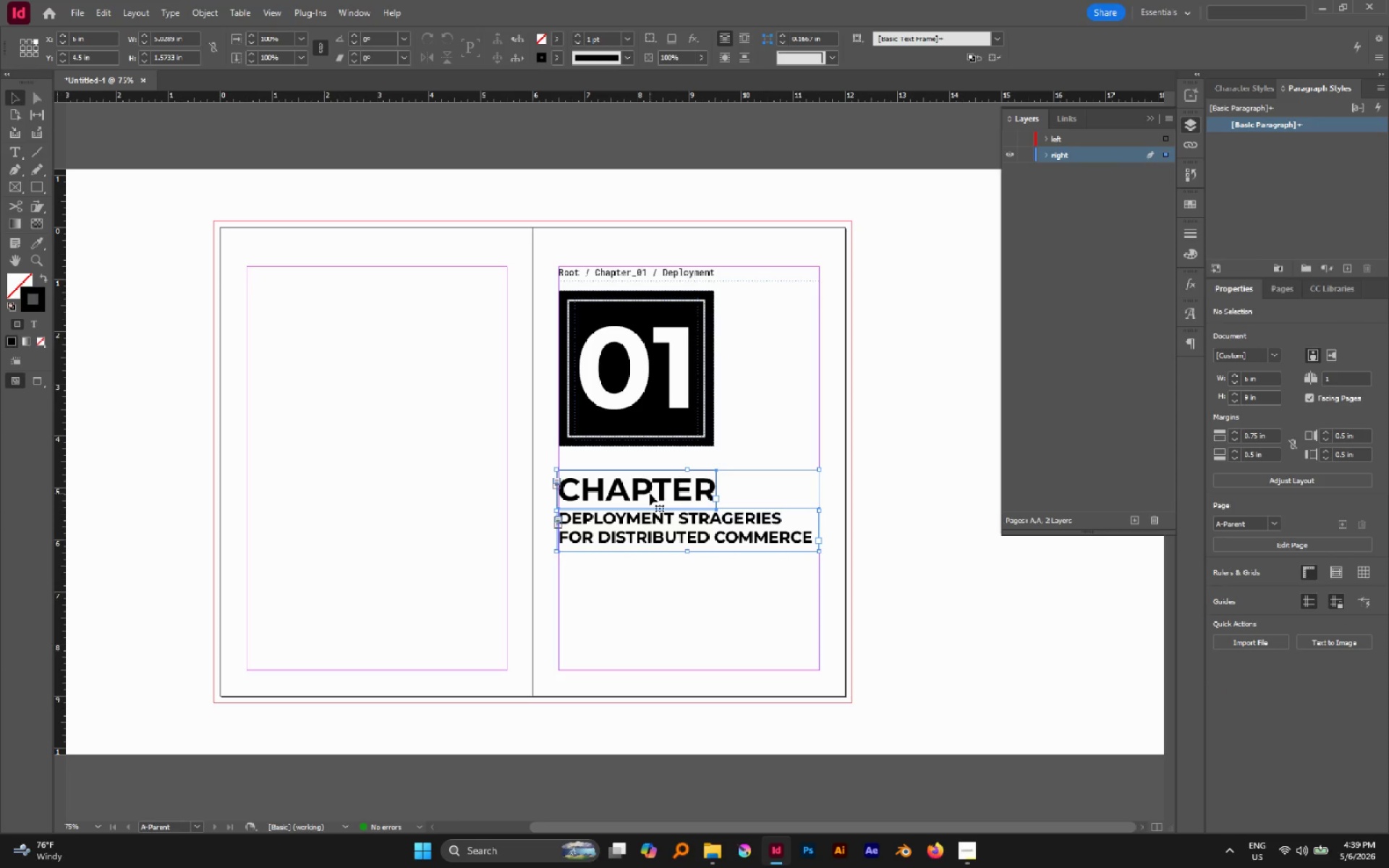 
left_click_drag(start_coordinate=[650, 493], to_coordinate=[651, 480])
 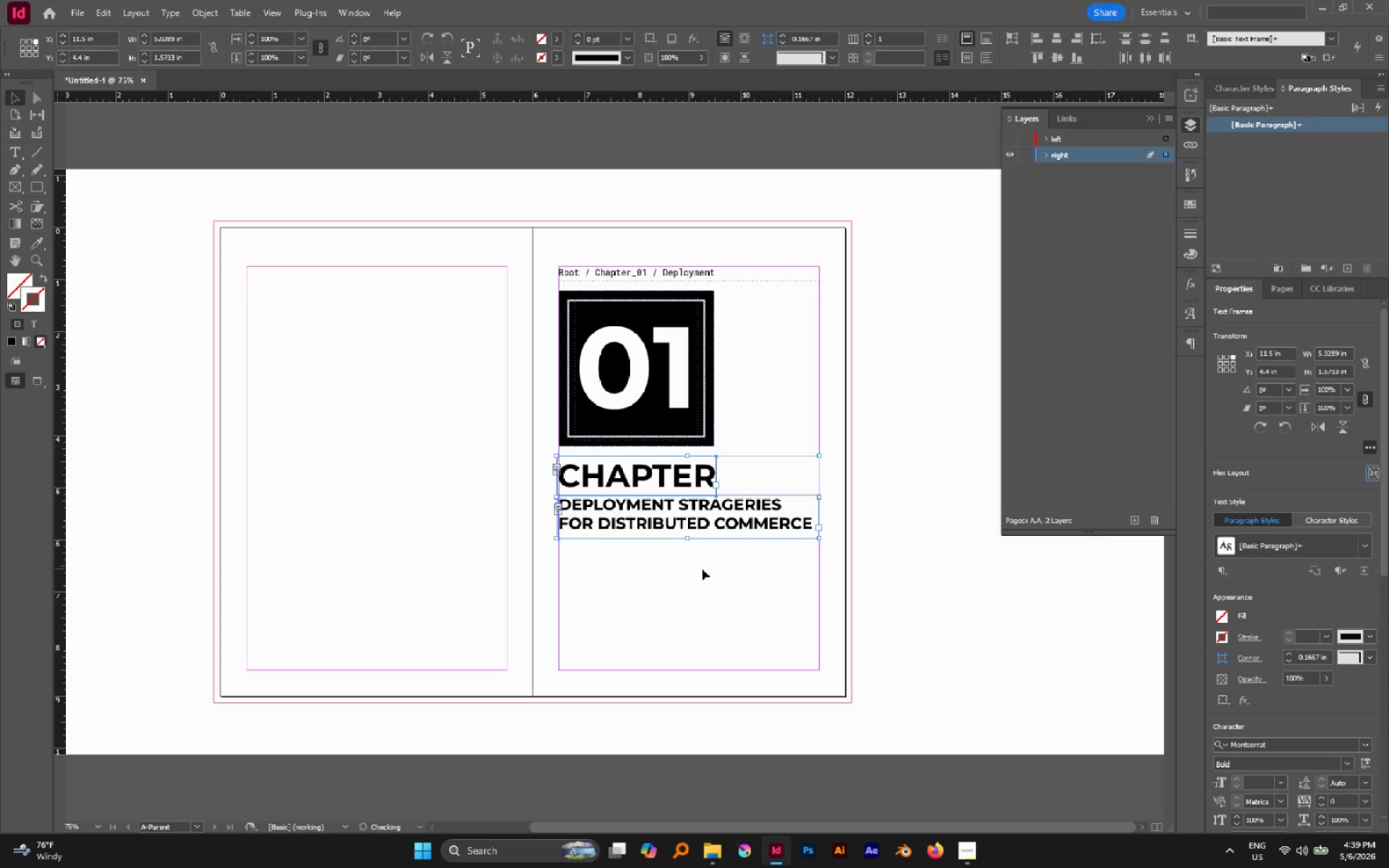 
hold_key(key=ShiftLeft, duration=1.59)
 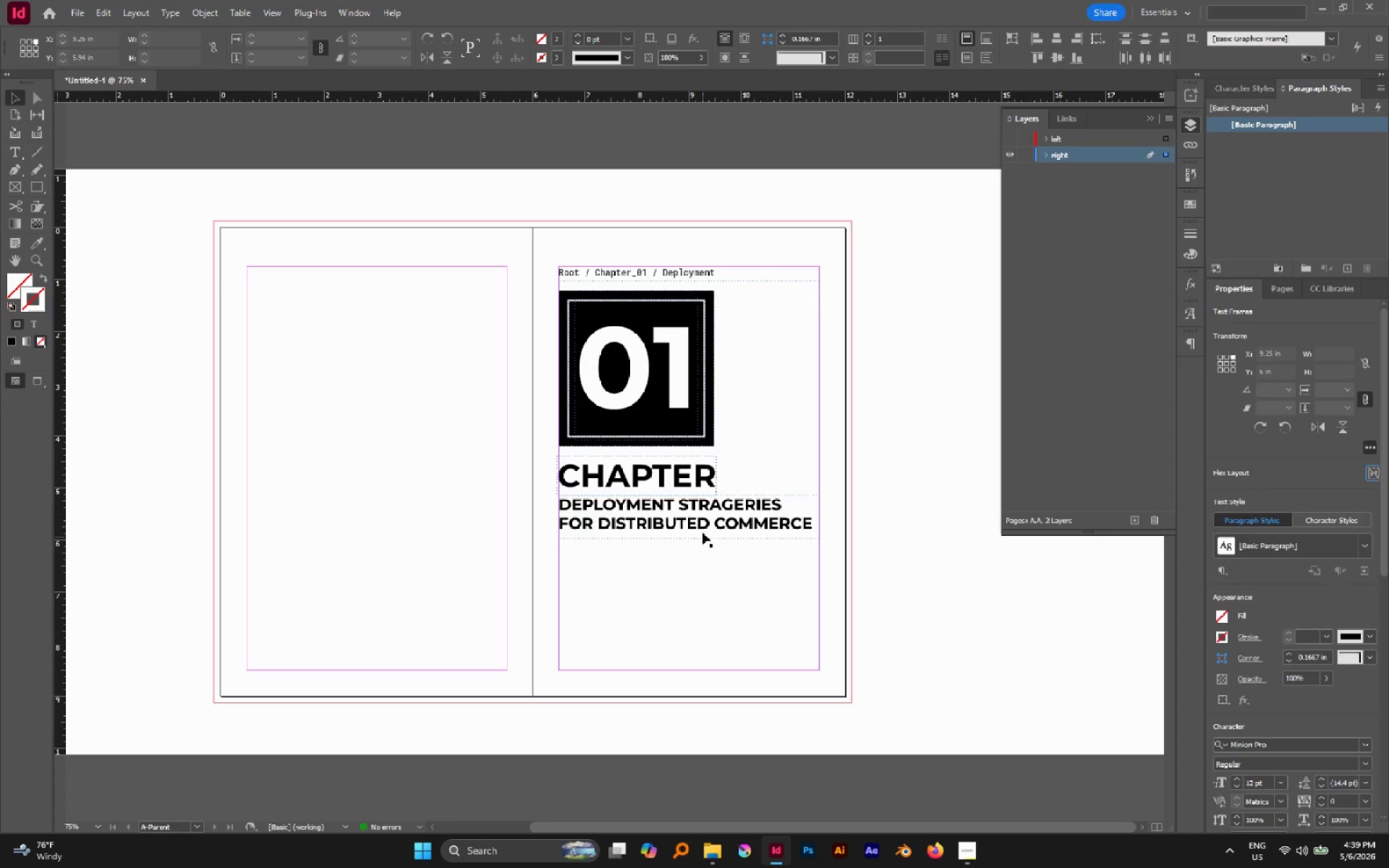 
left_click_drag(start_coordinate=[700, 517], to_coordinate=[700, 521])
 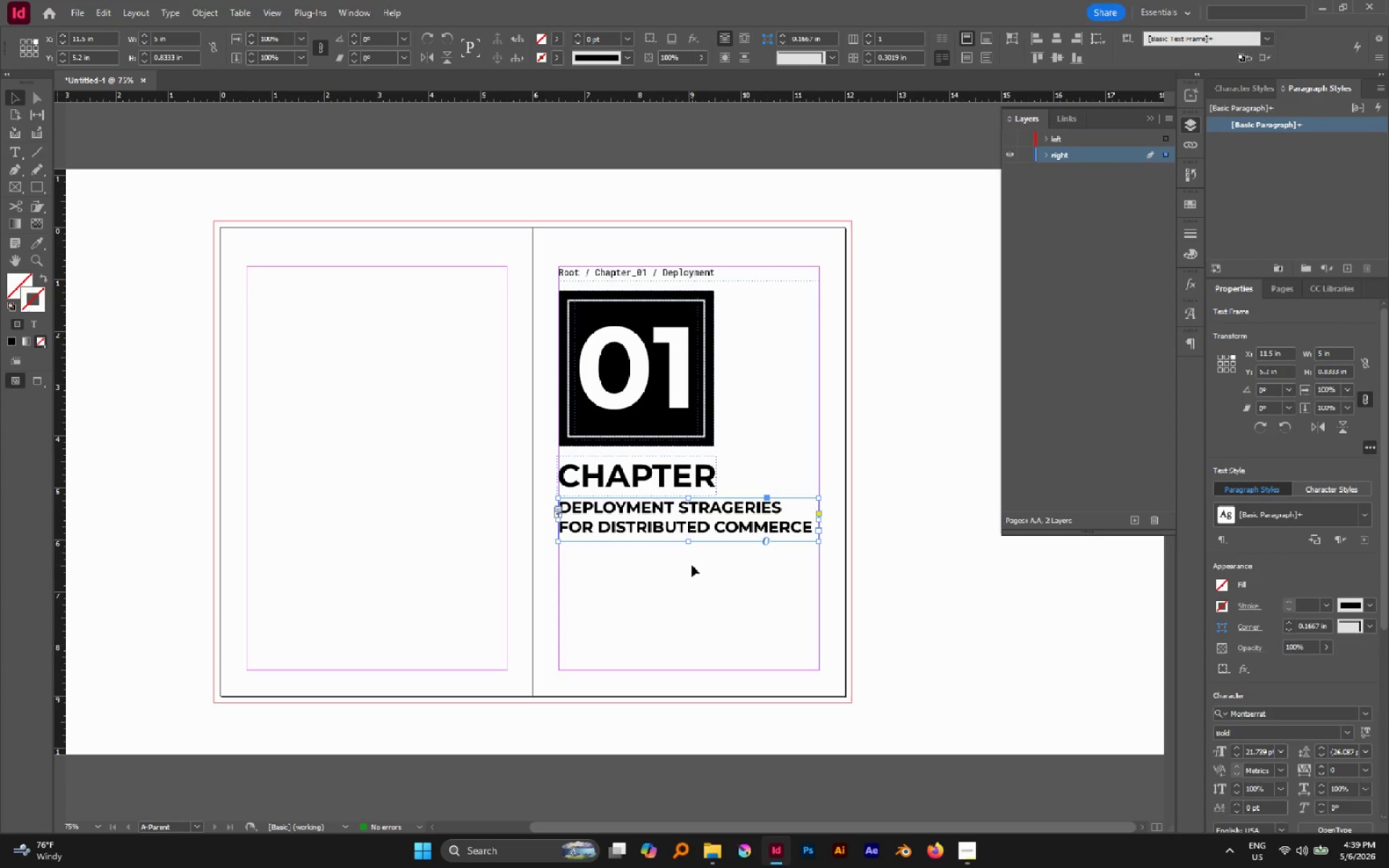 
hold_key(key=ShiftLeft, duration=1.11)
 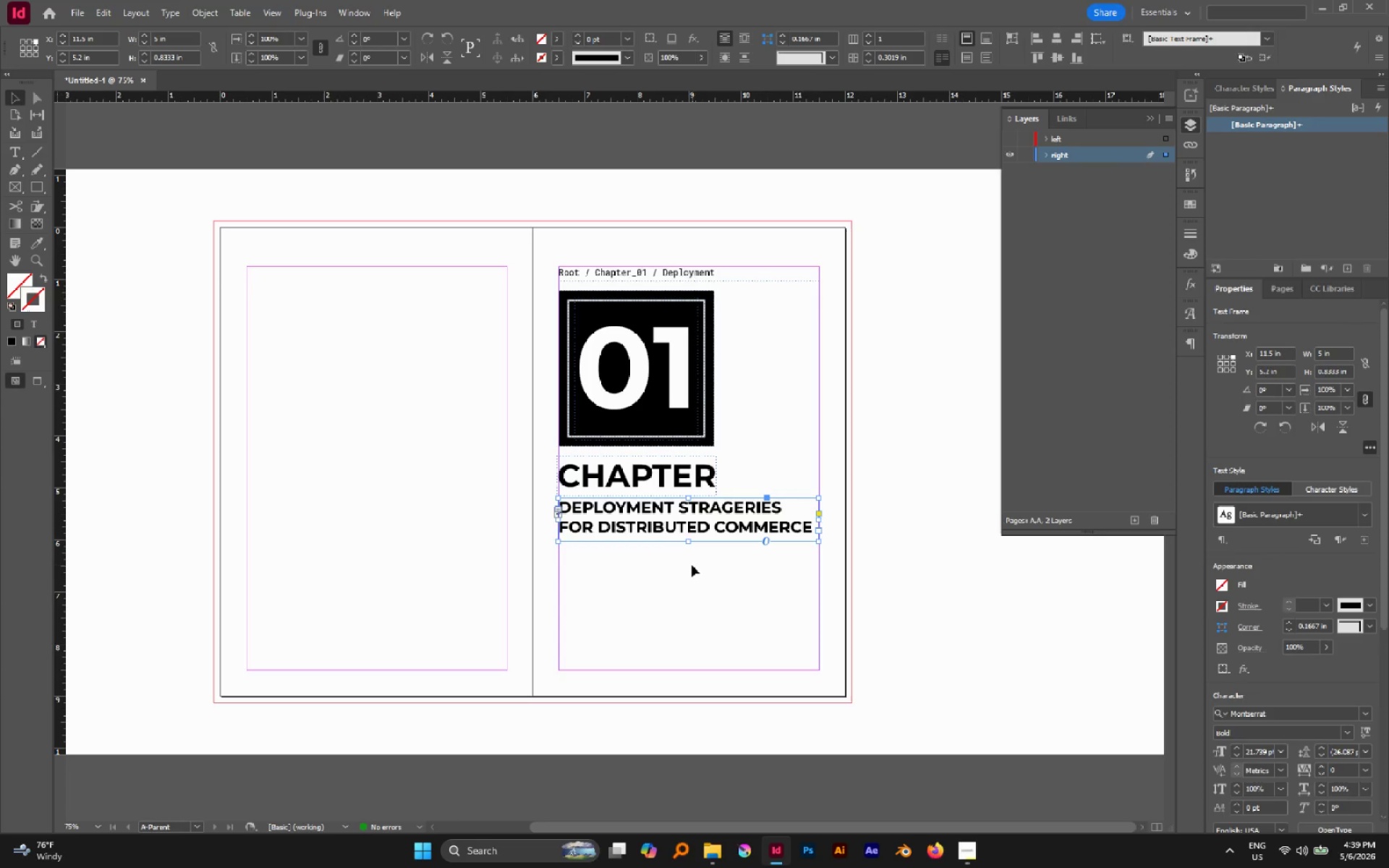 
left_click([692, 566])
 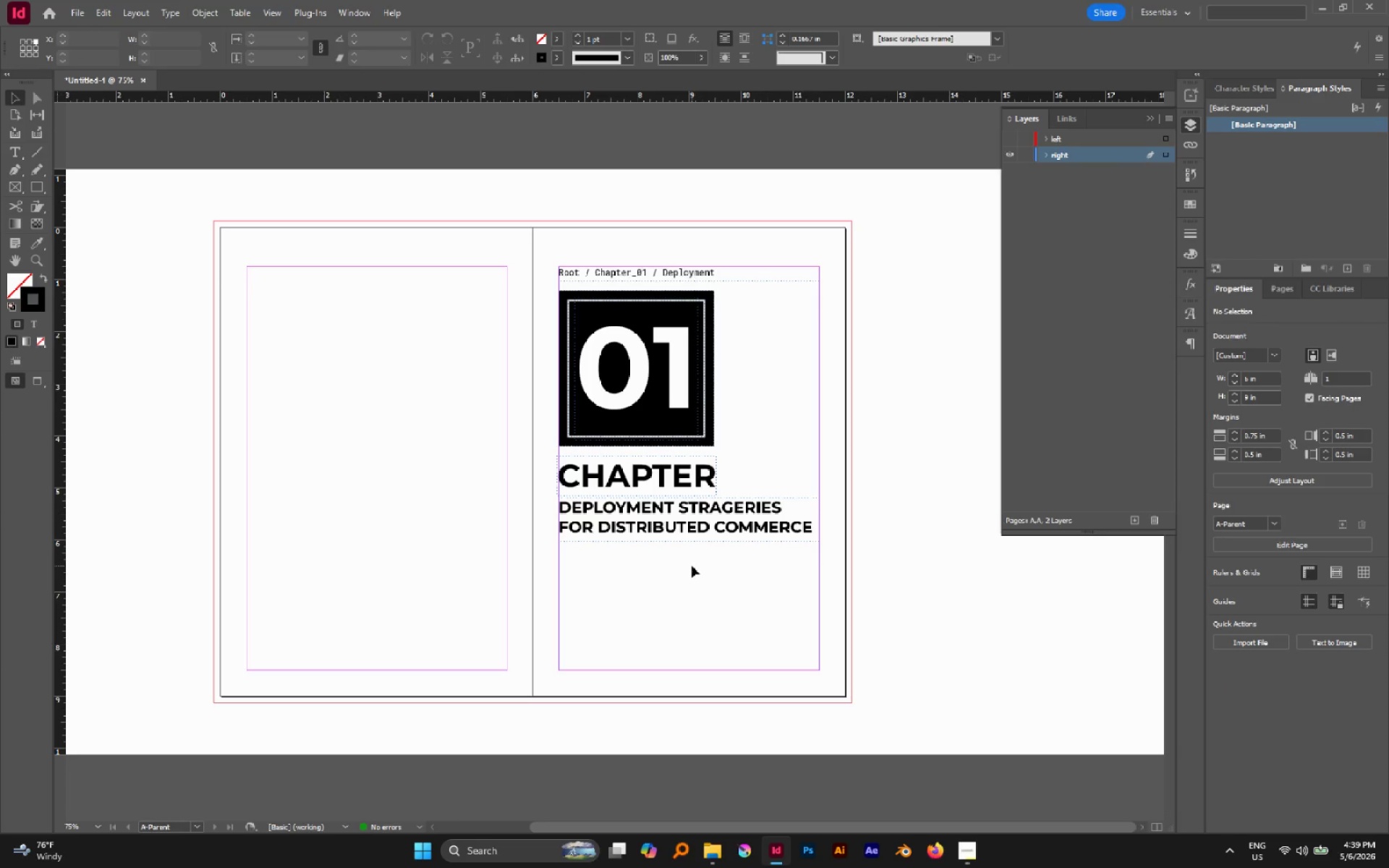 
key(W)
 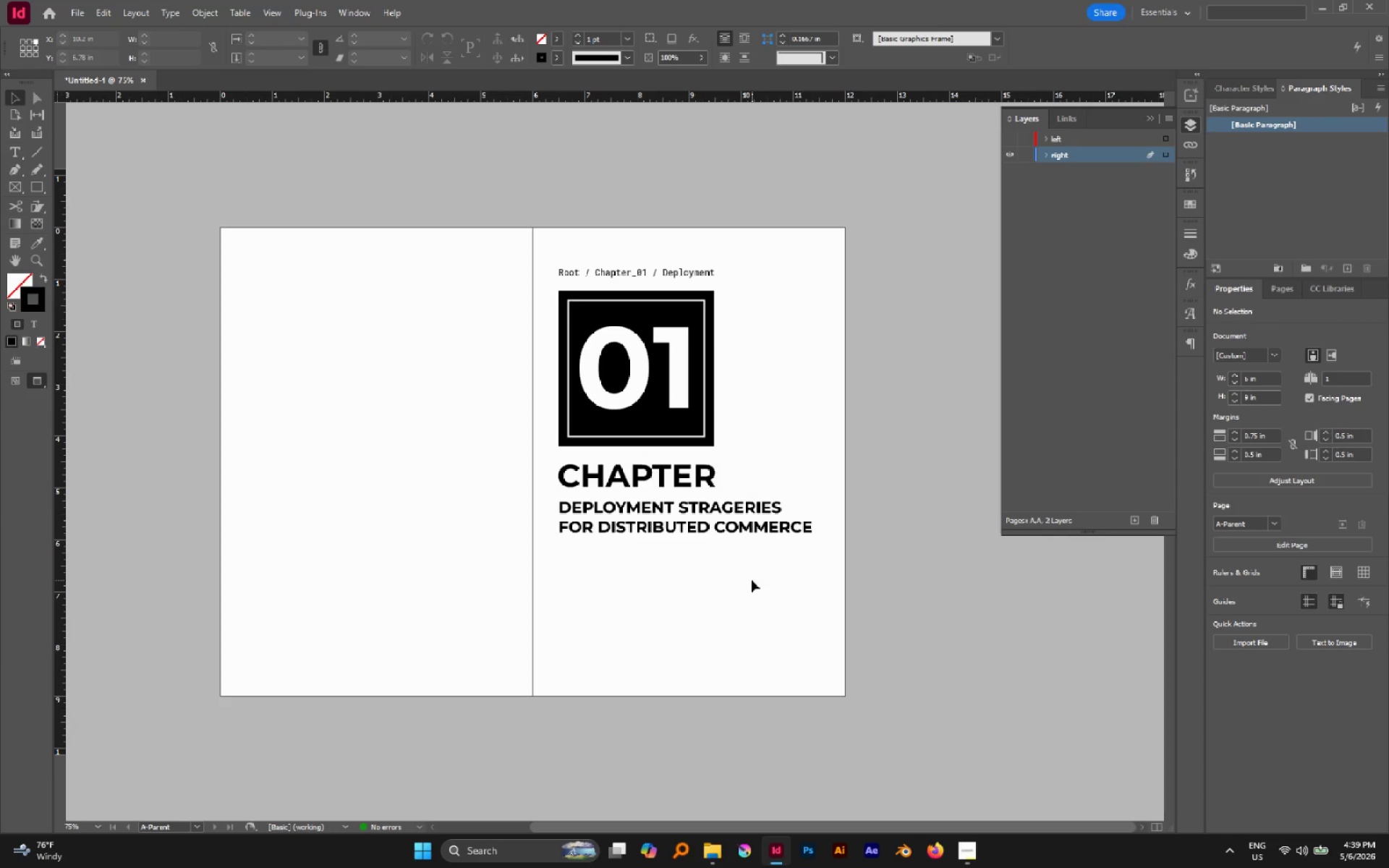 
hold_key(key=Space, duration=1.5)
 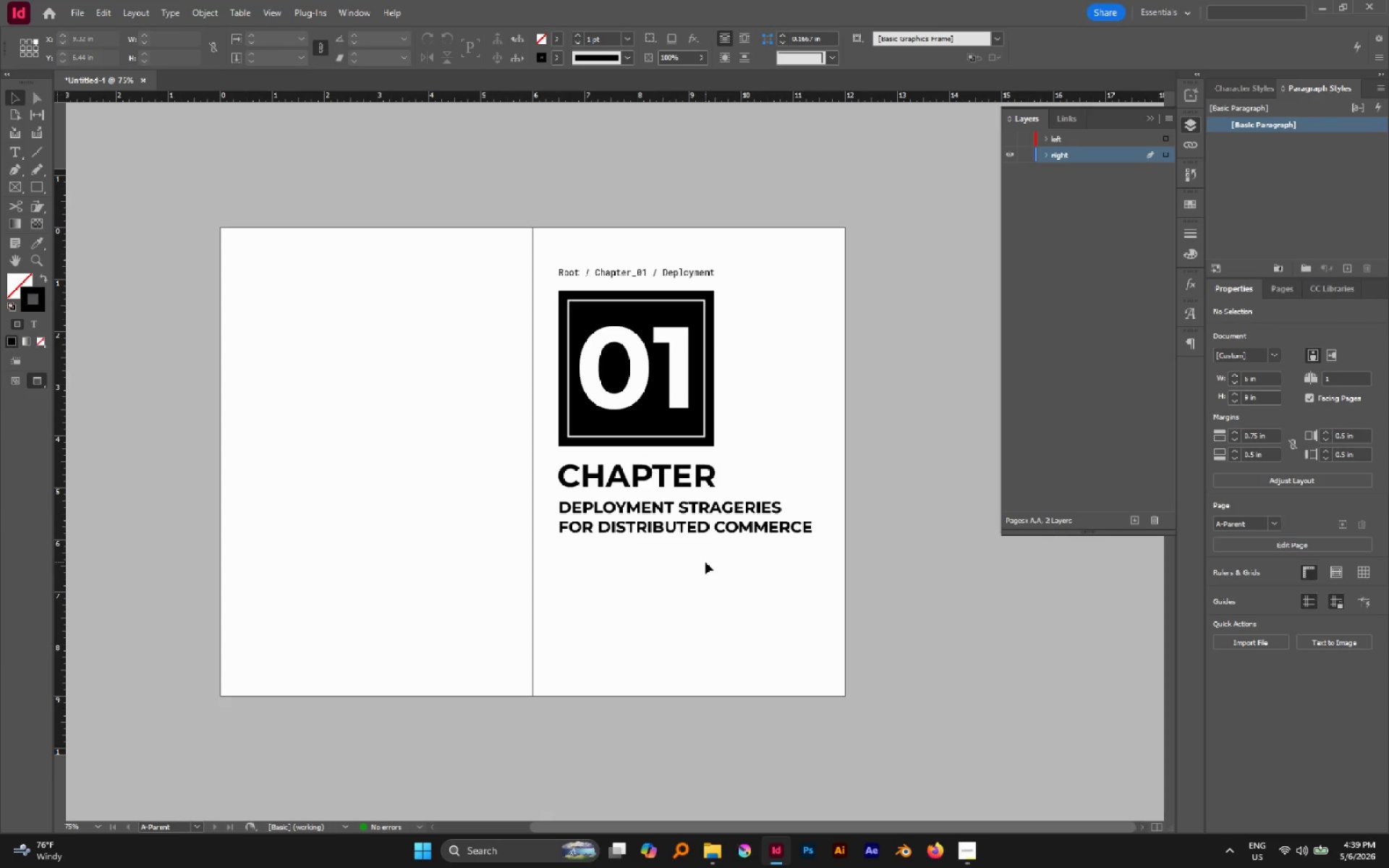 
left_click_drag(start_coordinate=[746, 580], to_coordinate=[698, 585])
 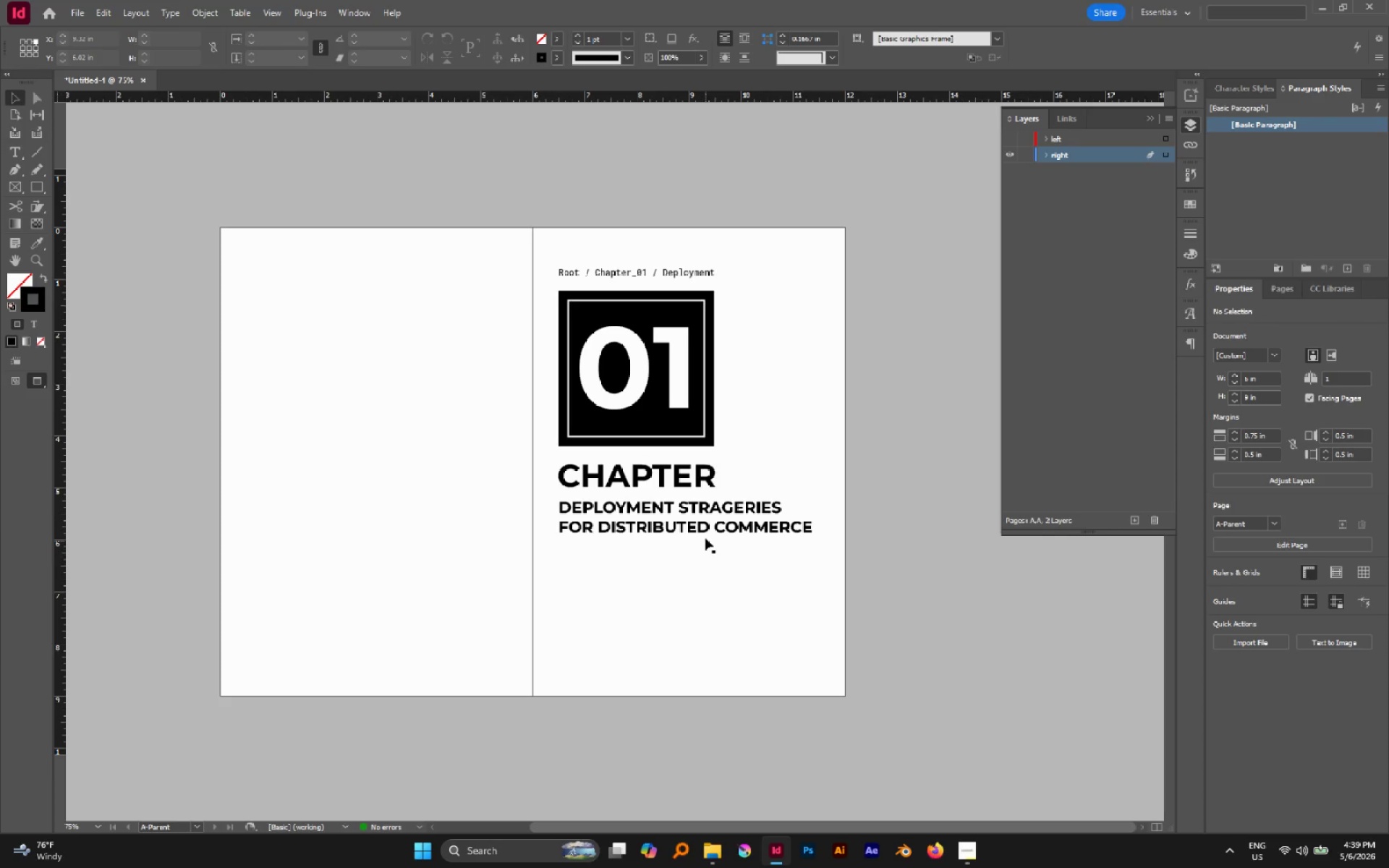 
left_click([705, 534])
 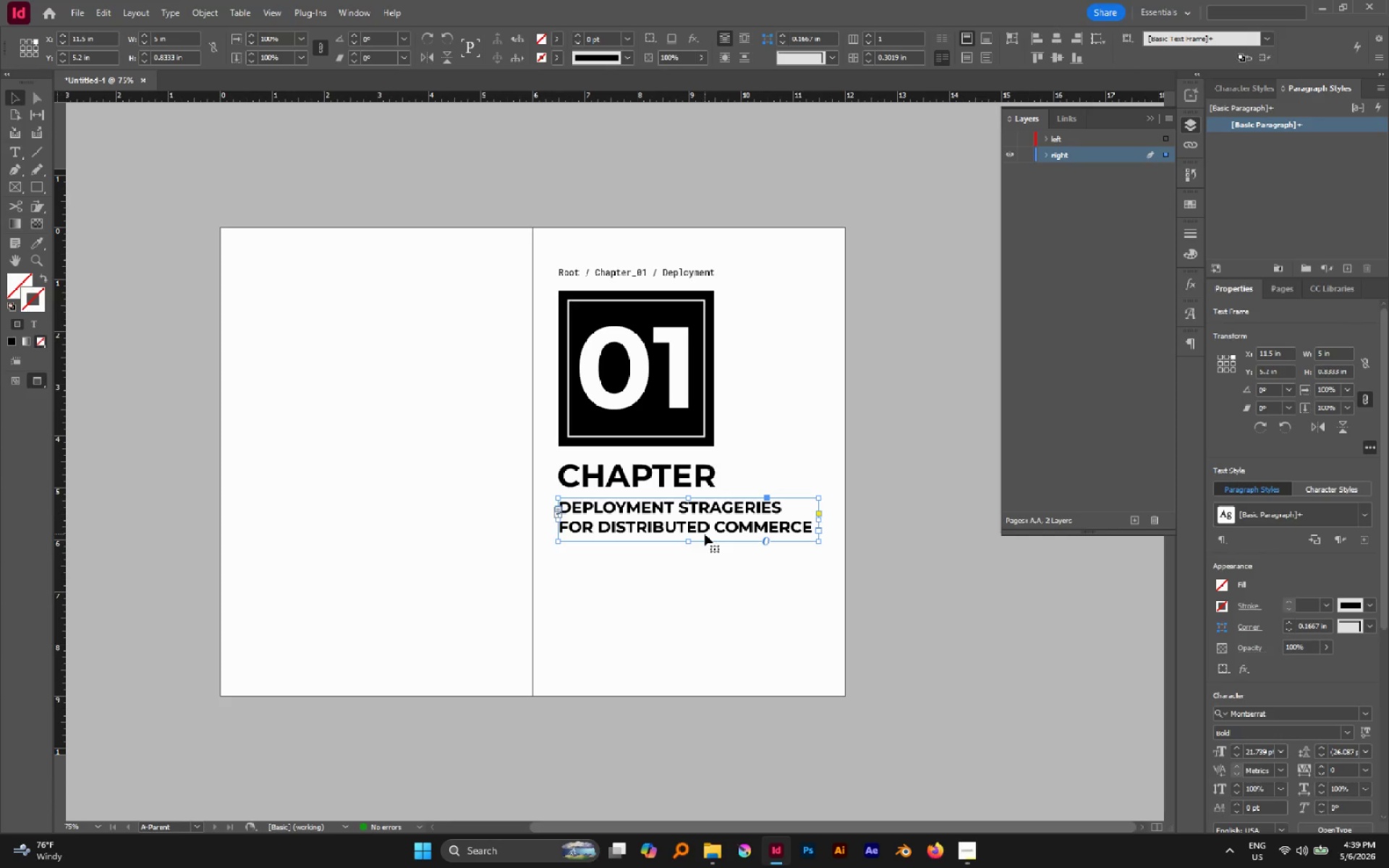 
key(W)
 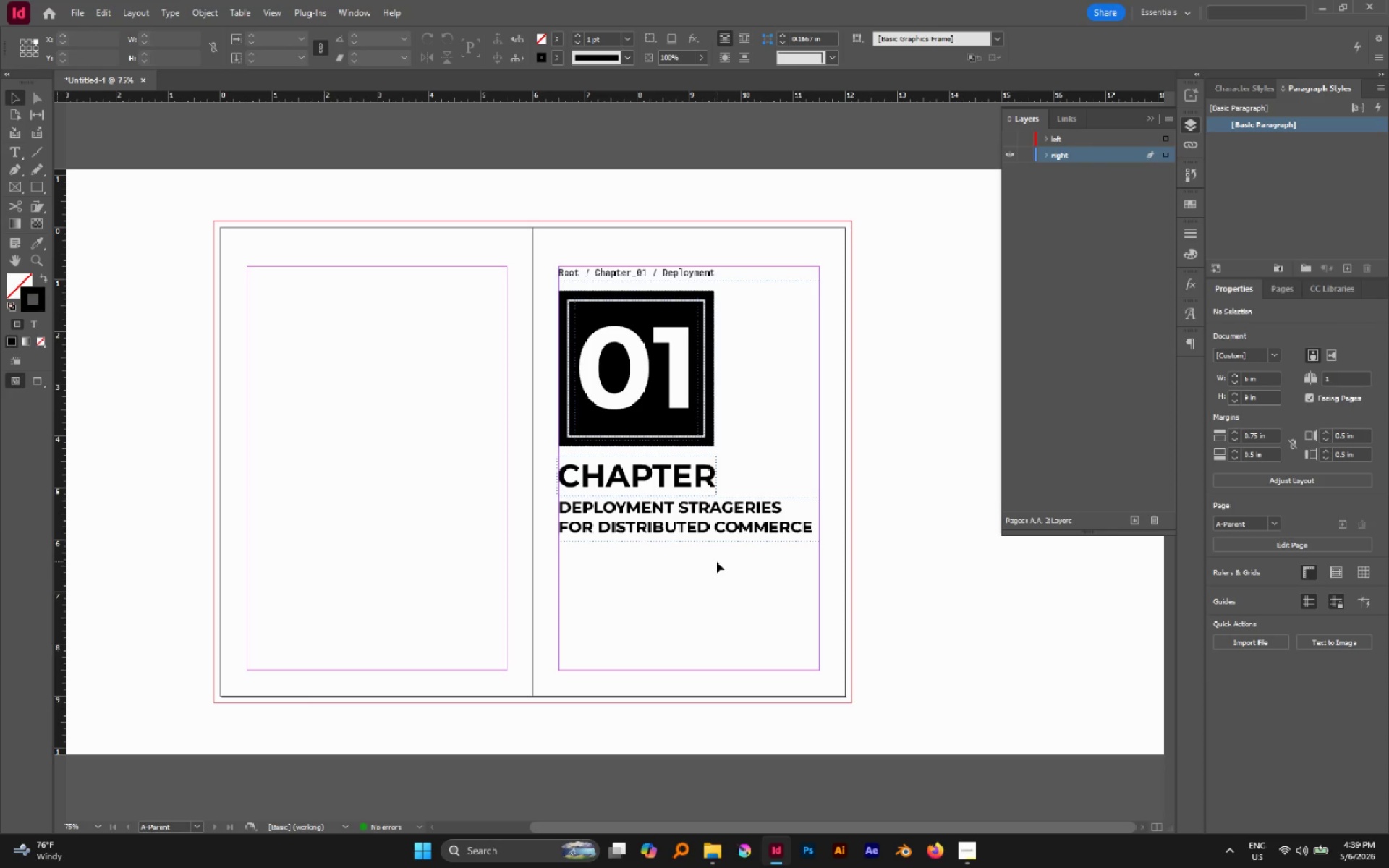 
left_click([716, 561])
 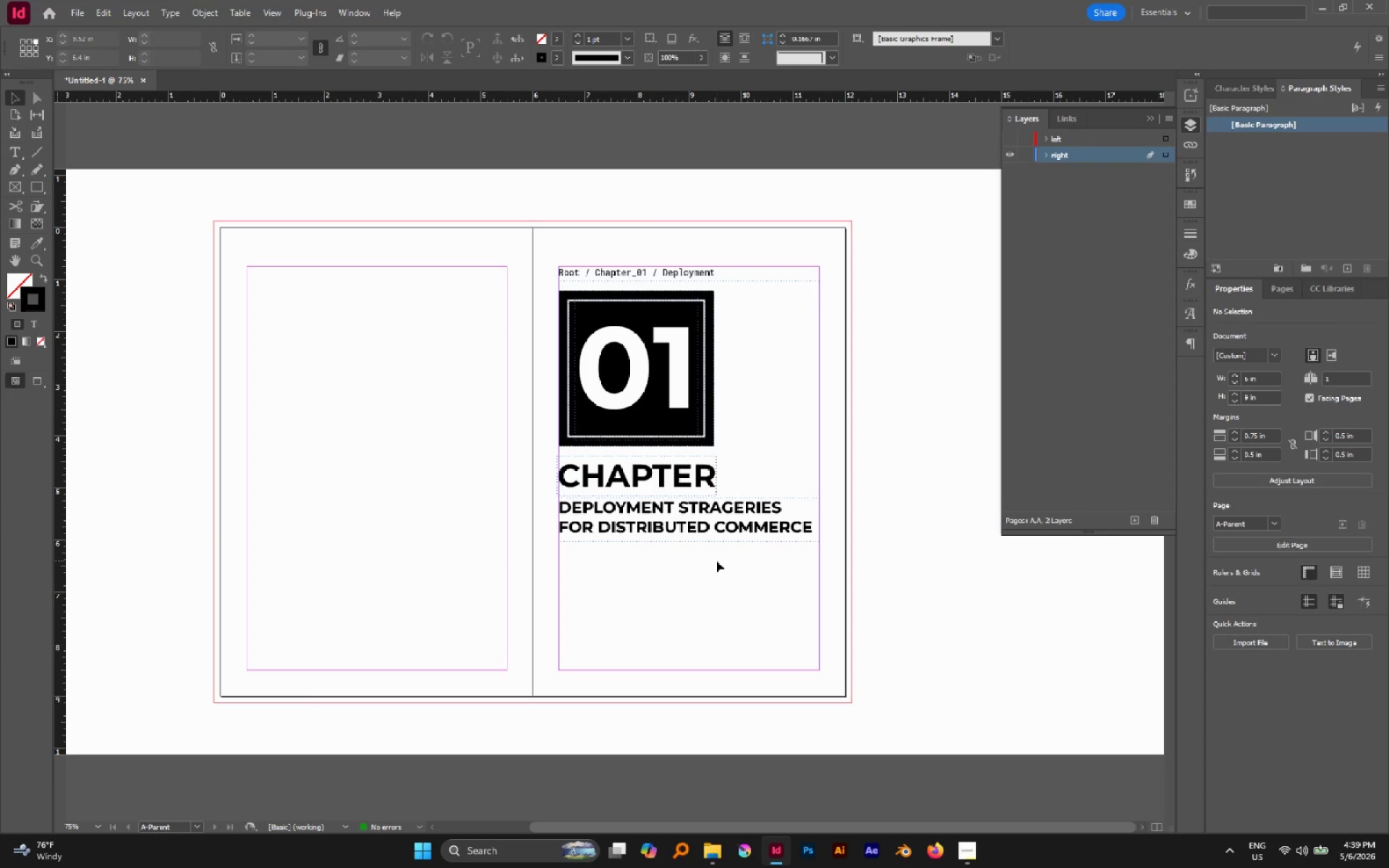 
wait(9.5)
 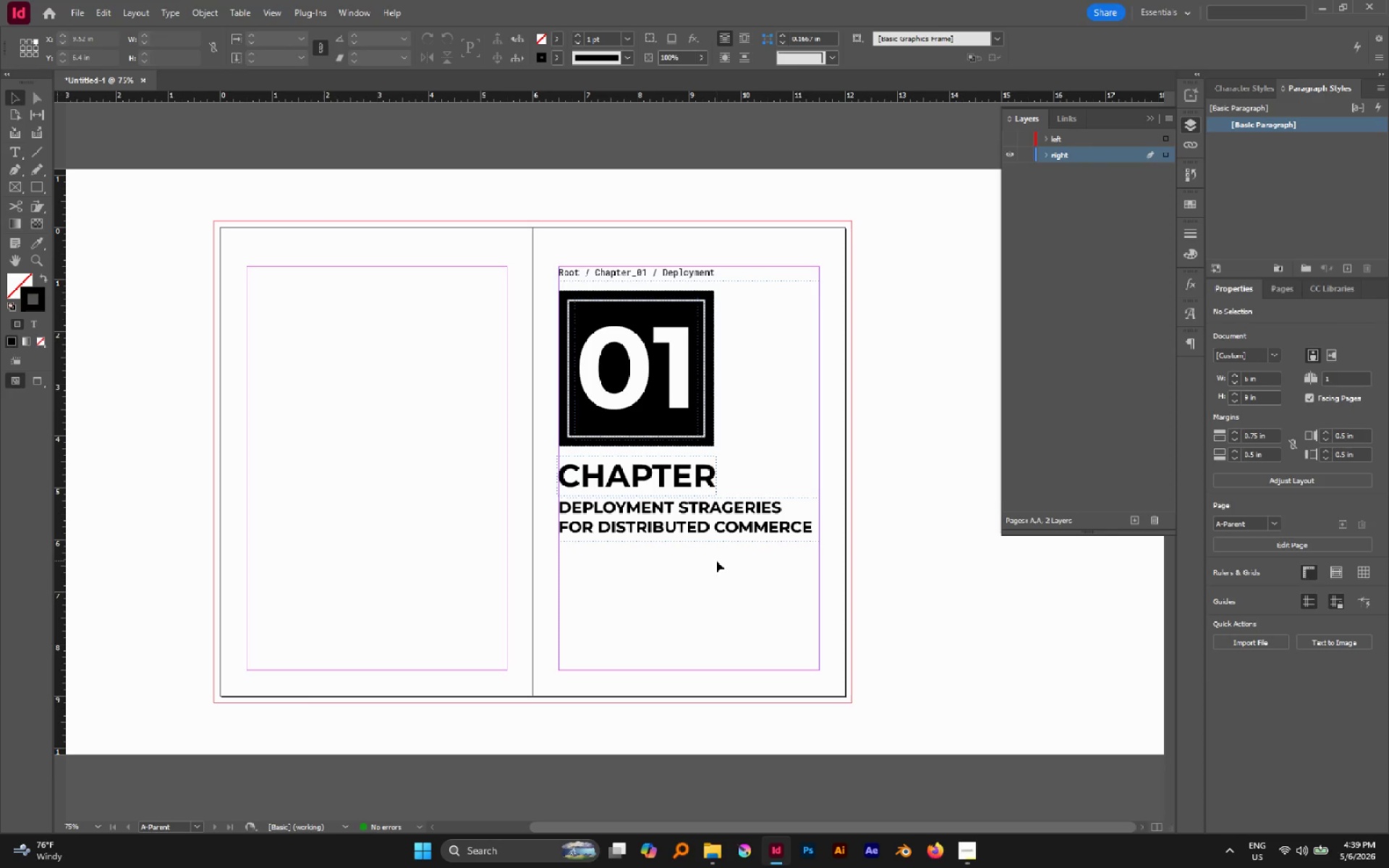 
left_click([745, 379])
 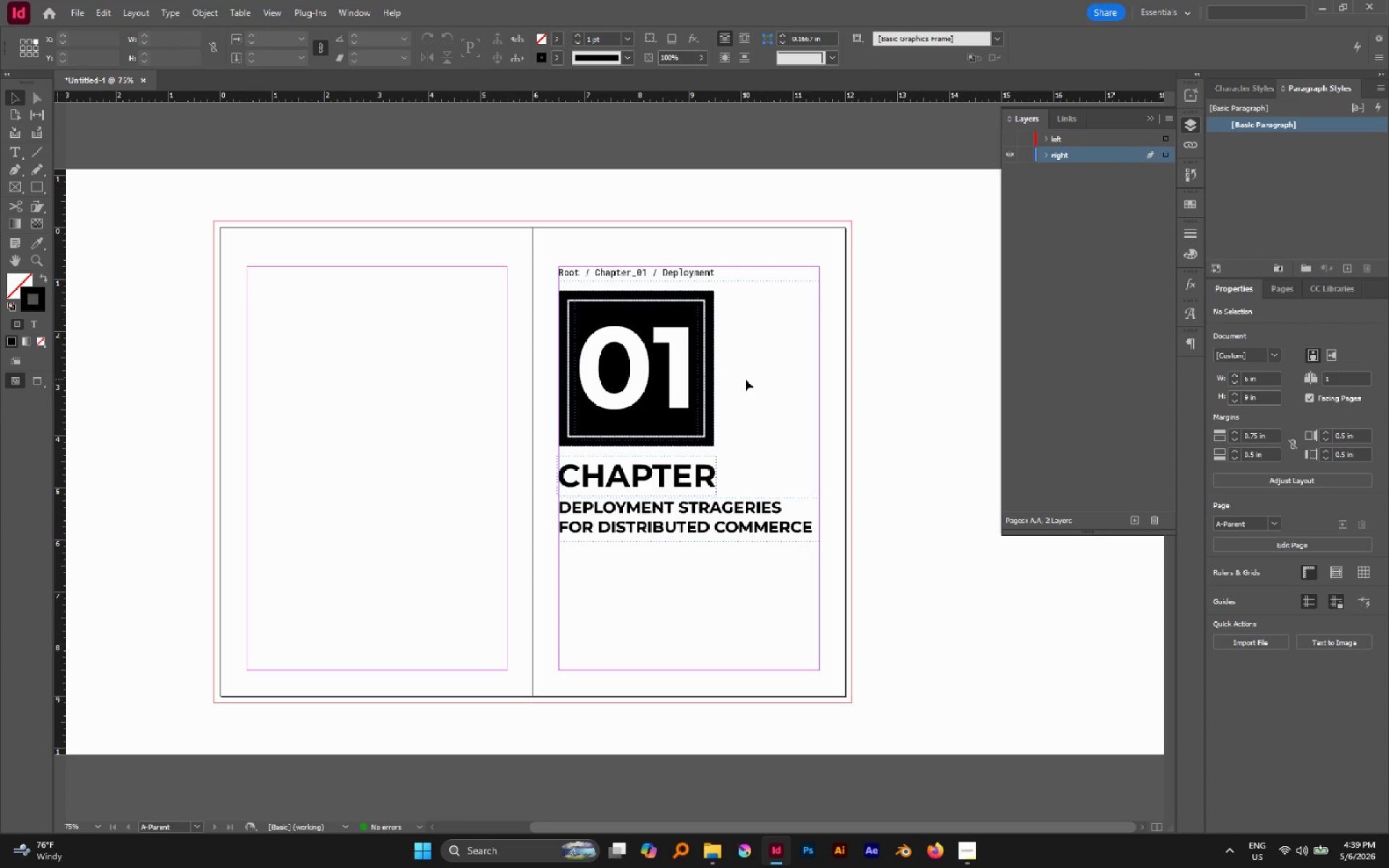 
wait(12.02)
 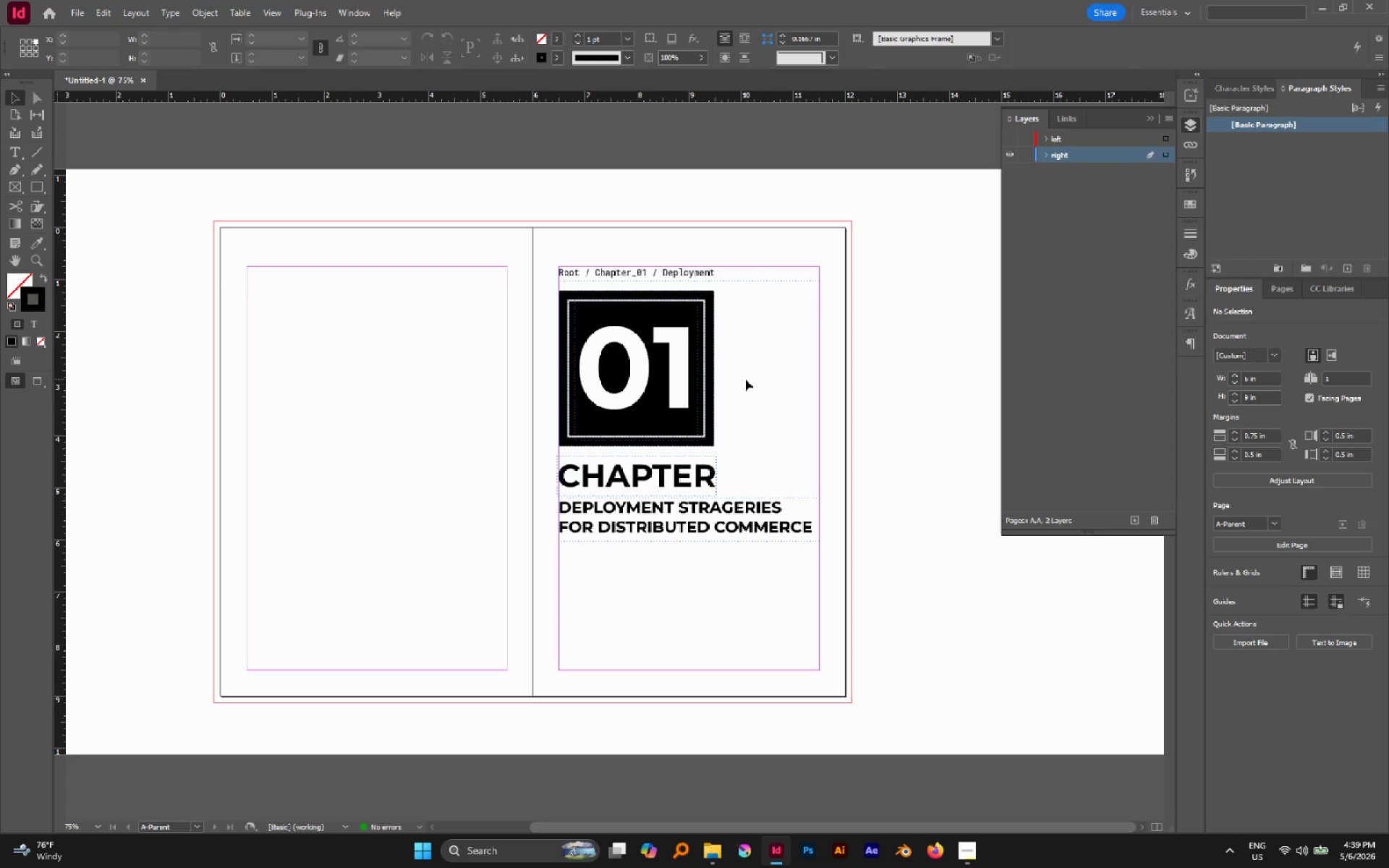 
left_click([779, 587])
 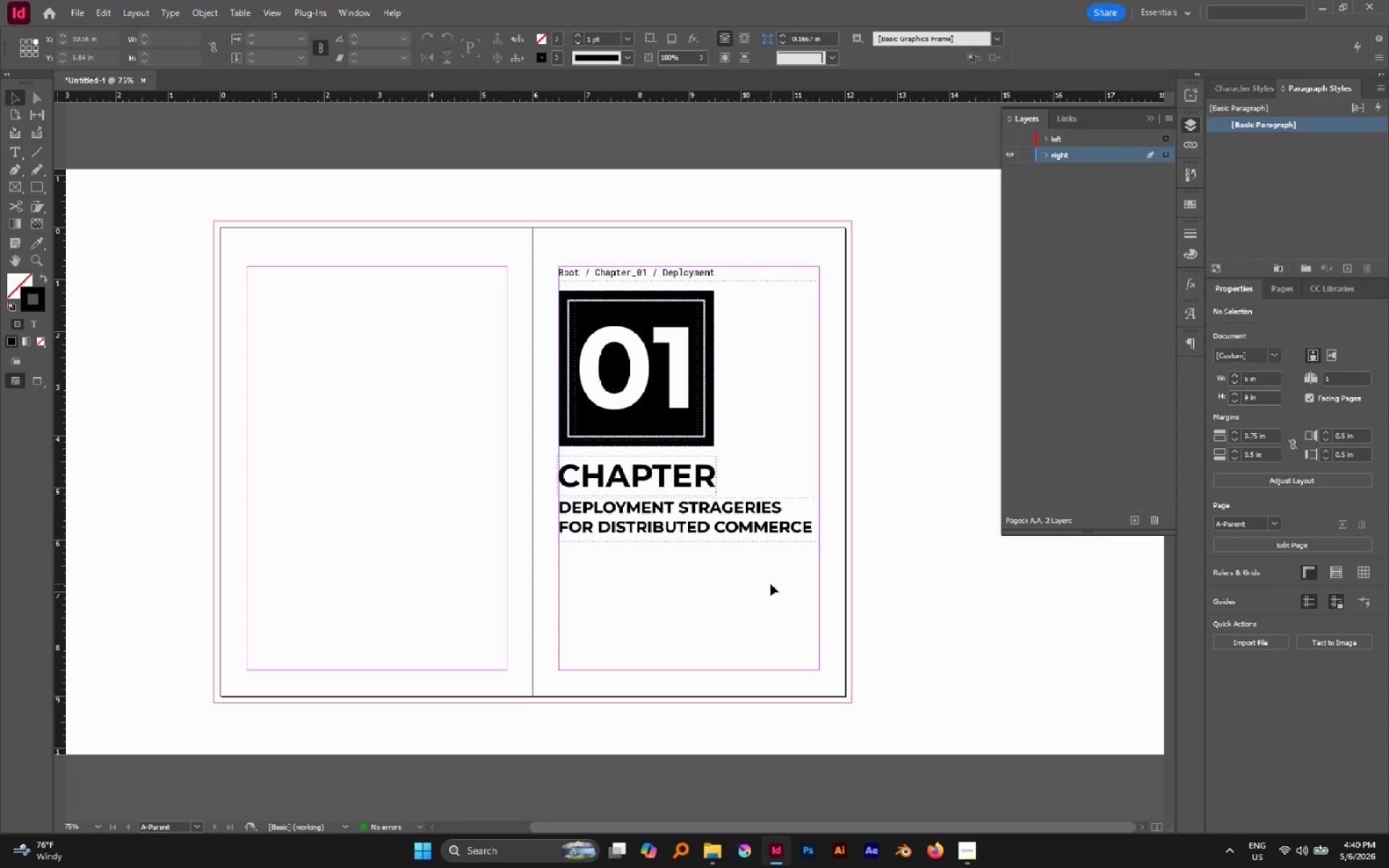 
wait(36.95)
 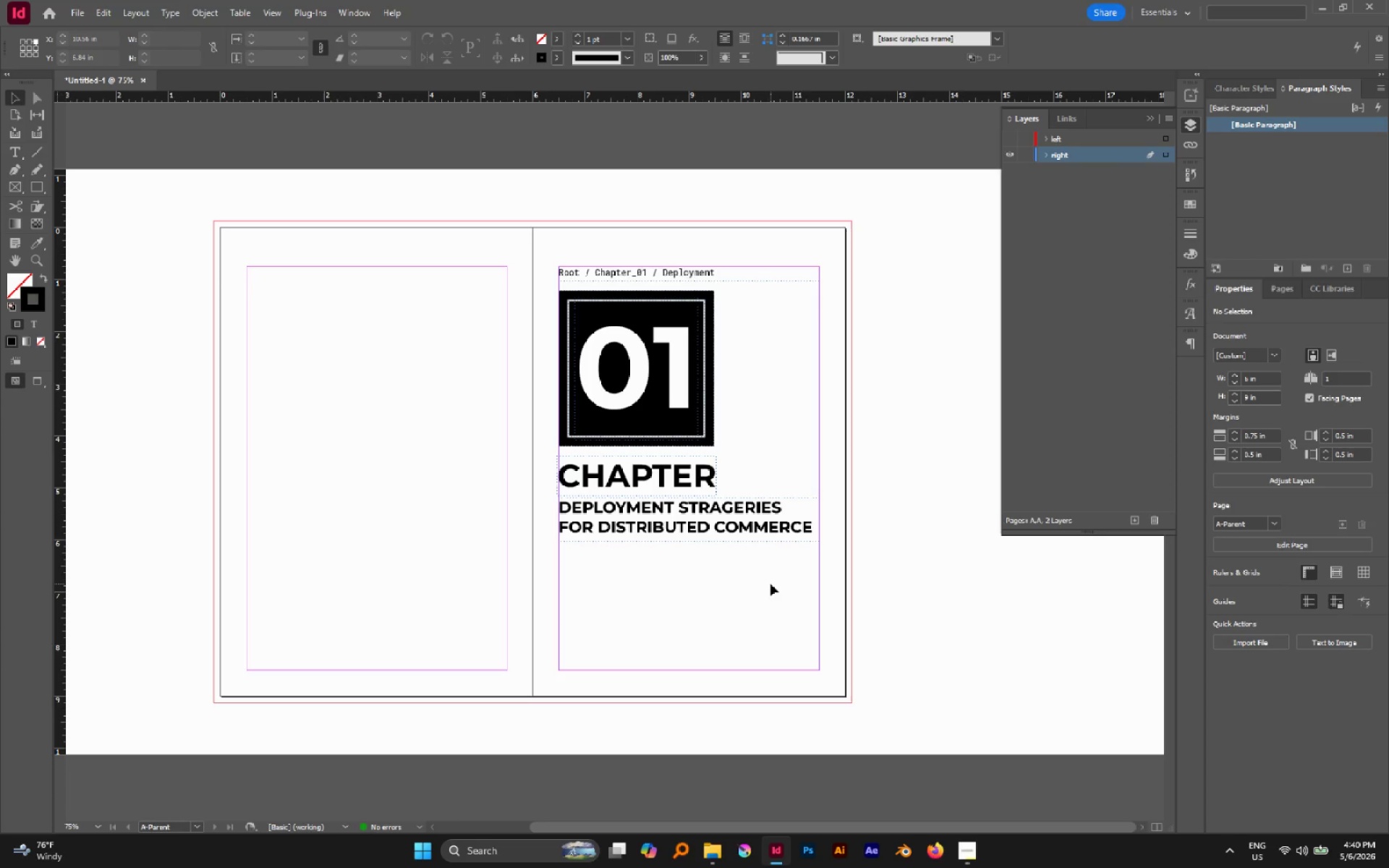 
left_click([762, 598])
 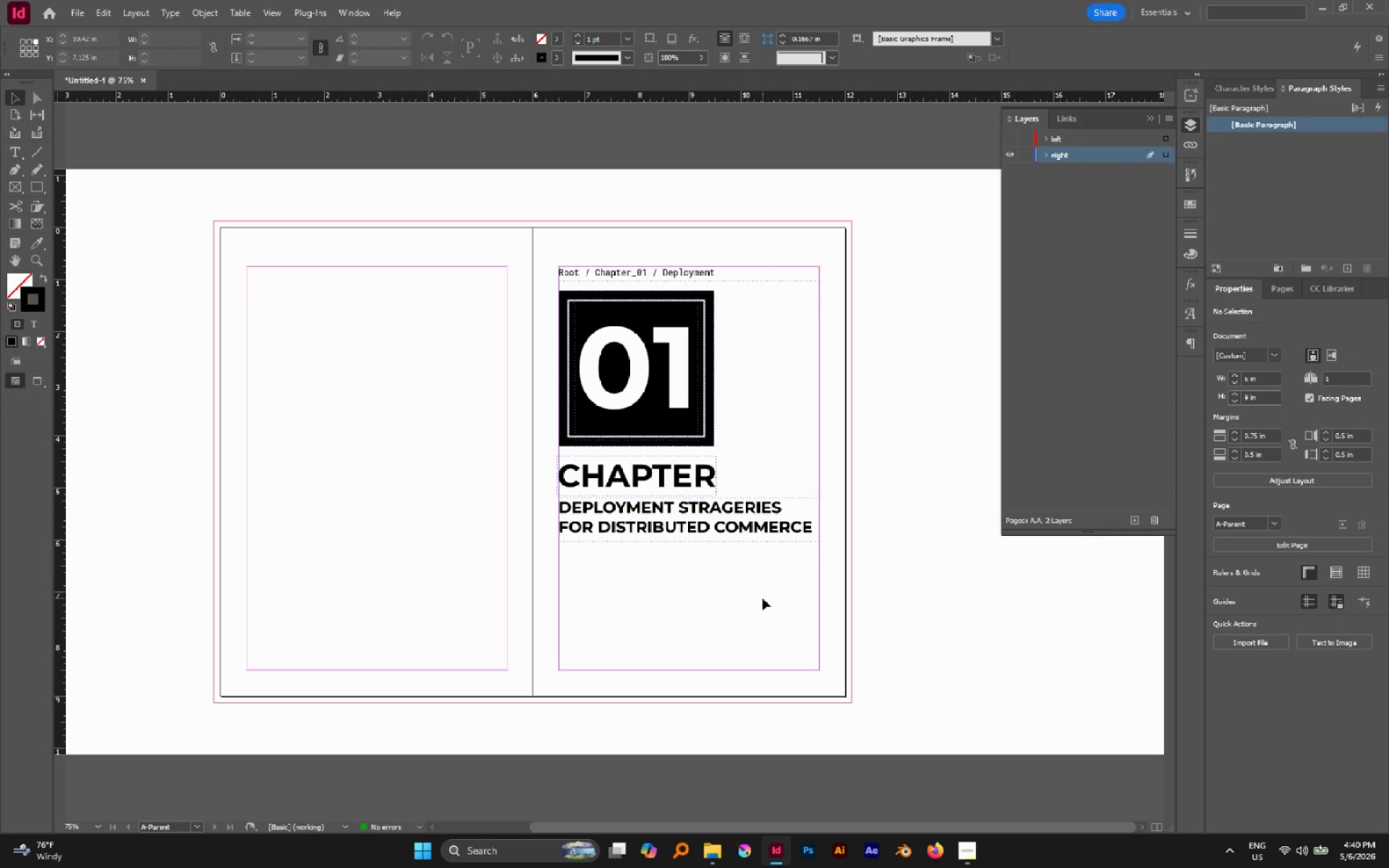 
key(W)
 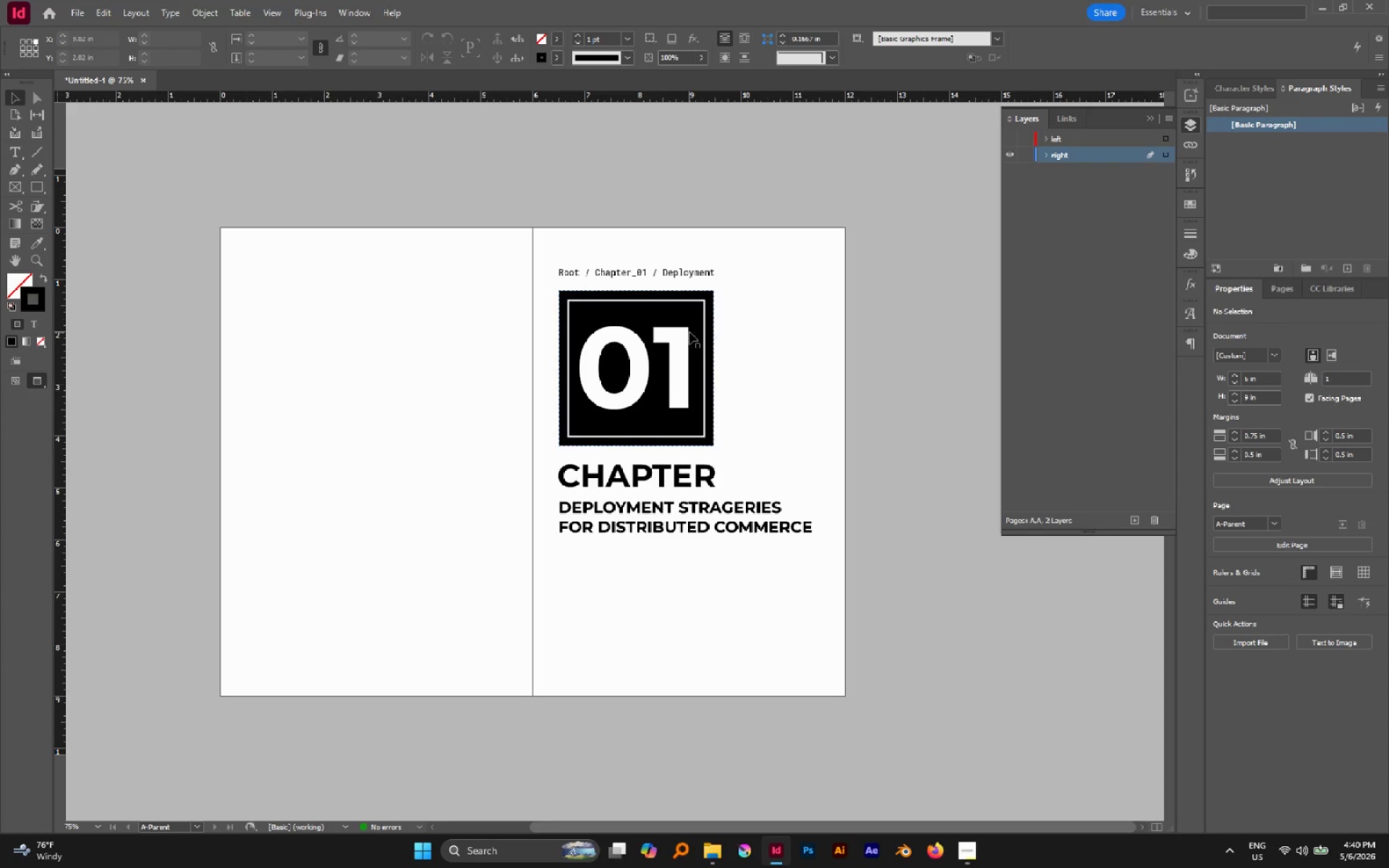 
left_click([726, 311])
 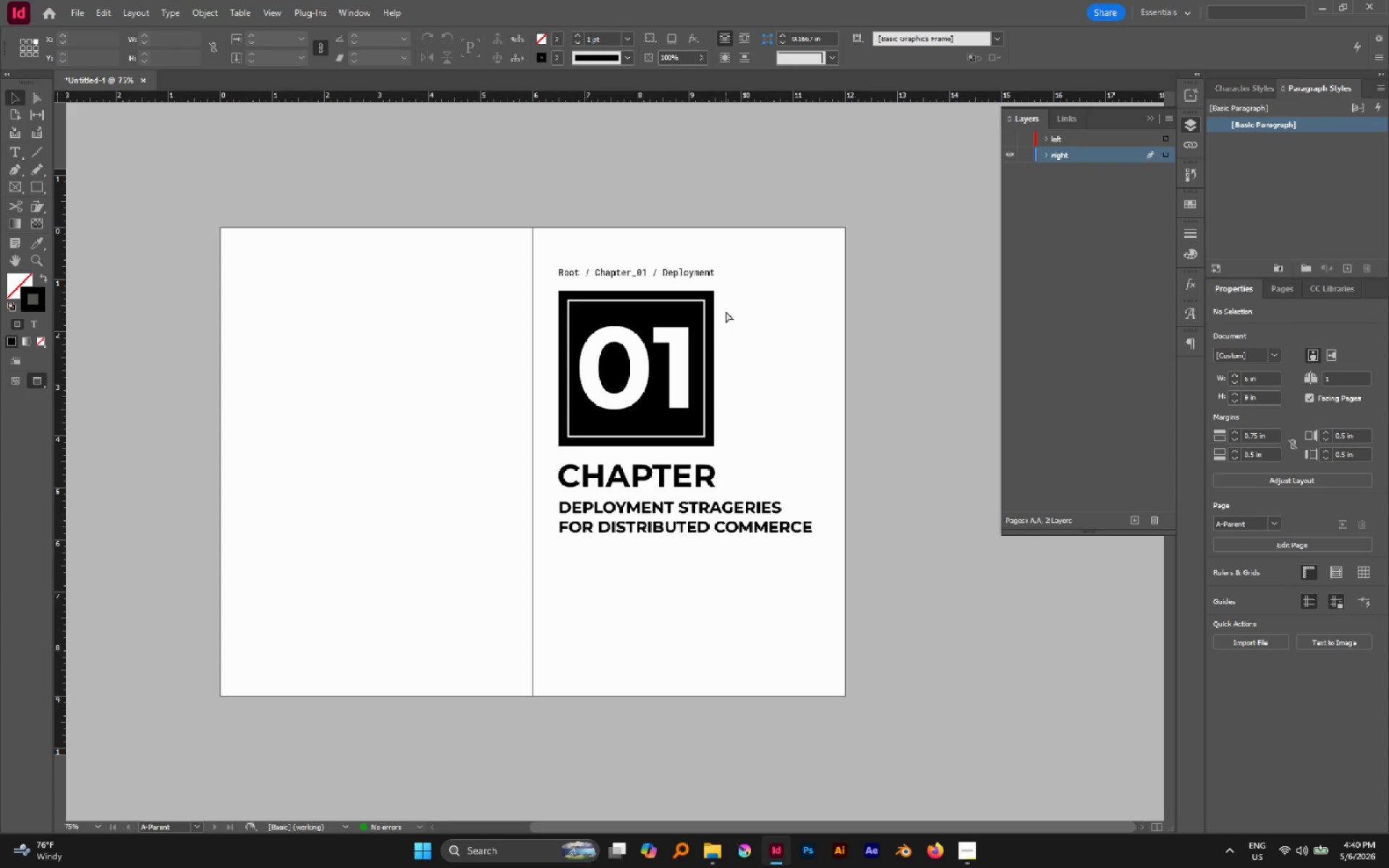 
key(A)
 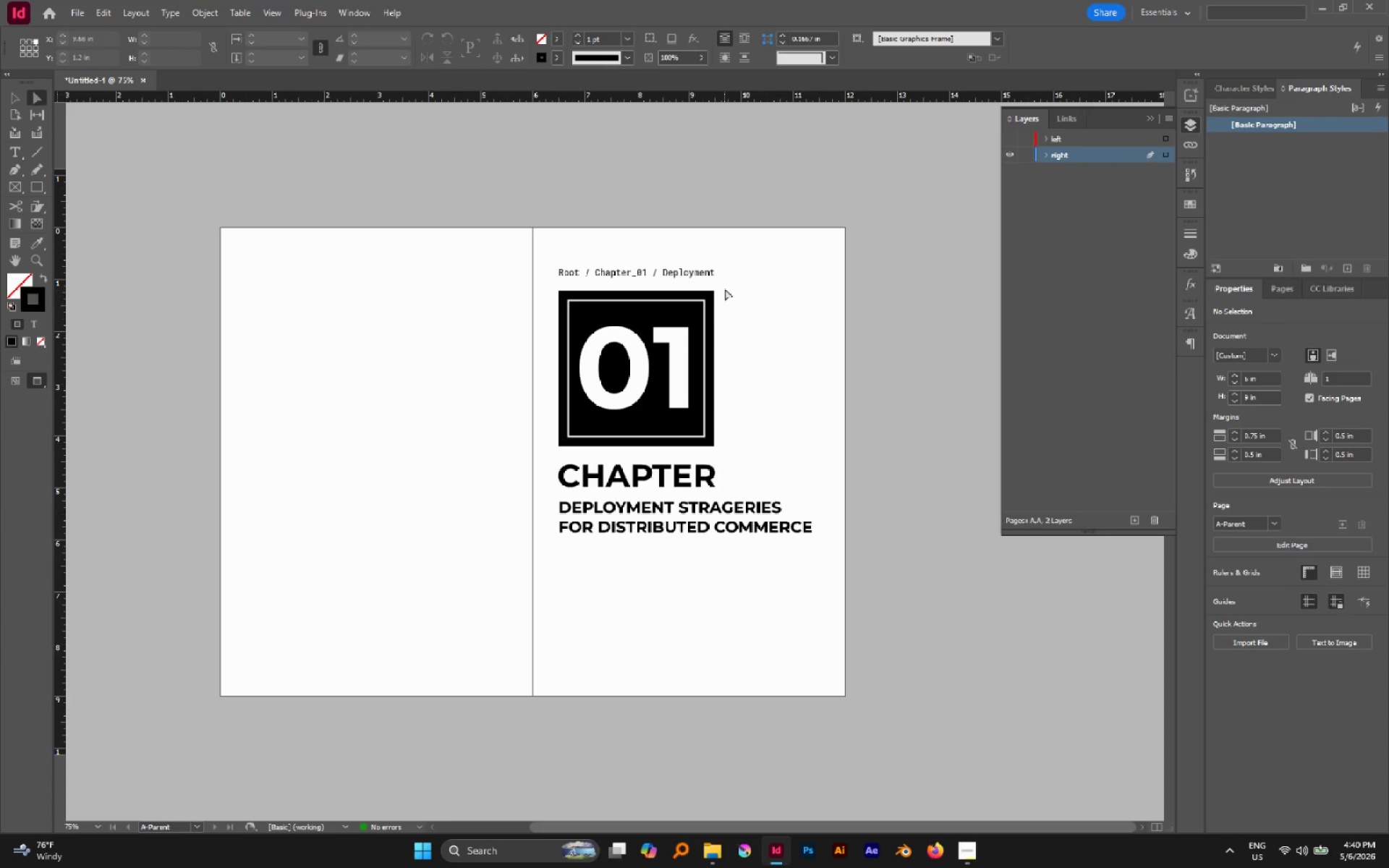 
left_click_drag(start_coordinate=[726, 289], to_coordinate=[699, 454])
 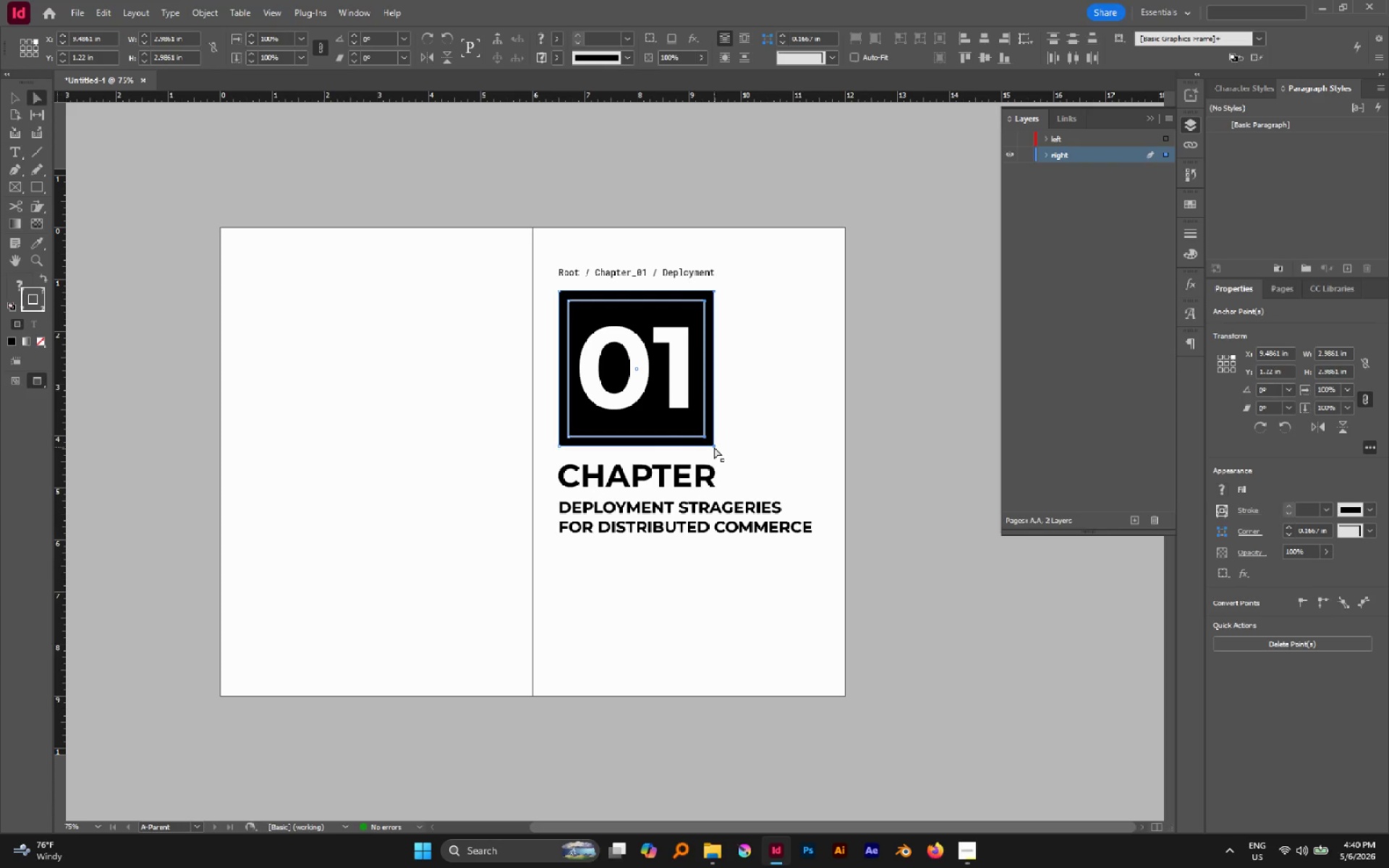 
left_click_drag(start_coordinate=[714, 446], to_coordinate=[848, 456])
 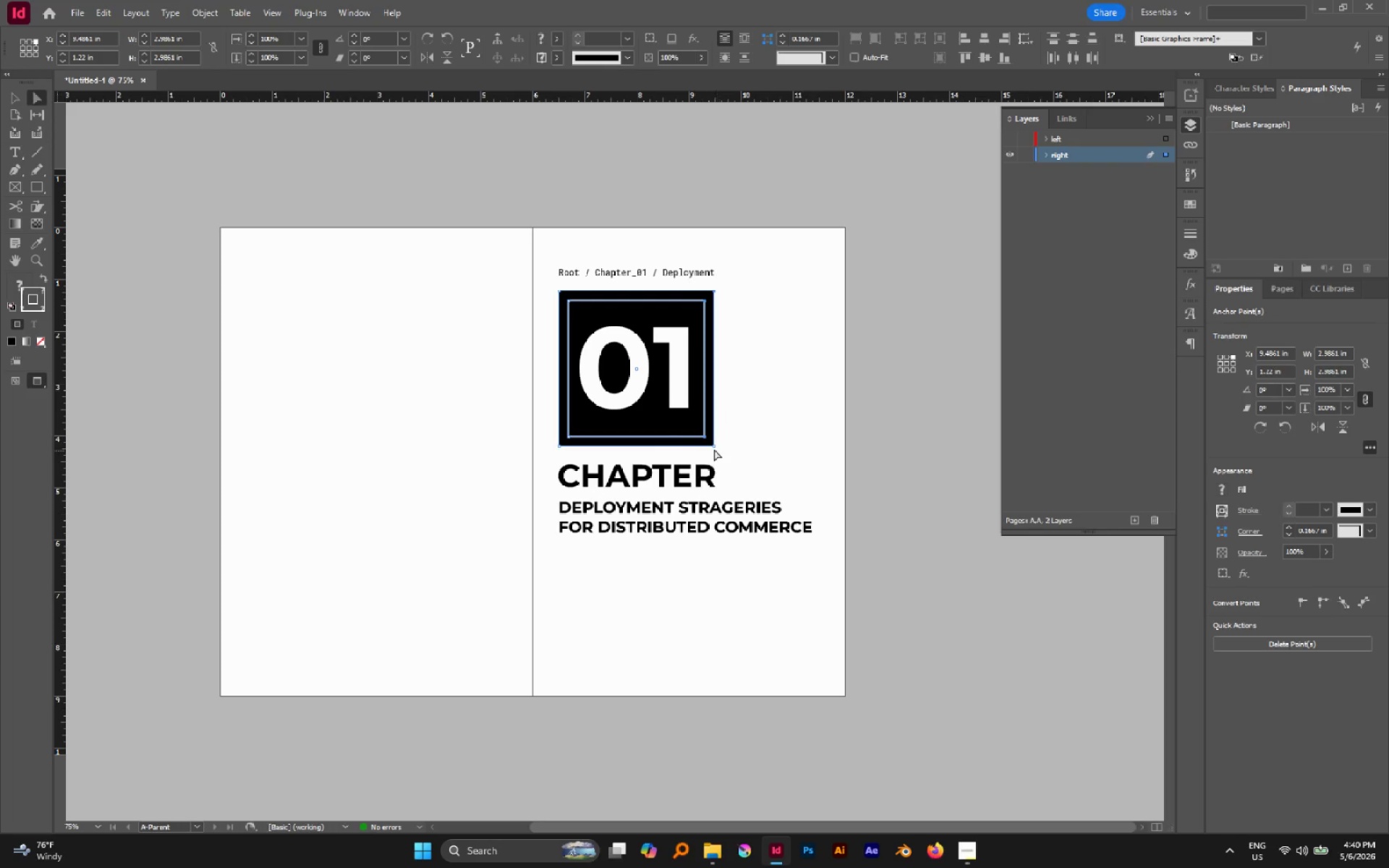 
hold_key(key=ShiftLeft, duration=1.08)
 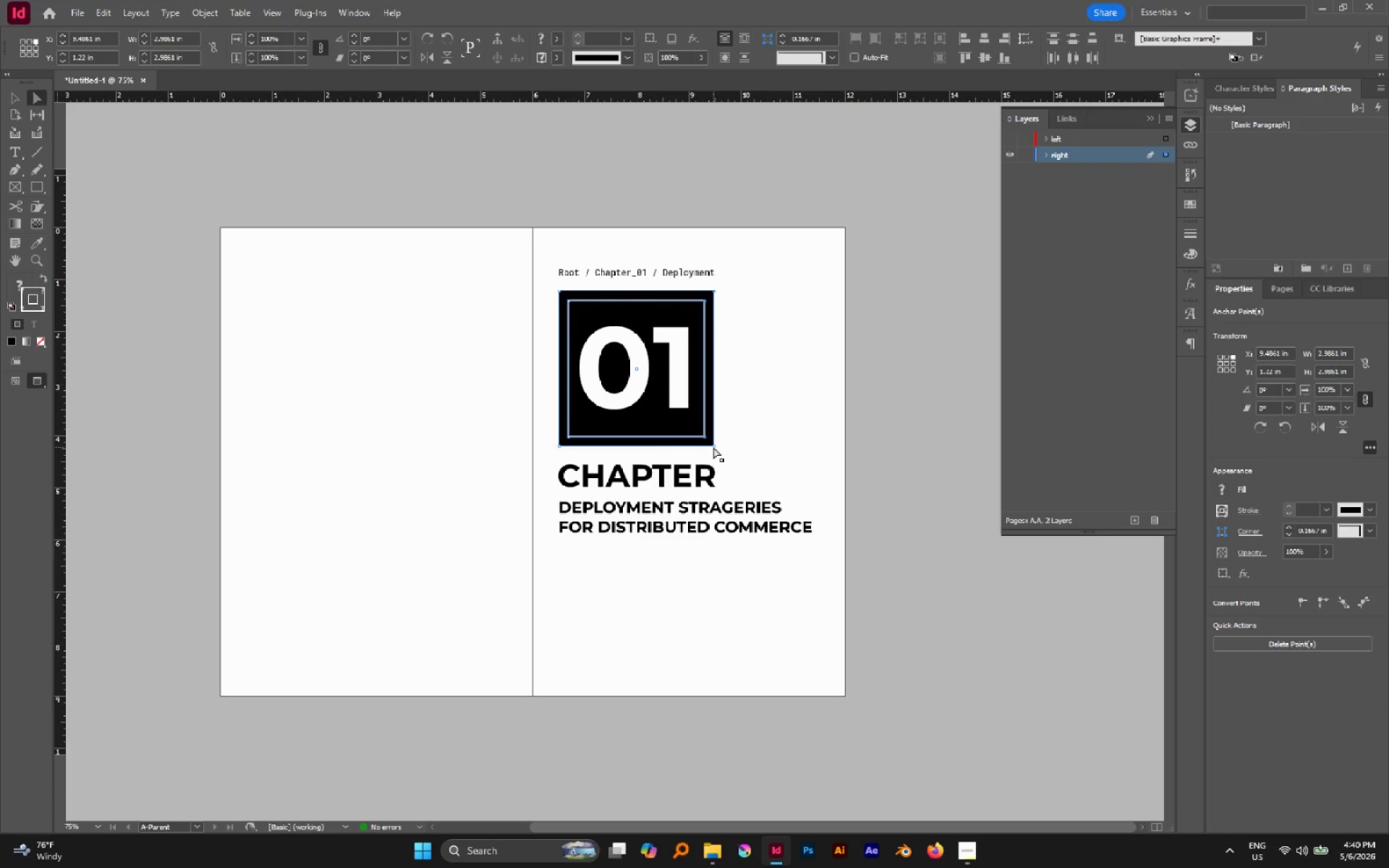 
hold_key(key=ShiftLeft, duration=0.59)
left_click([713, 446])
 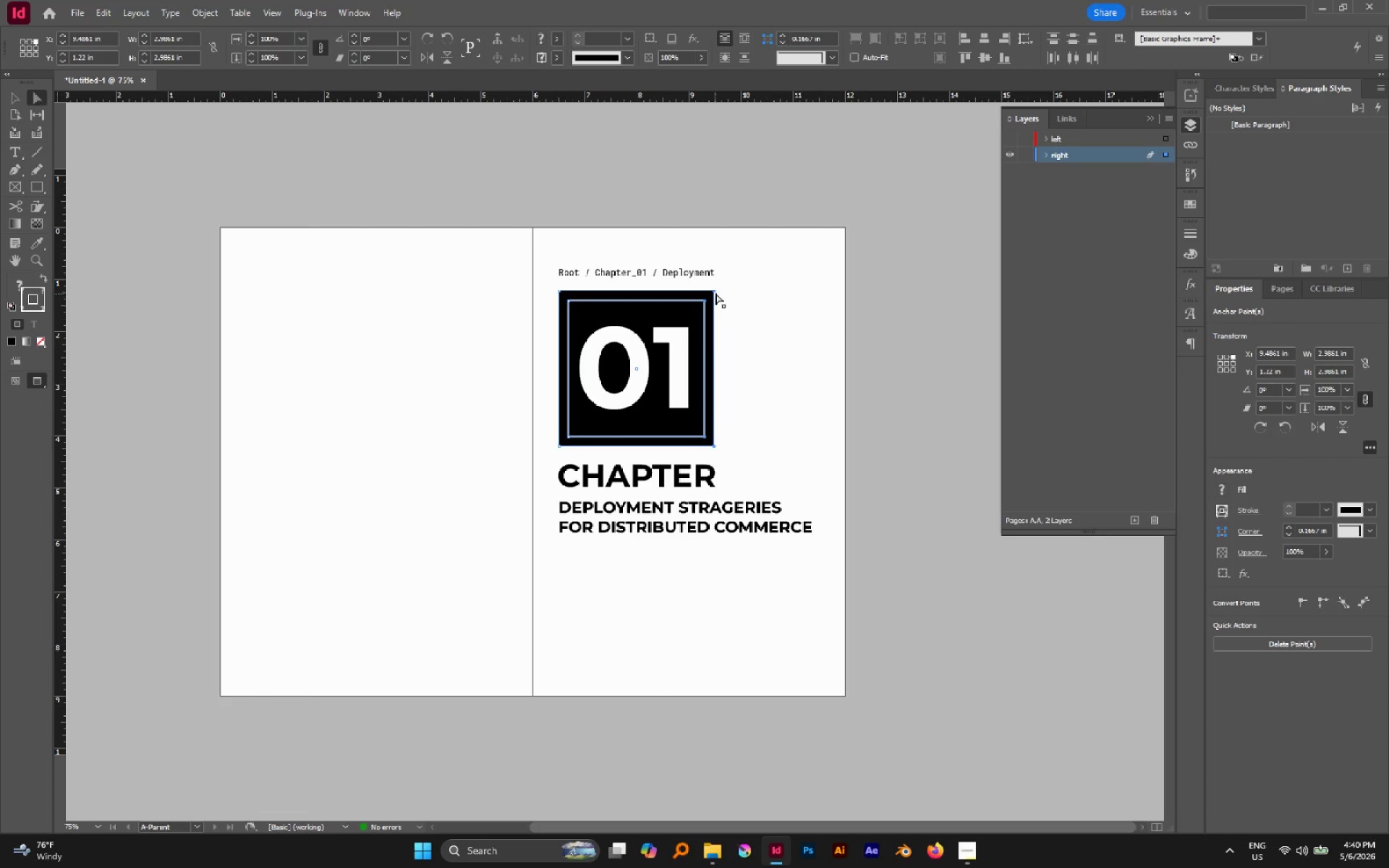 
key(W)
 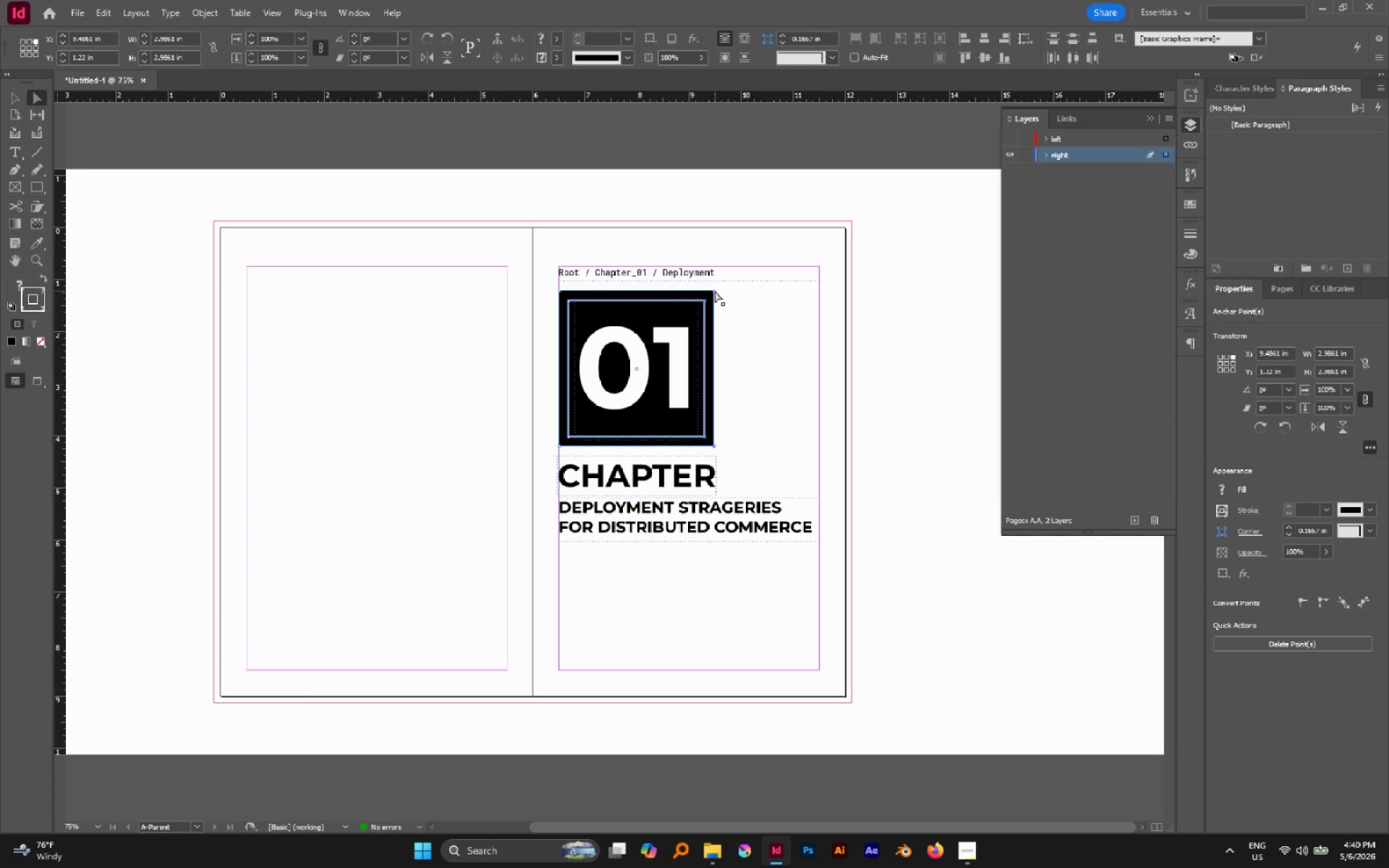 
left_click_drag(start_coordinate=[715, 291], to_coordinate=[820, 292])
 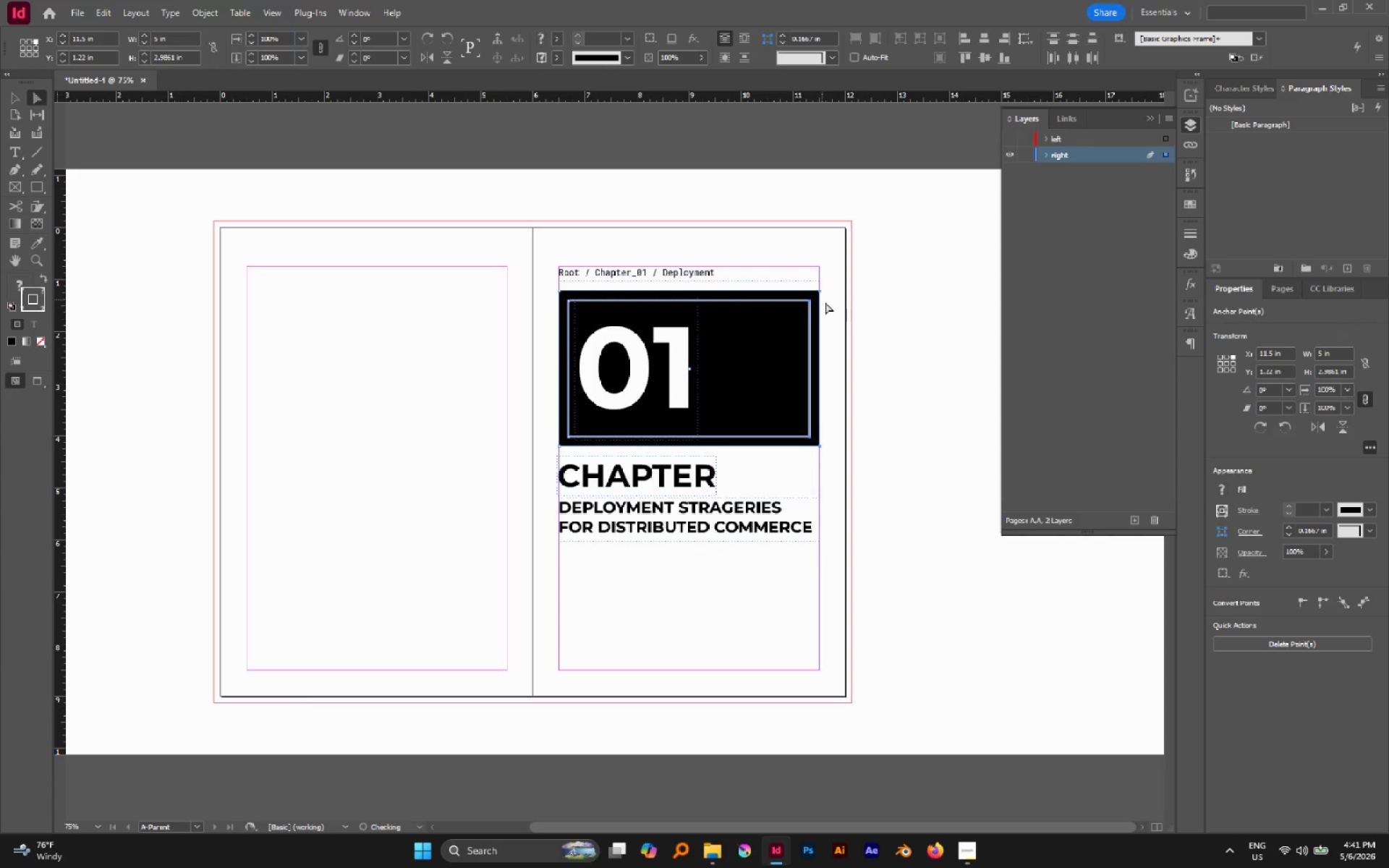 
hold_key(key=ShiftLeft, duration=1.75)
 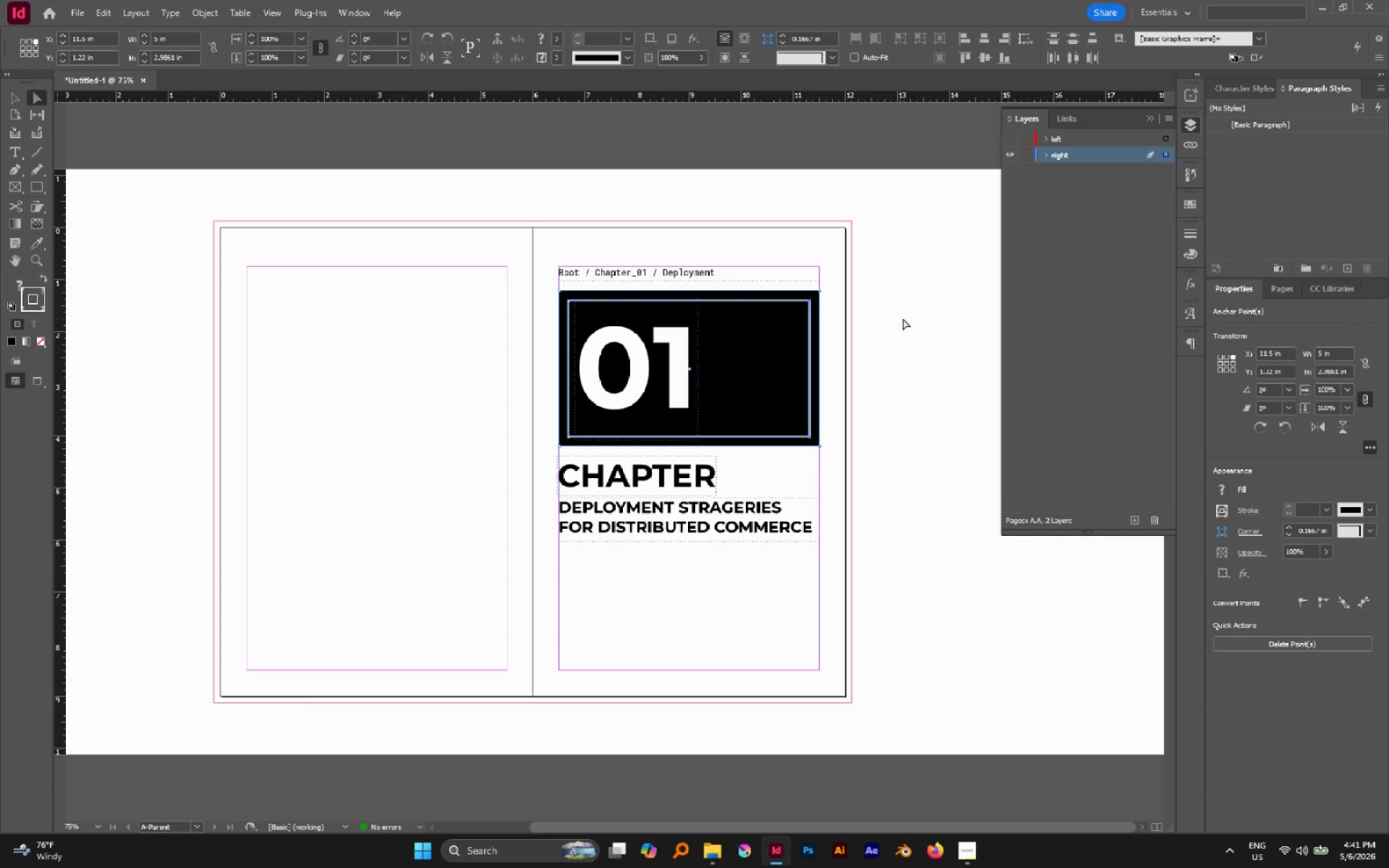 
left_click([903, 318])
 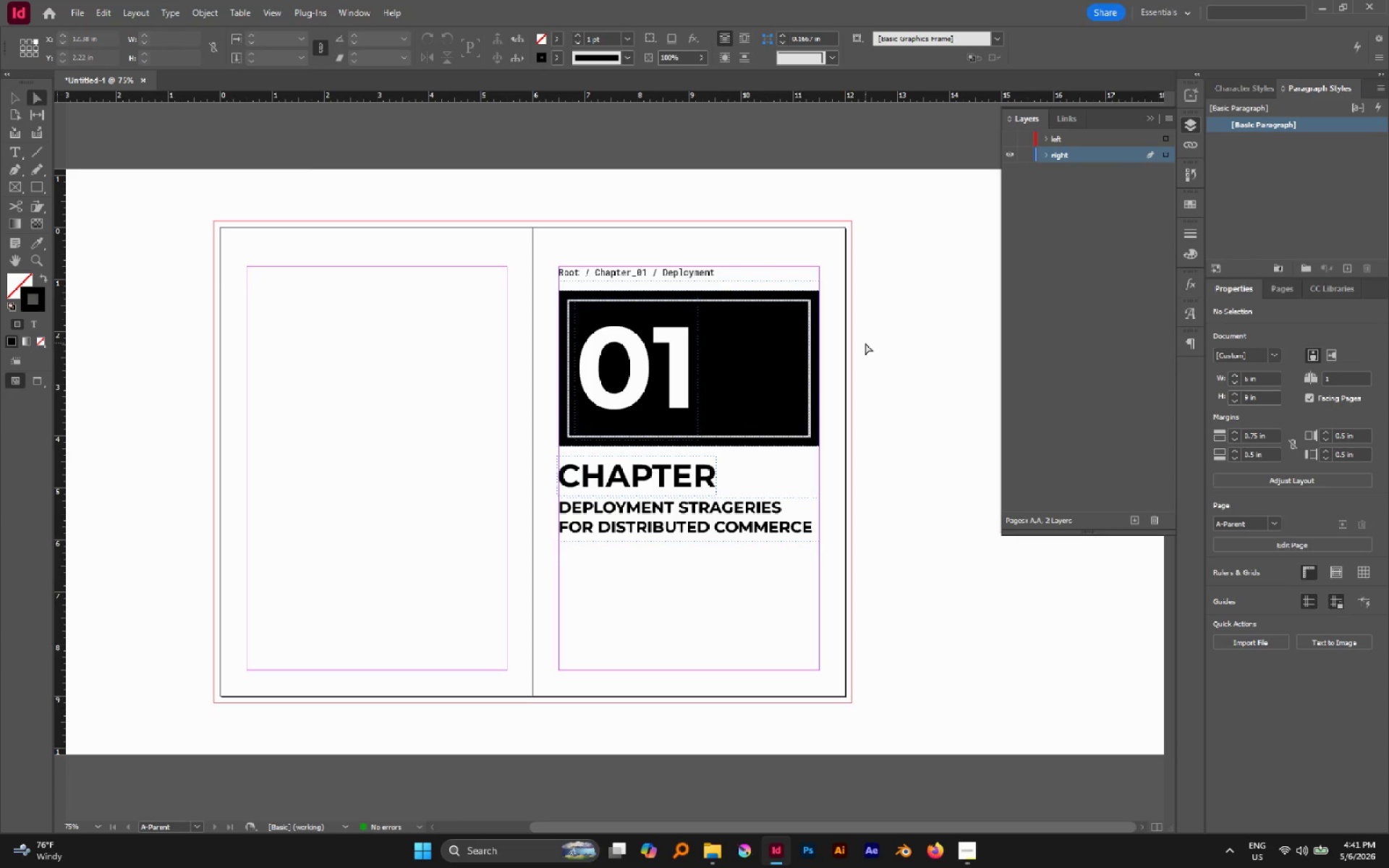 
left_click([880, 343])
 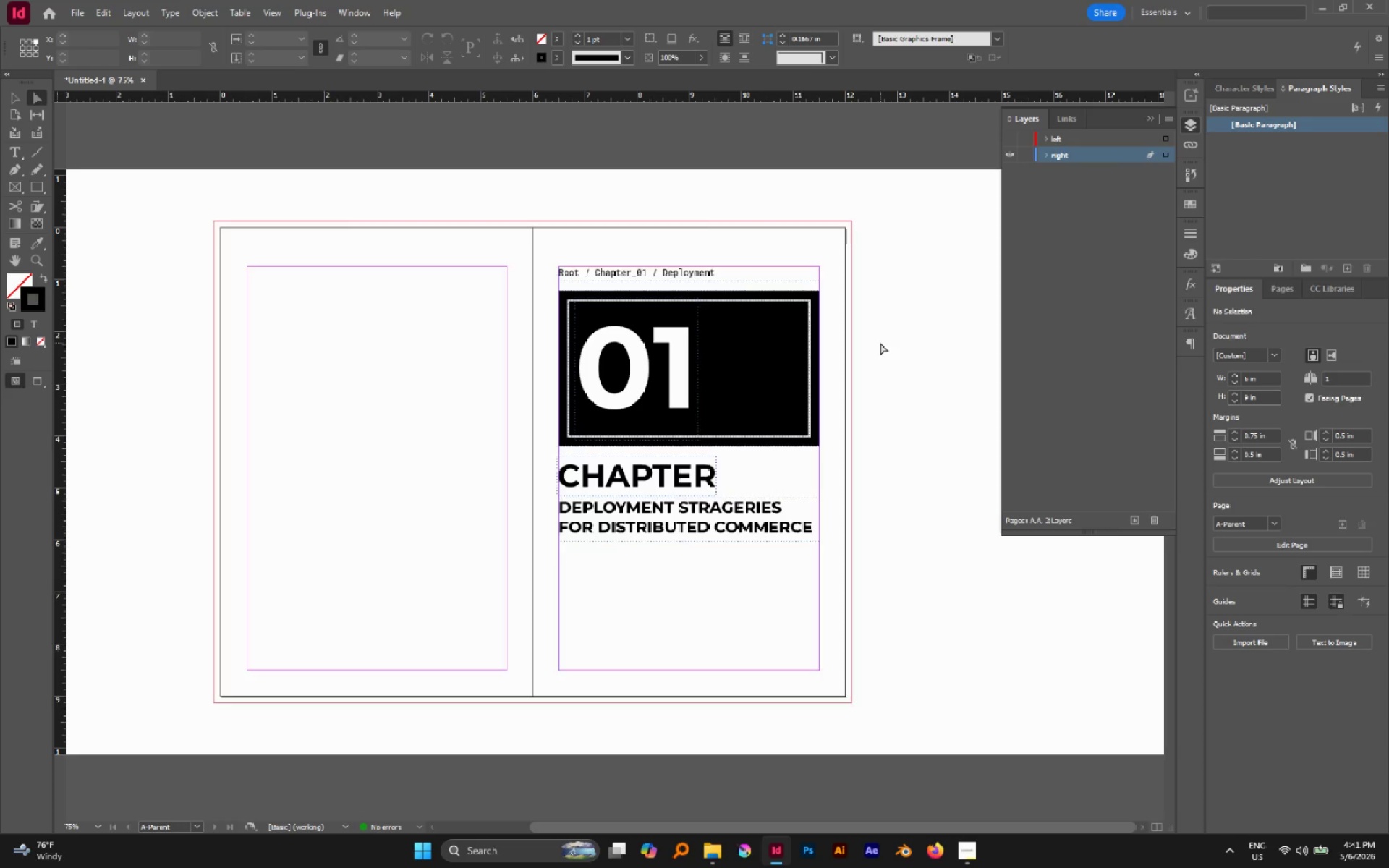 
key(W)
 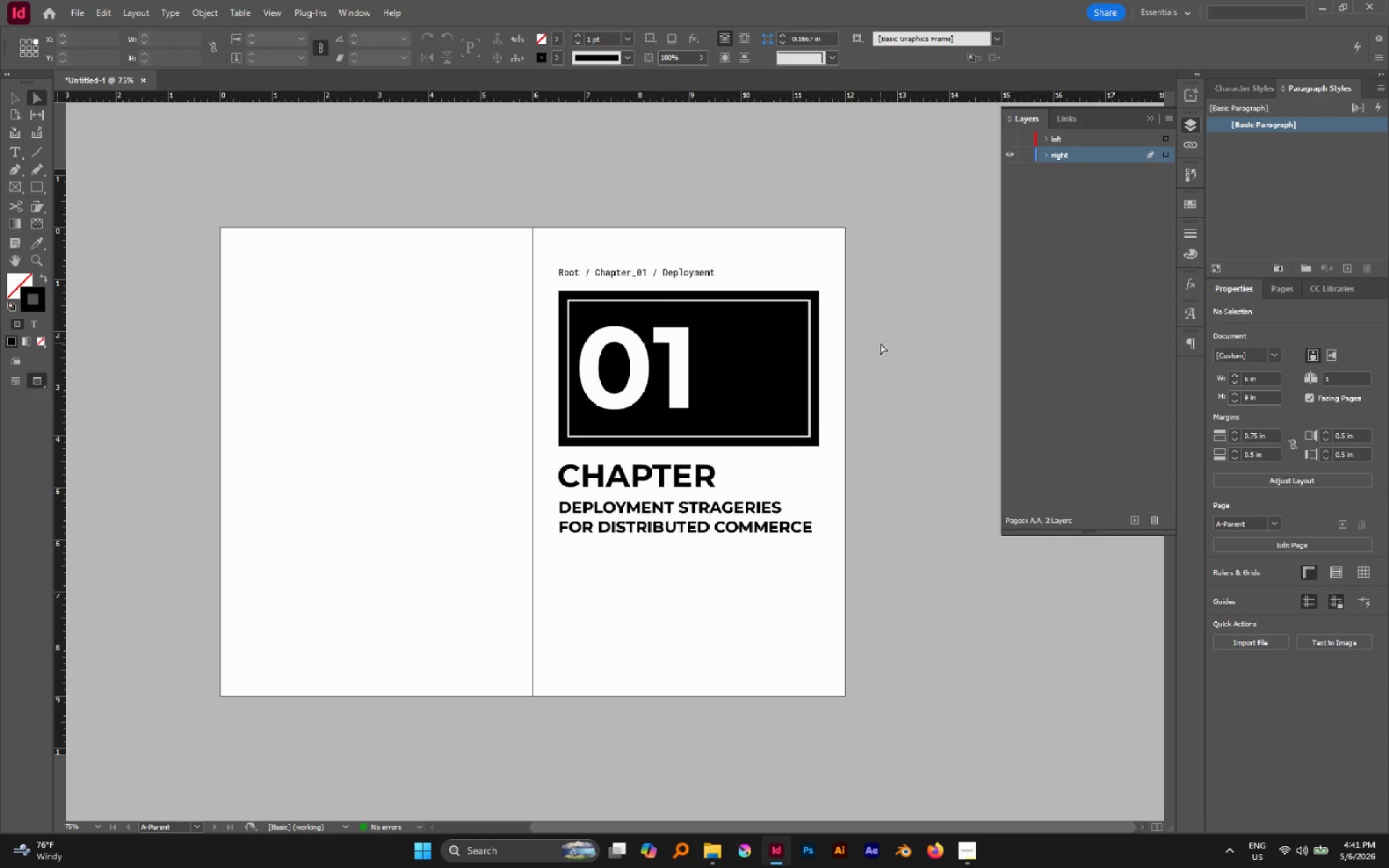 
key(V)
 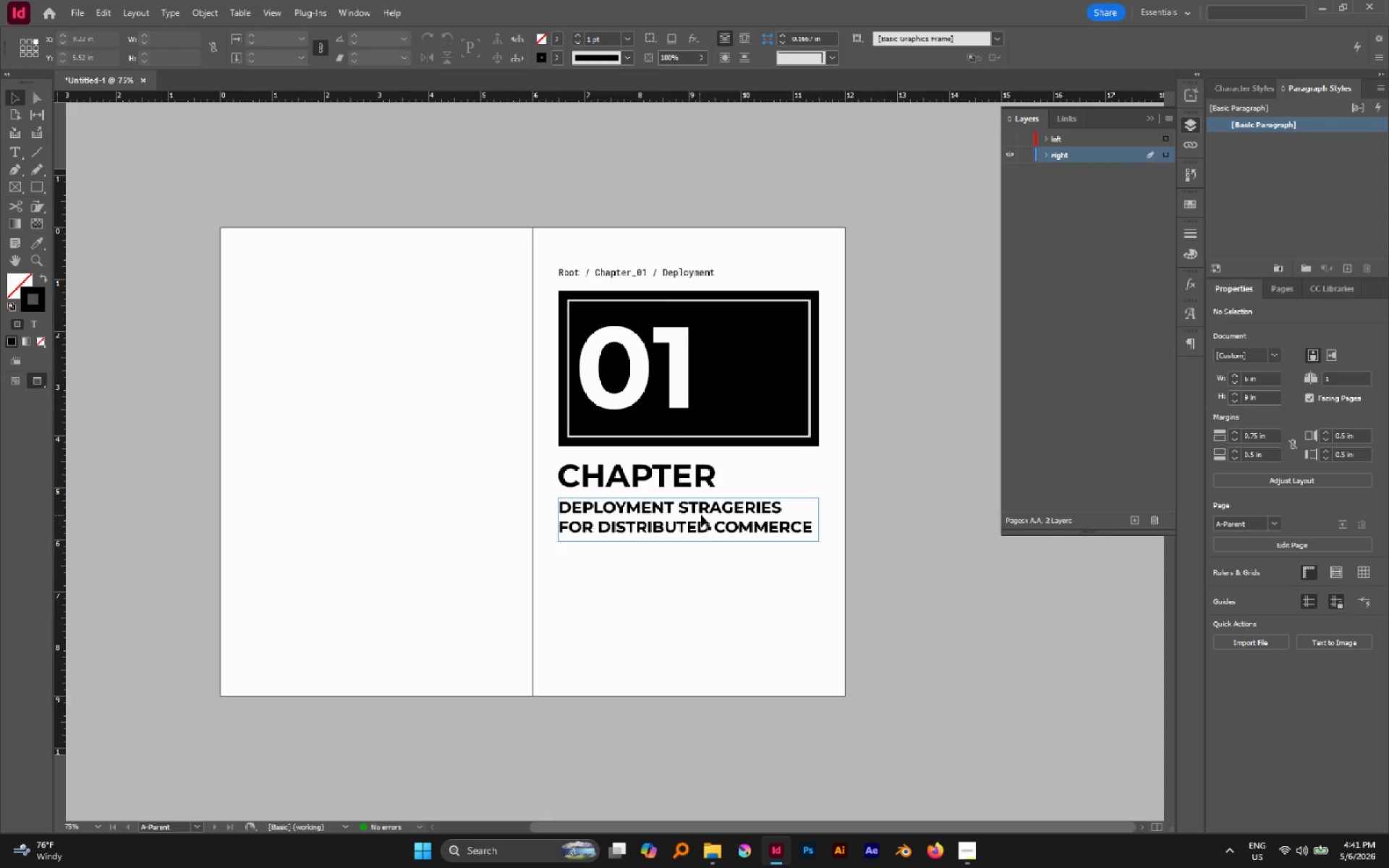 
left_click([703, 515])
 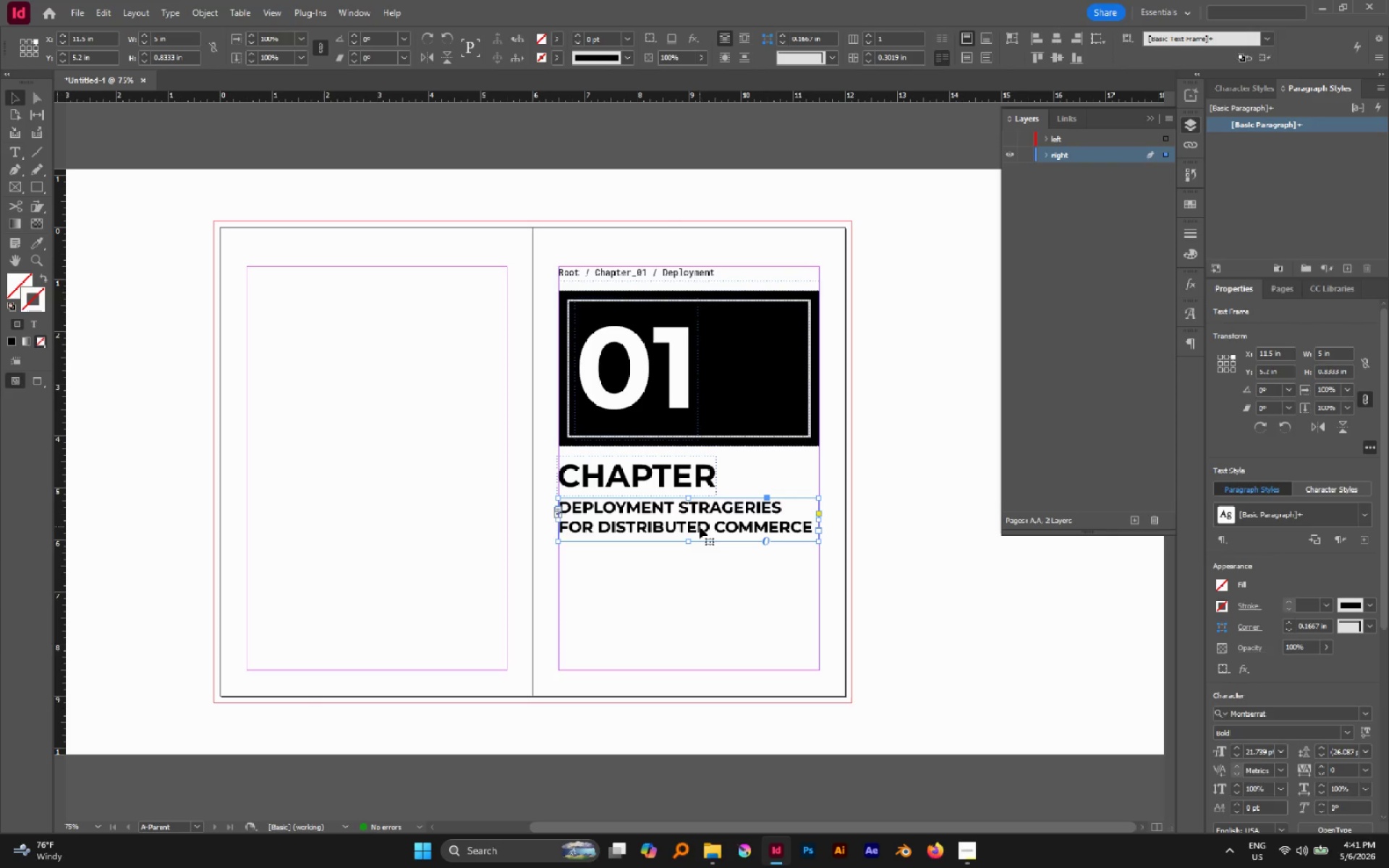 
key(ArrowDown)
 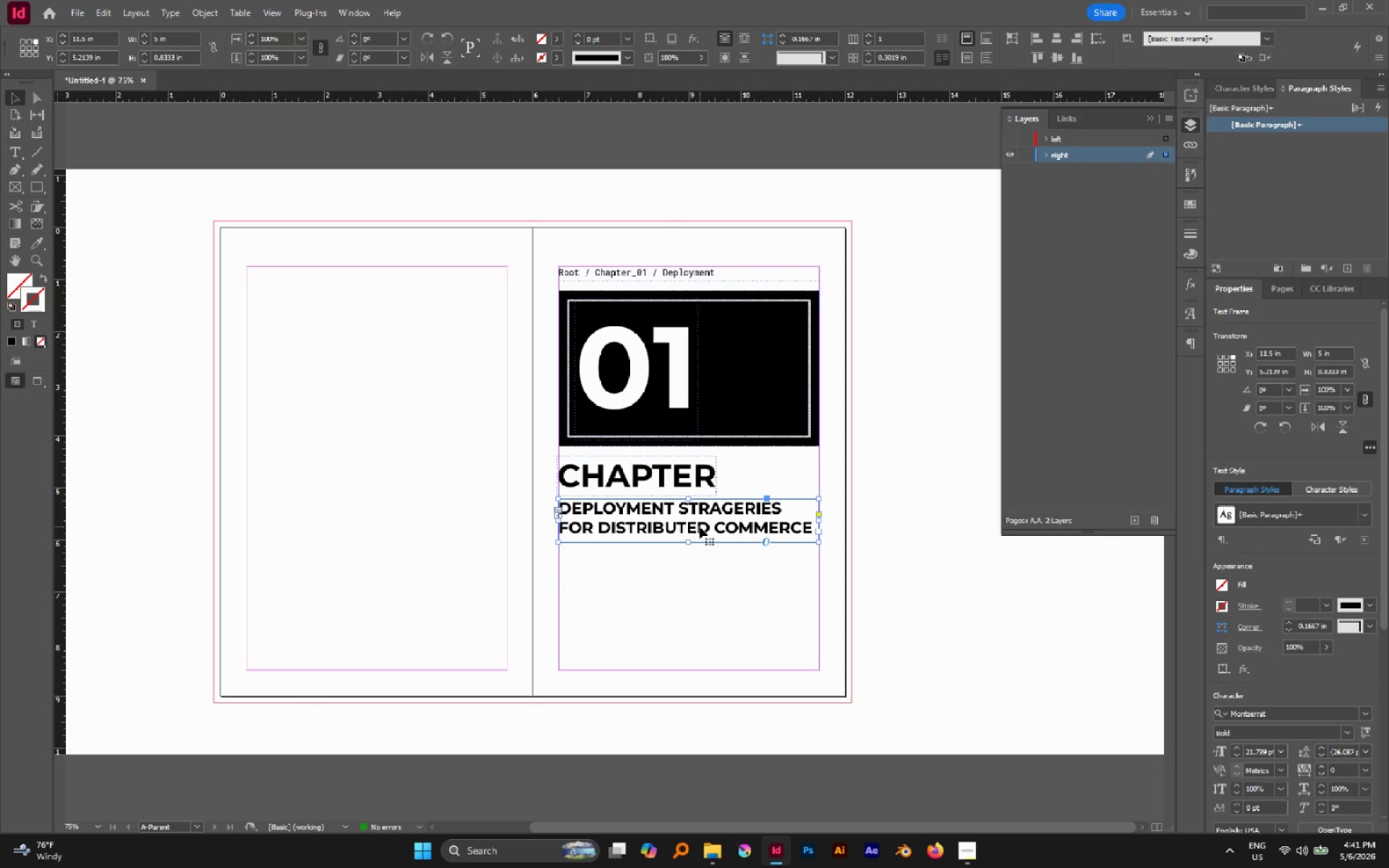 
key(ArrowDown)
 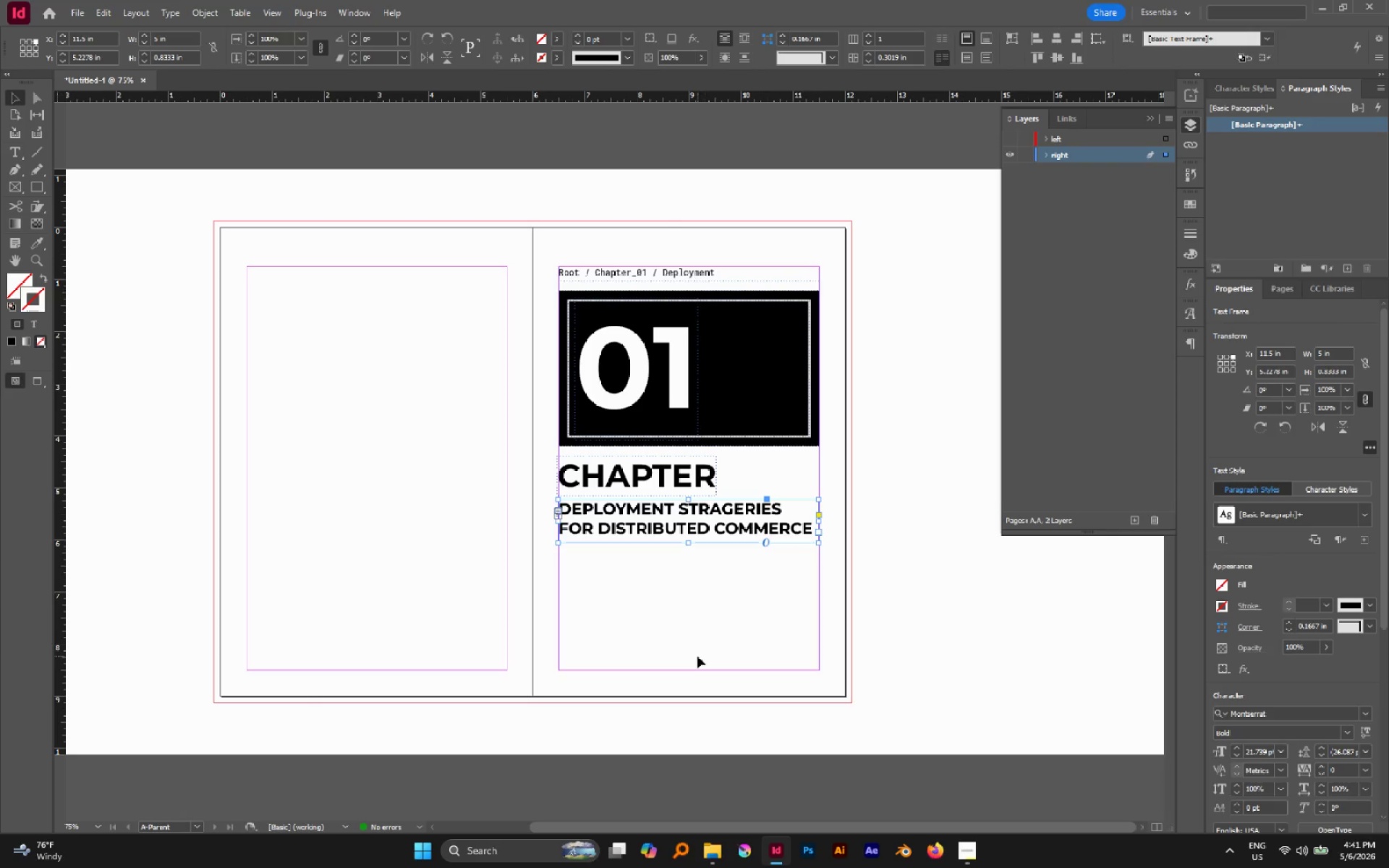 
left_click([694, 620])
 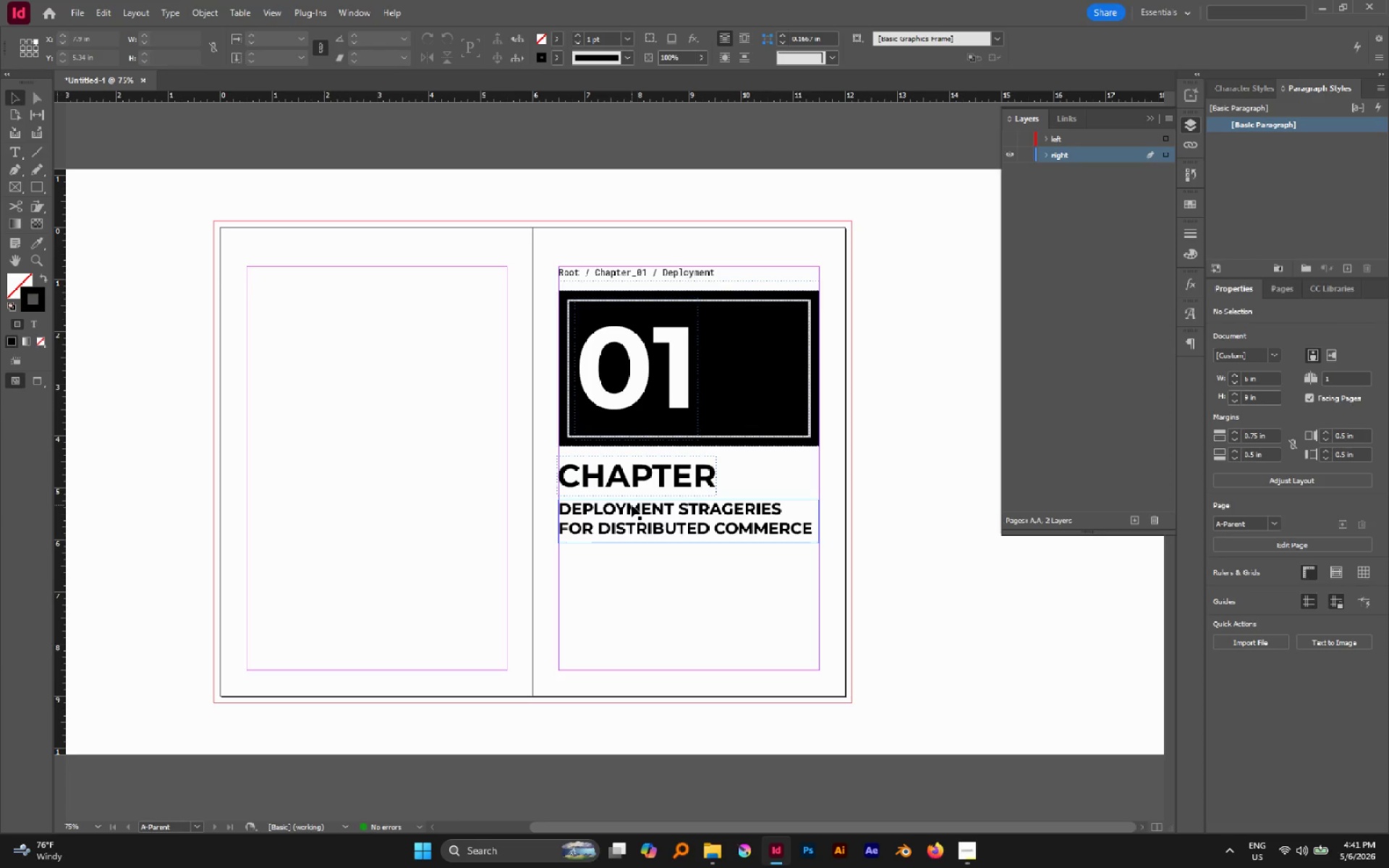 
left_click([627, 482])
 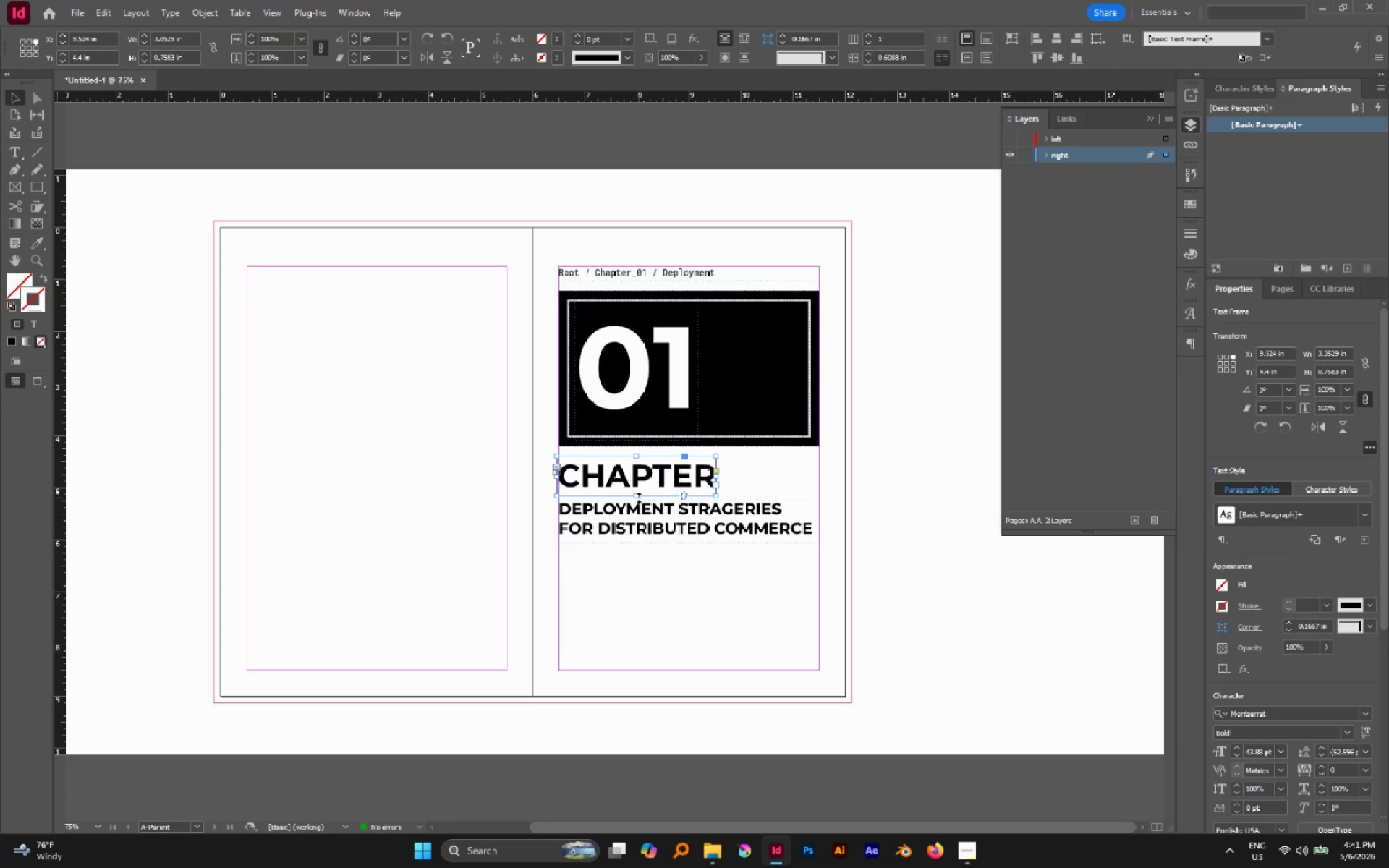 
left_click_drag(start_coordinate=[638, 498], to_coordinate=[630, 491])
 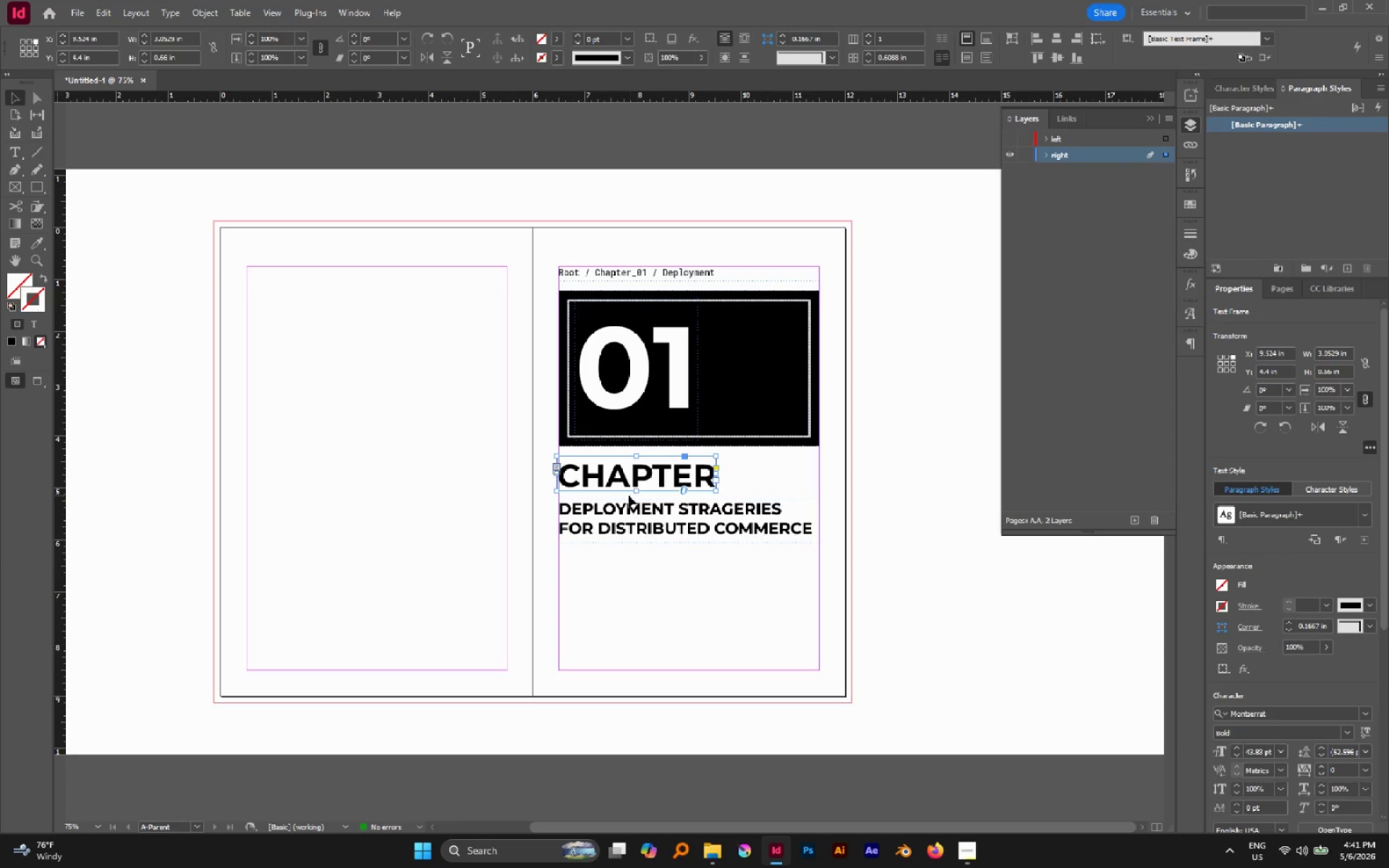 
hold_key(key=AltLeft, duration=0.64)
scroll: coordinate [611, 501], scroll_direction: up, amount: 4.0
 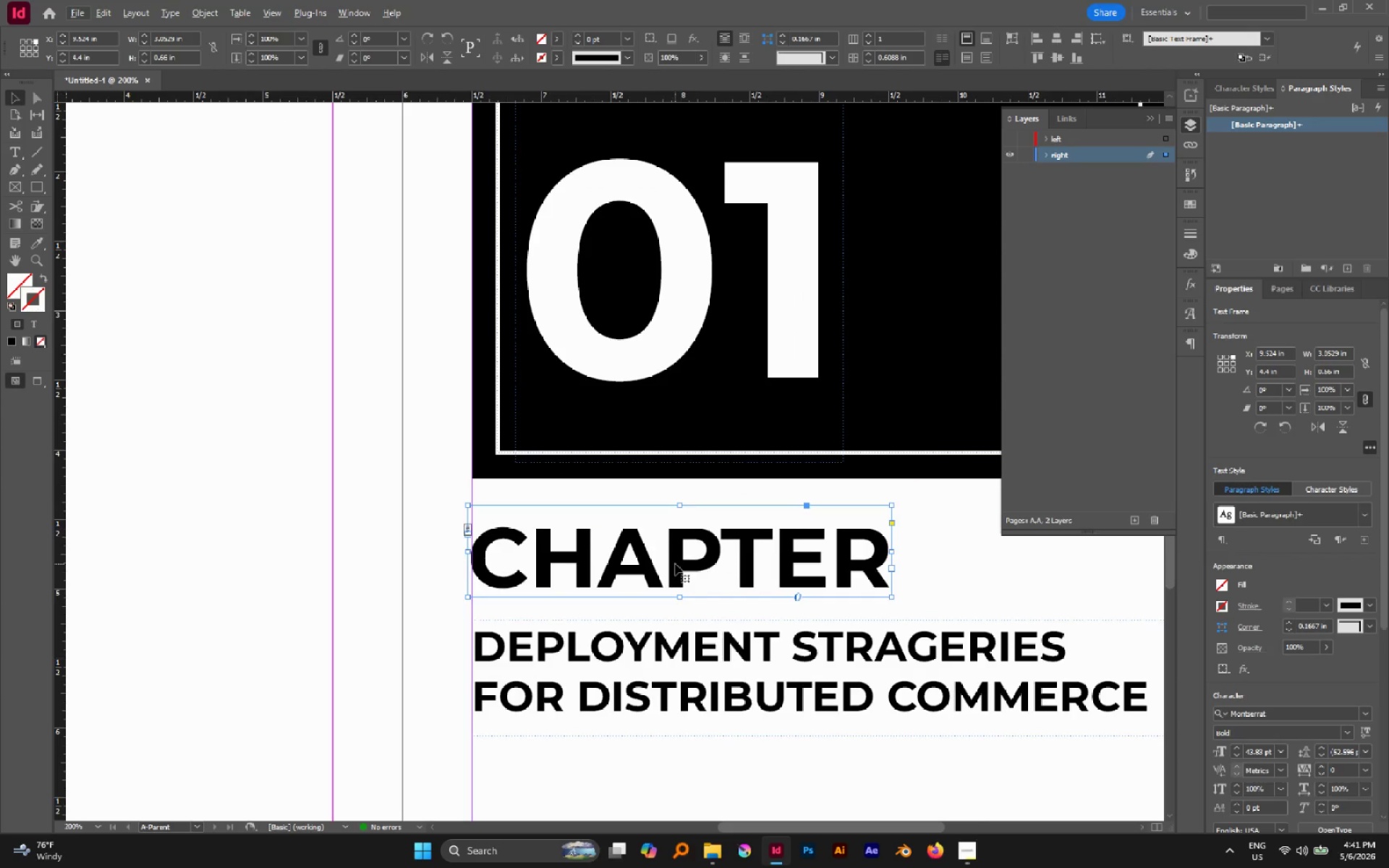 
left_click_drag(start_coordinate=[675, 563], to_coordinate=[675, 578])
 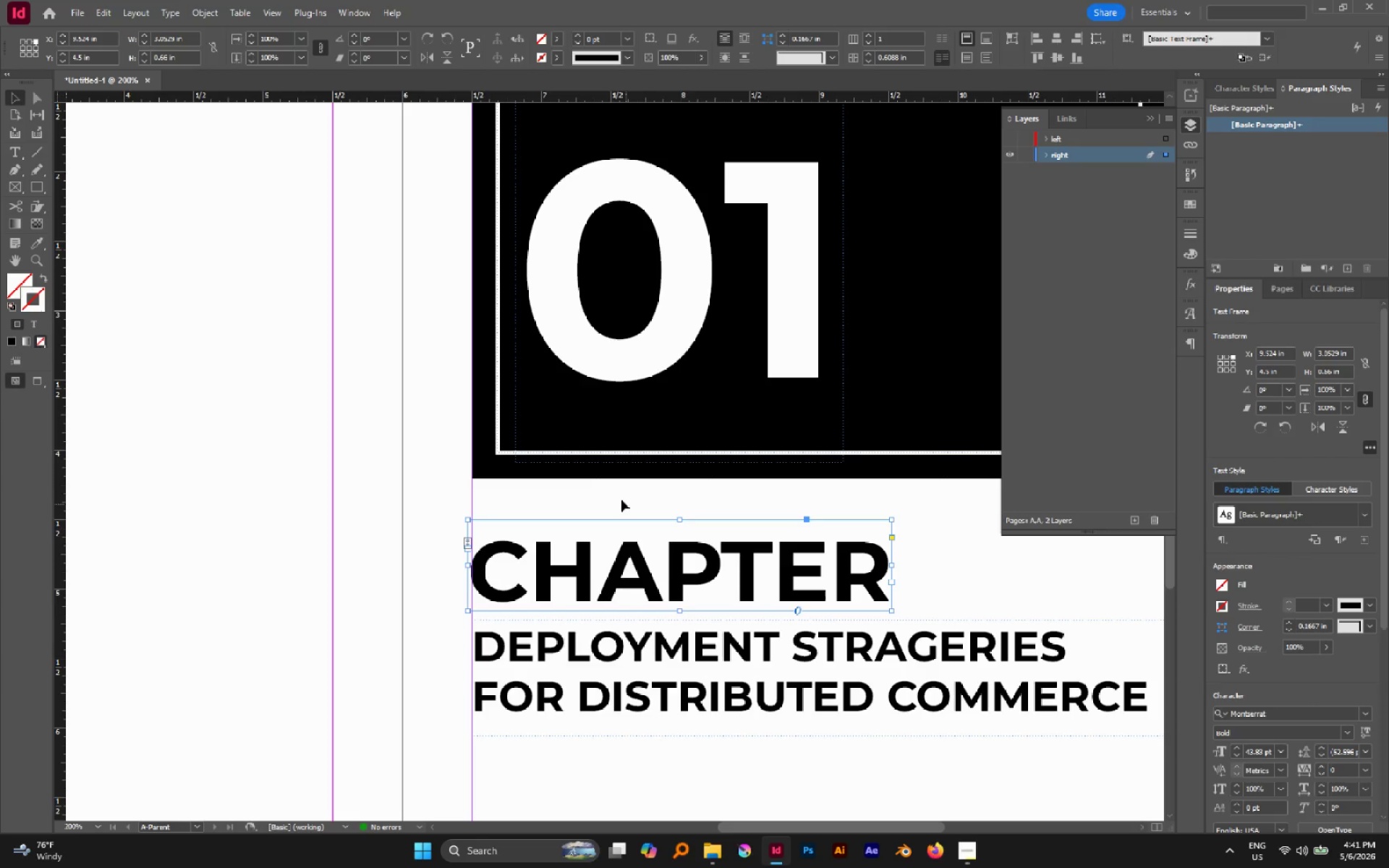 
hold_key(key=ShiftLeft, duration=1.27)
 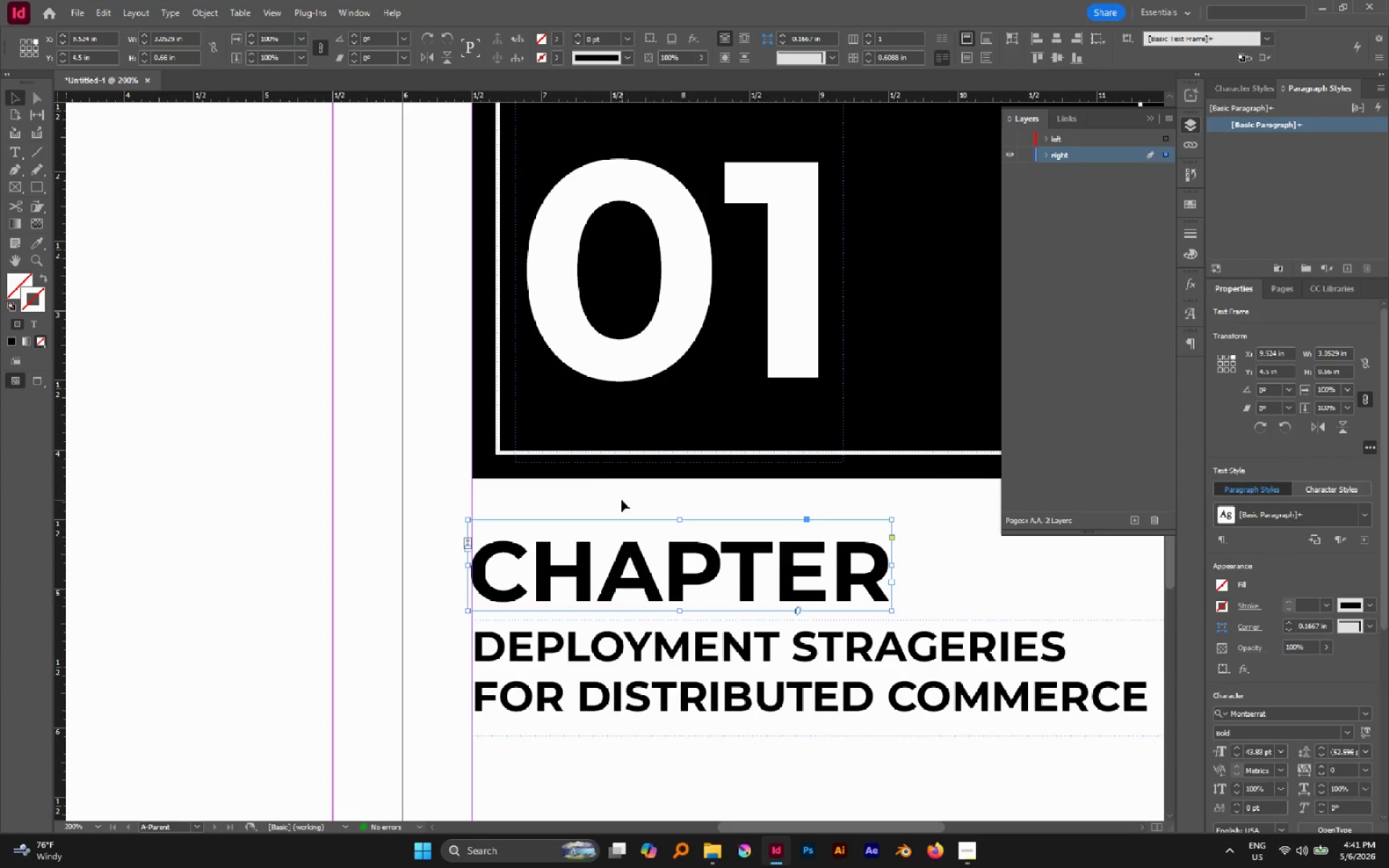 
left_click([621, 500])
 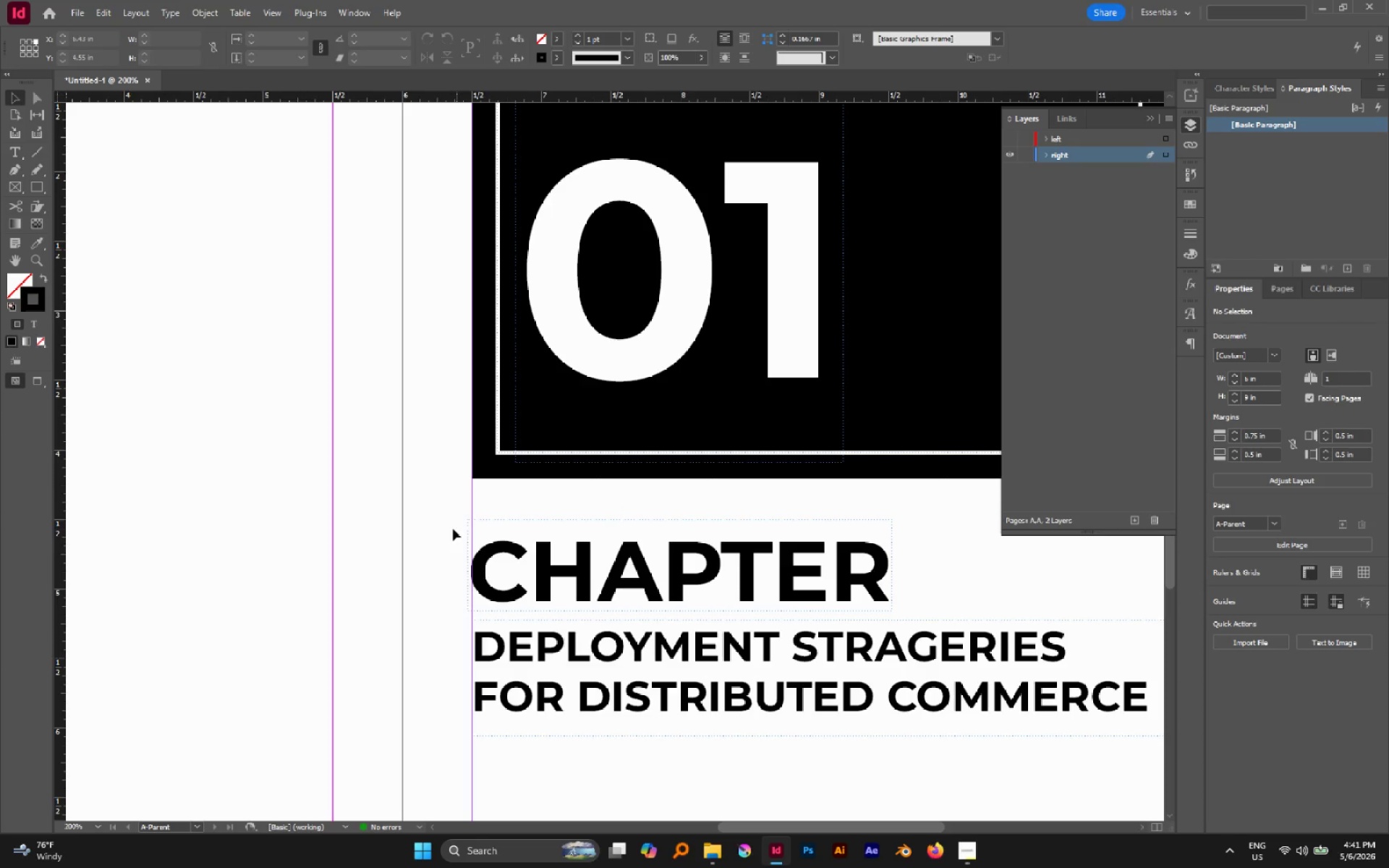 
left_click_drag(start_coordinate=[441, 532], to_coordinate=[582, 692])
 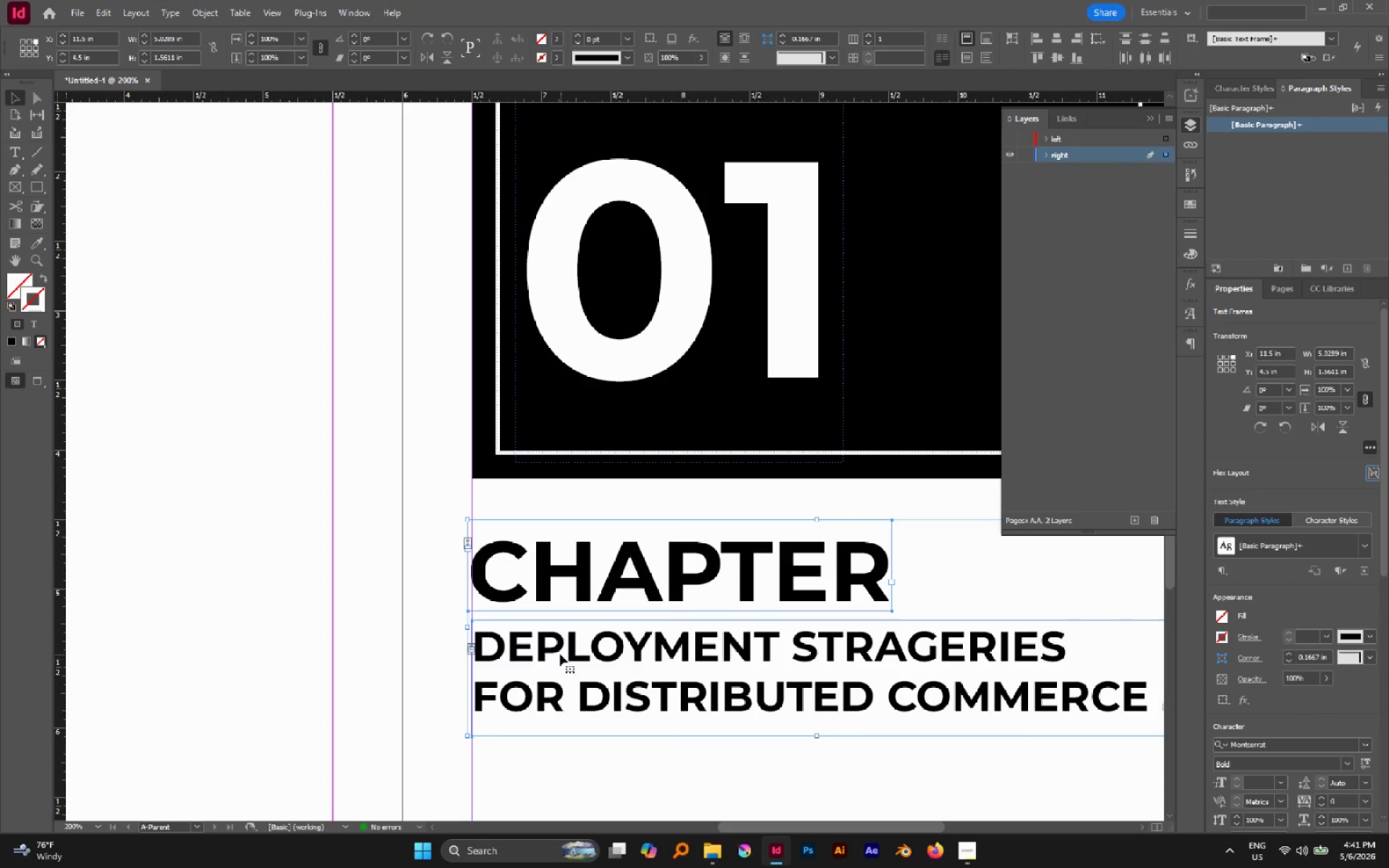 
left_click_drag(start_coordinate=[558, 648], to_coordinate=[556, 626])
 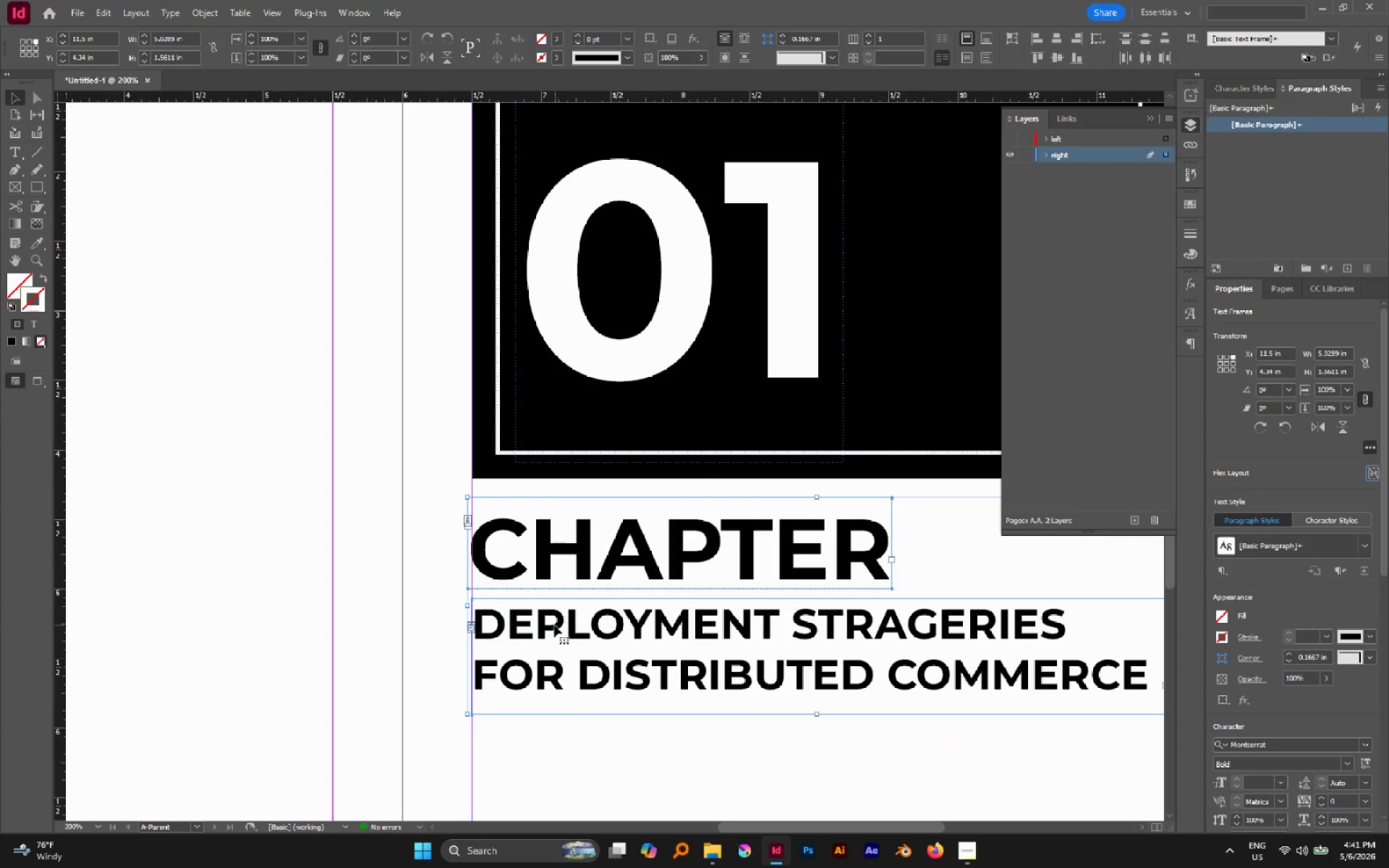 
hold_key(key=ShiftLeft, duration=0.94)
 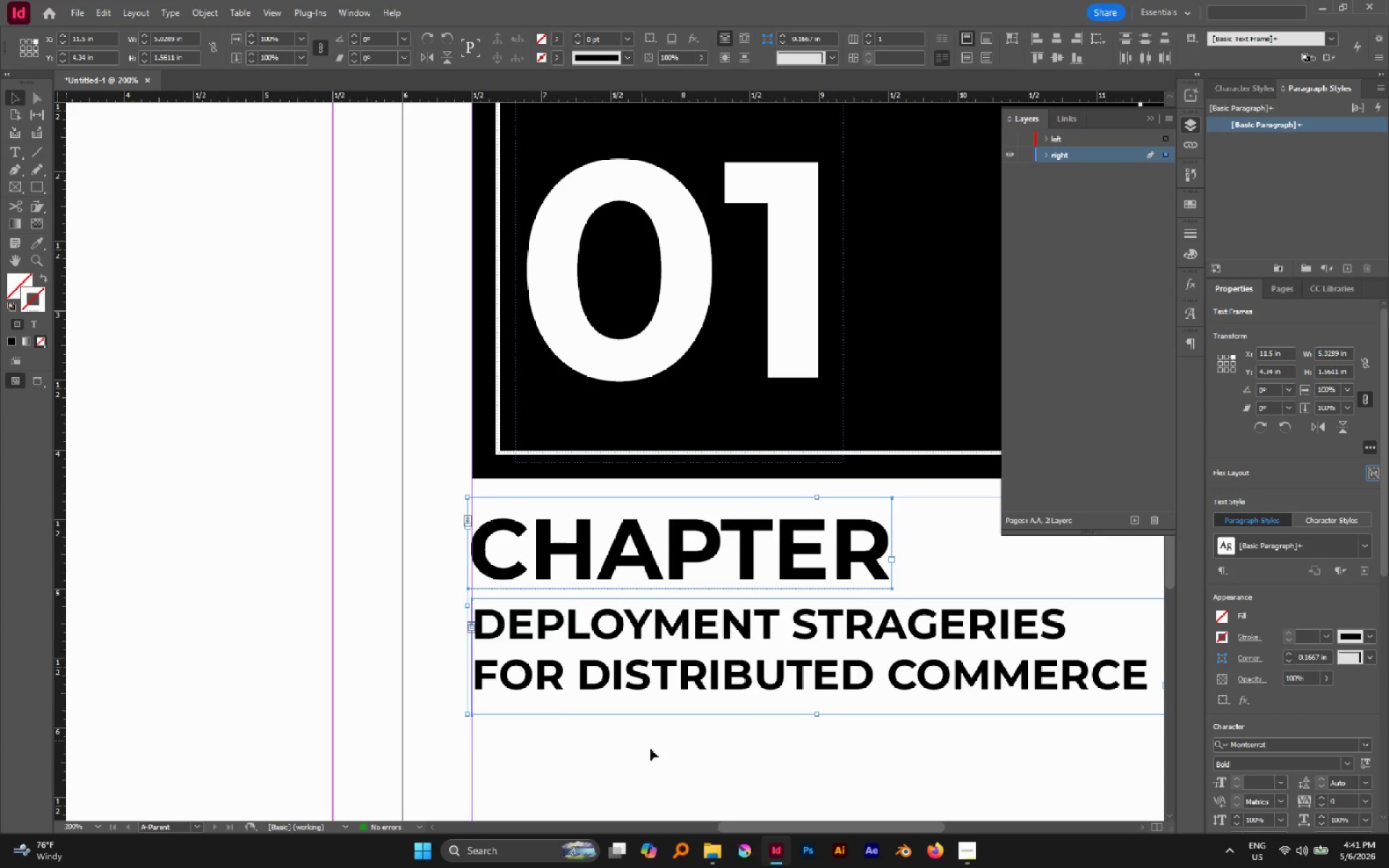 
left_click([639, 744])
 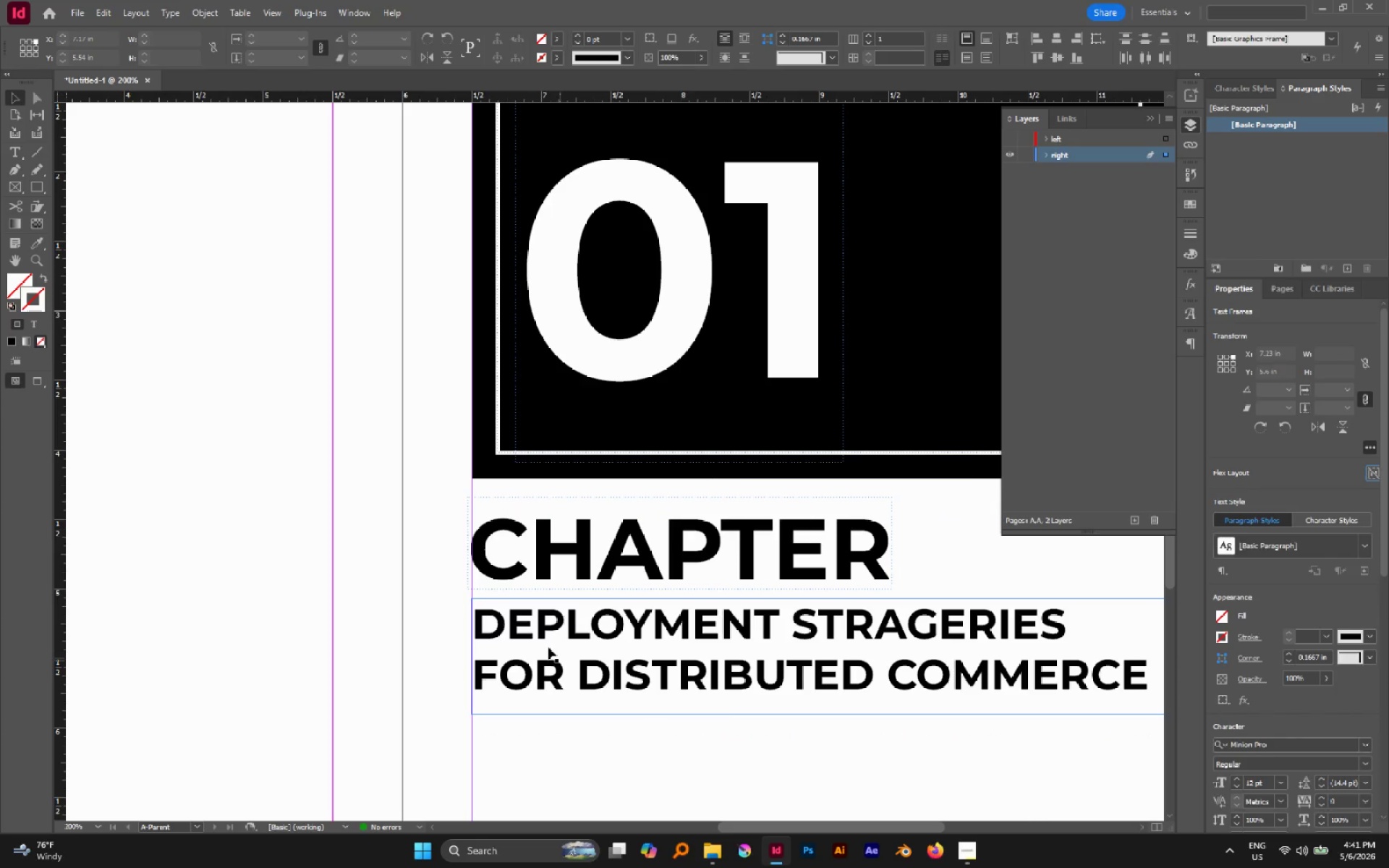 
hold_key(key=AltLeft, duration=0.66)
scroll: coordinate [527, 620], scroll_direction: down, amount: 3.0
 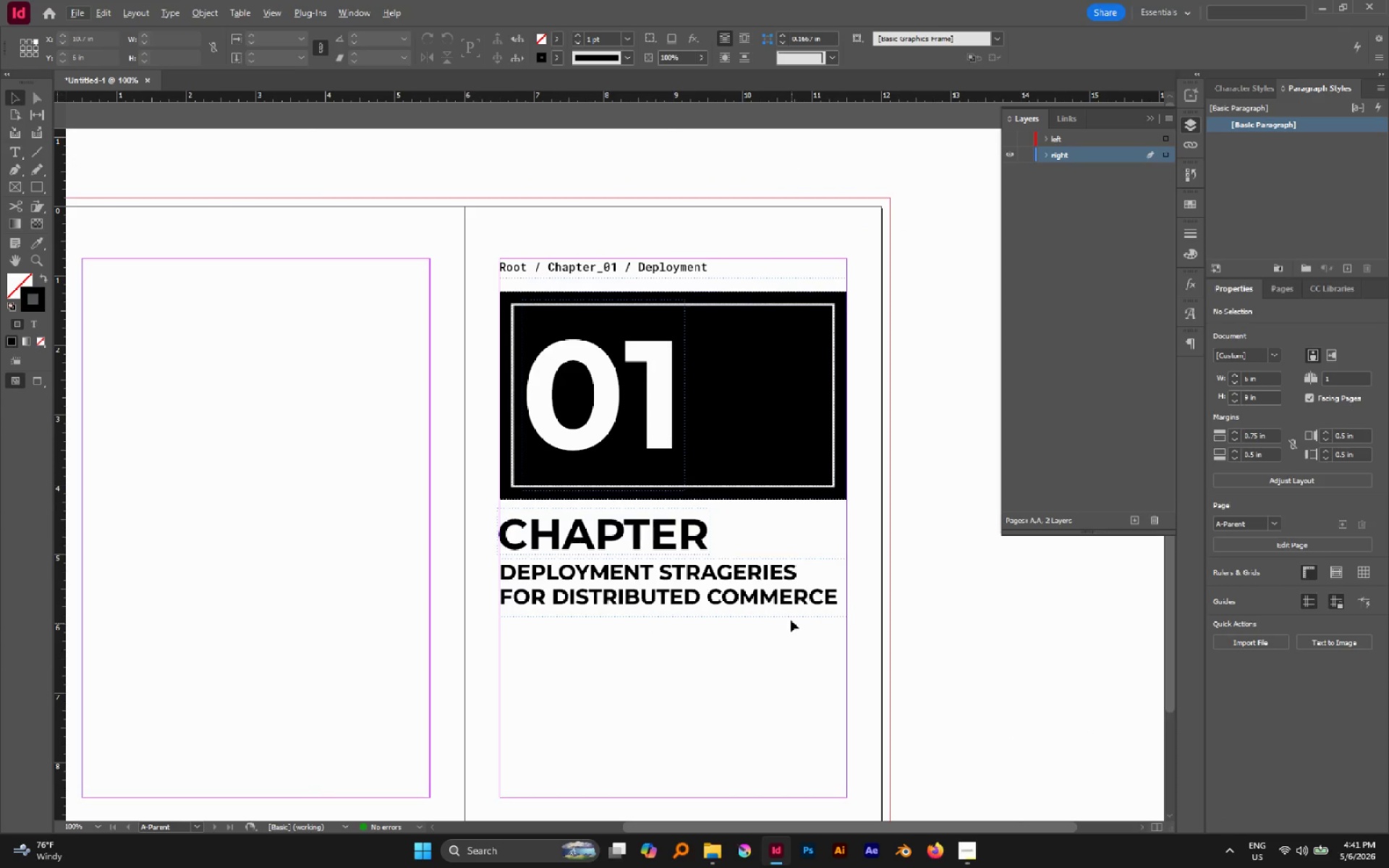 
left_click([789, 608])
 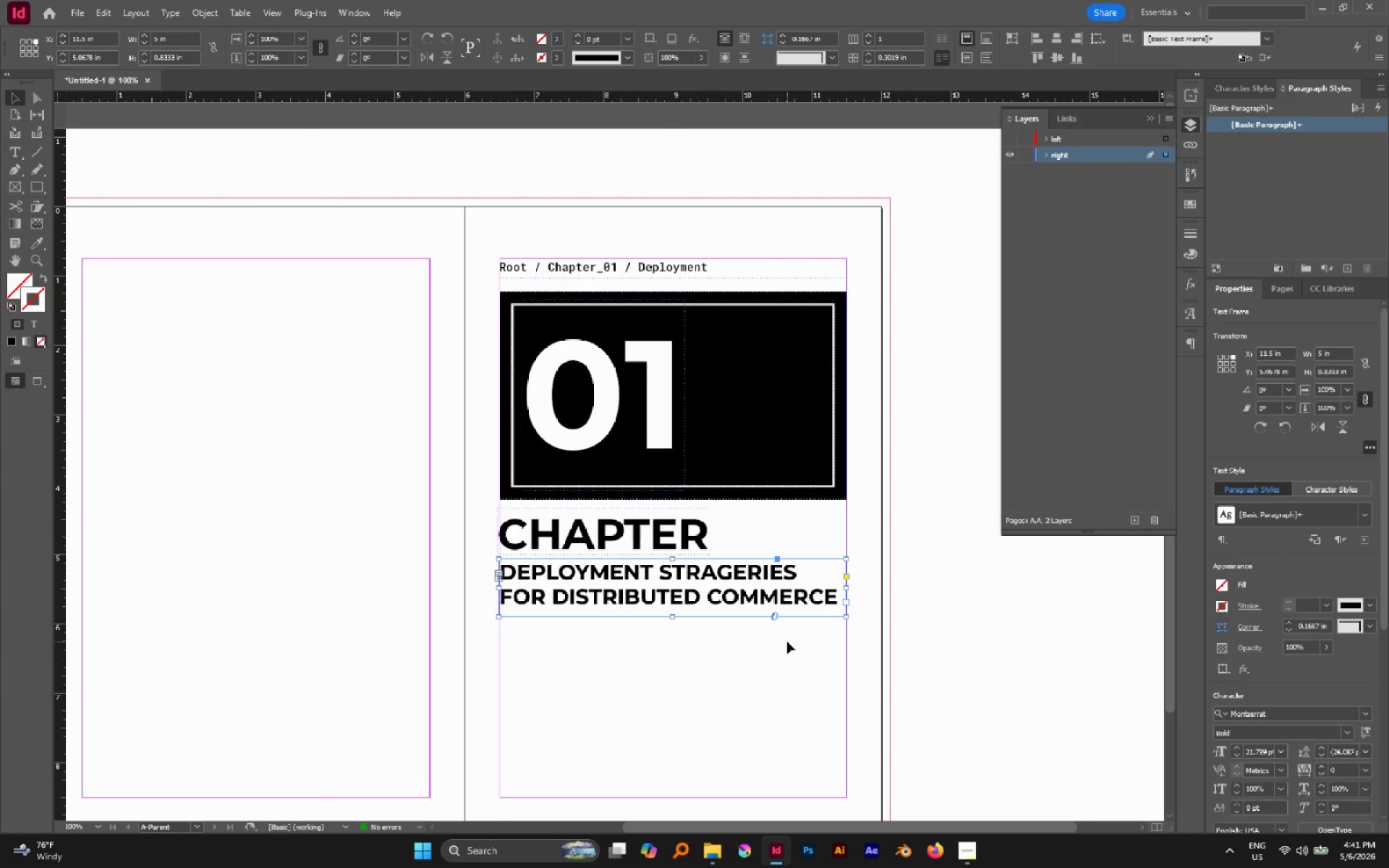 
hold_key(key=AltLeft, duration=0.66)
scroll: coordinate [744, 632], scroll_direction: up, amount: 2.0
 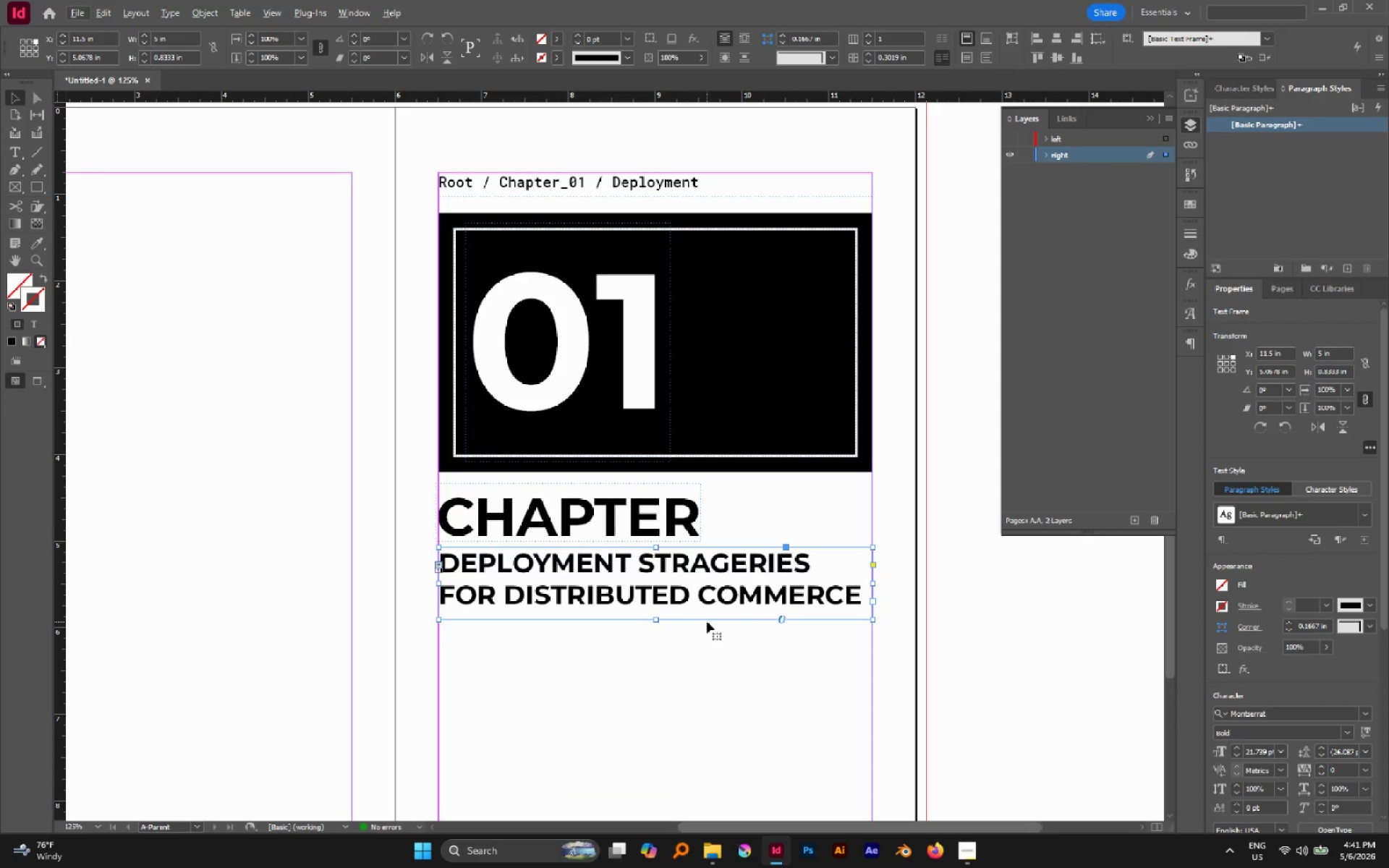 
wait(9.16)
 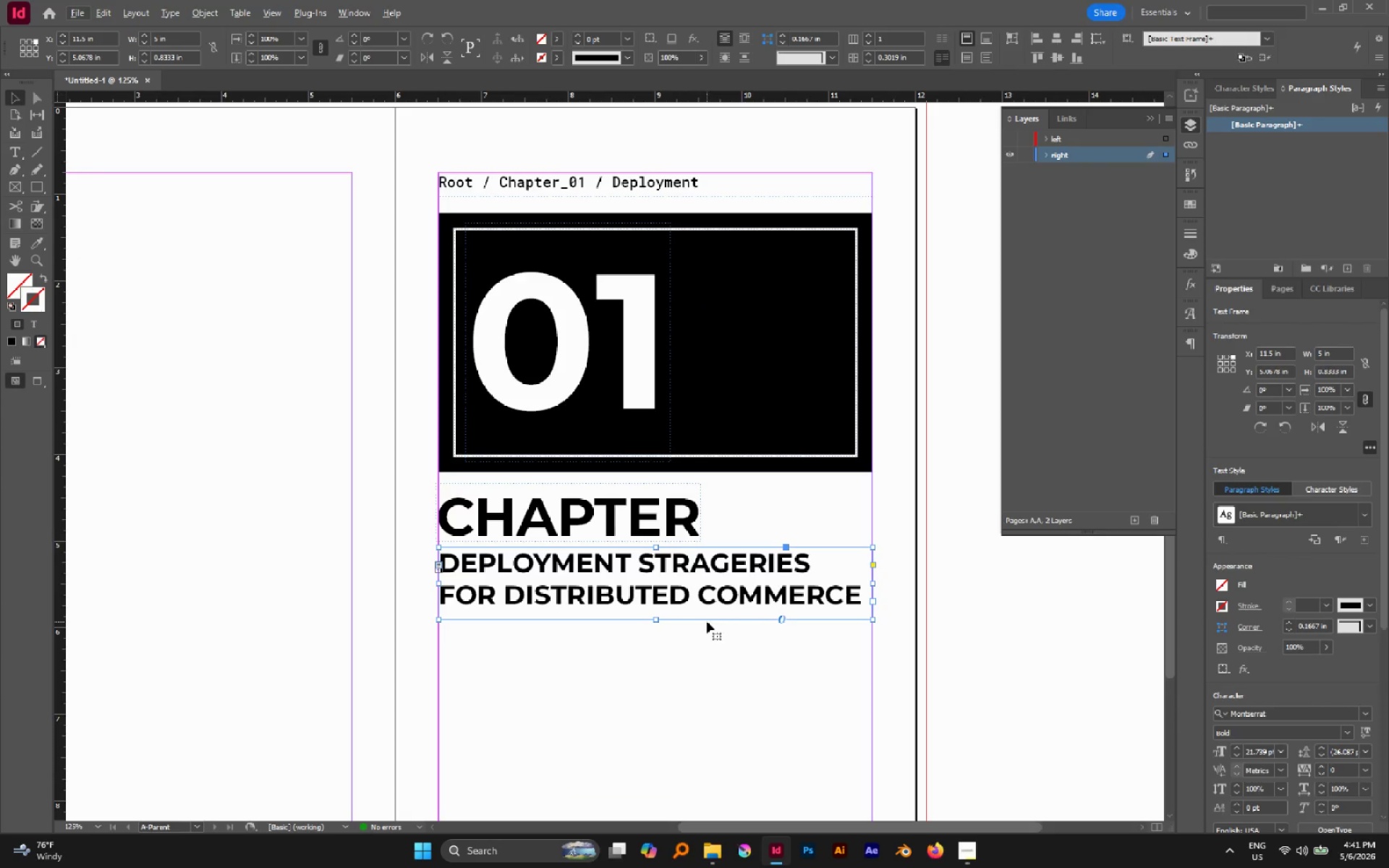 
left_click([478, 229])
 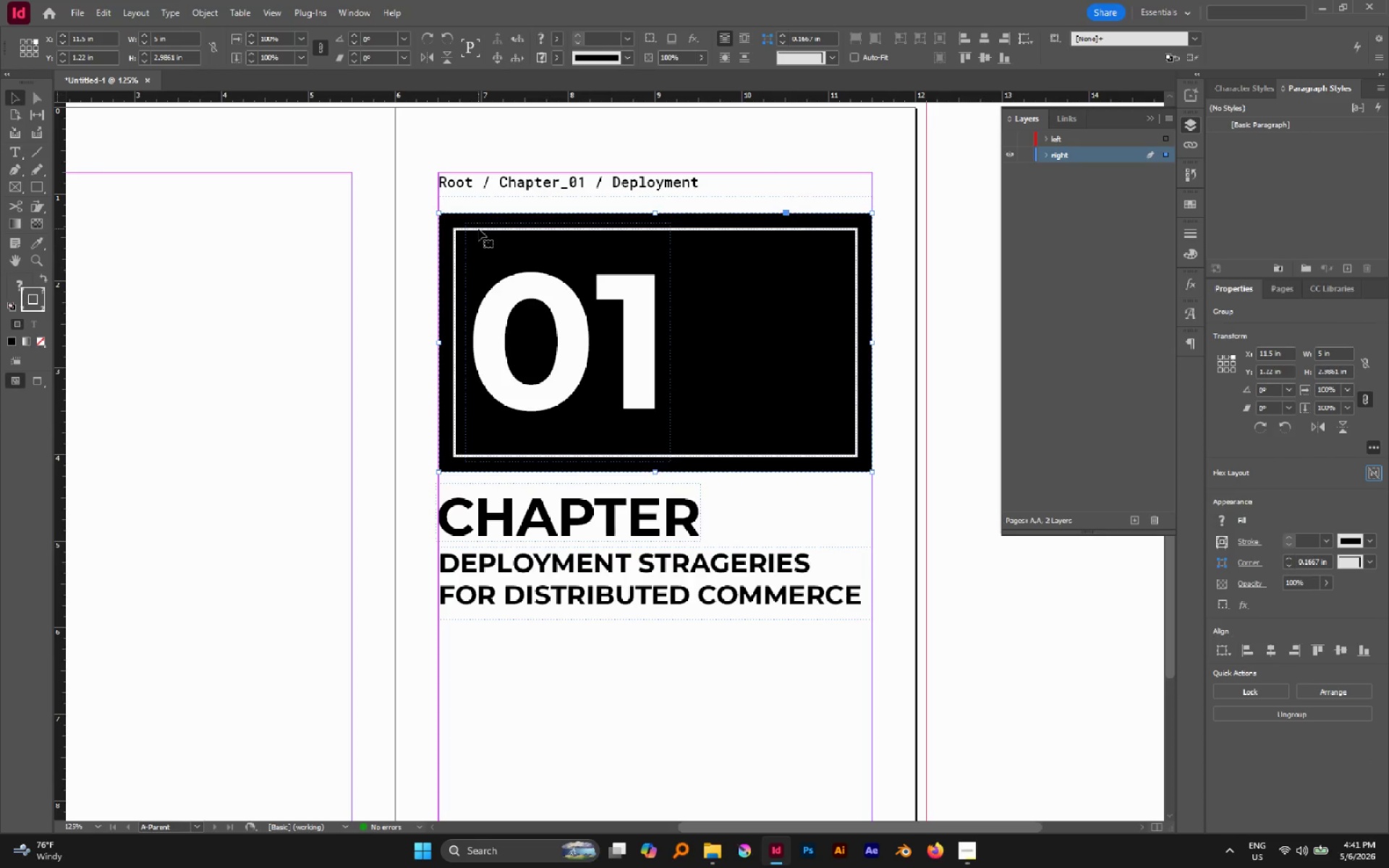 
double_click([478, 229])
 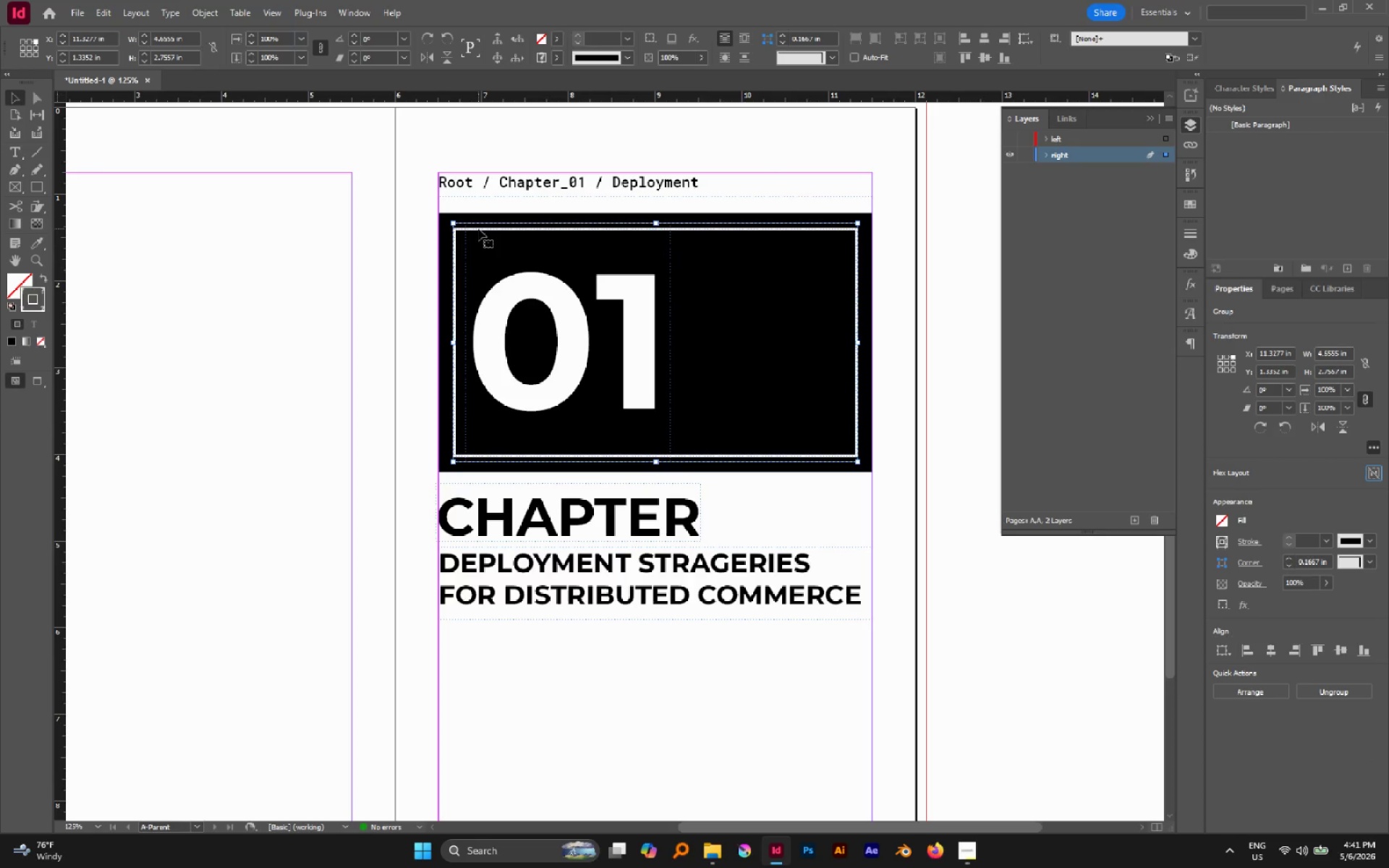 
double_click([478, 229])
 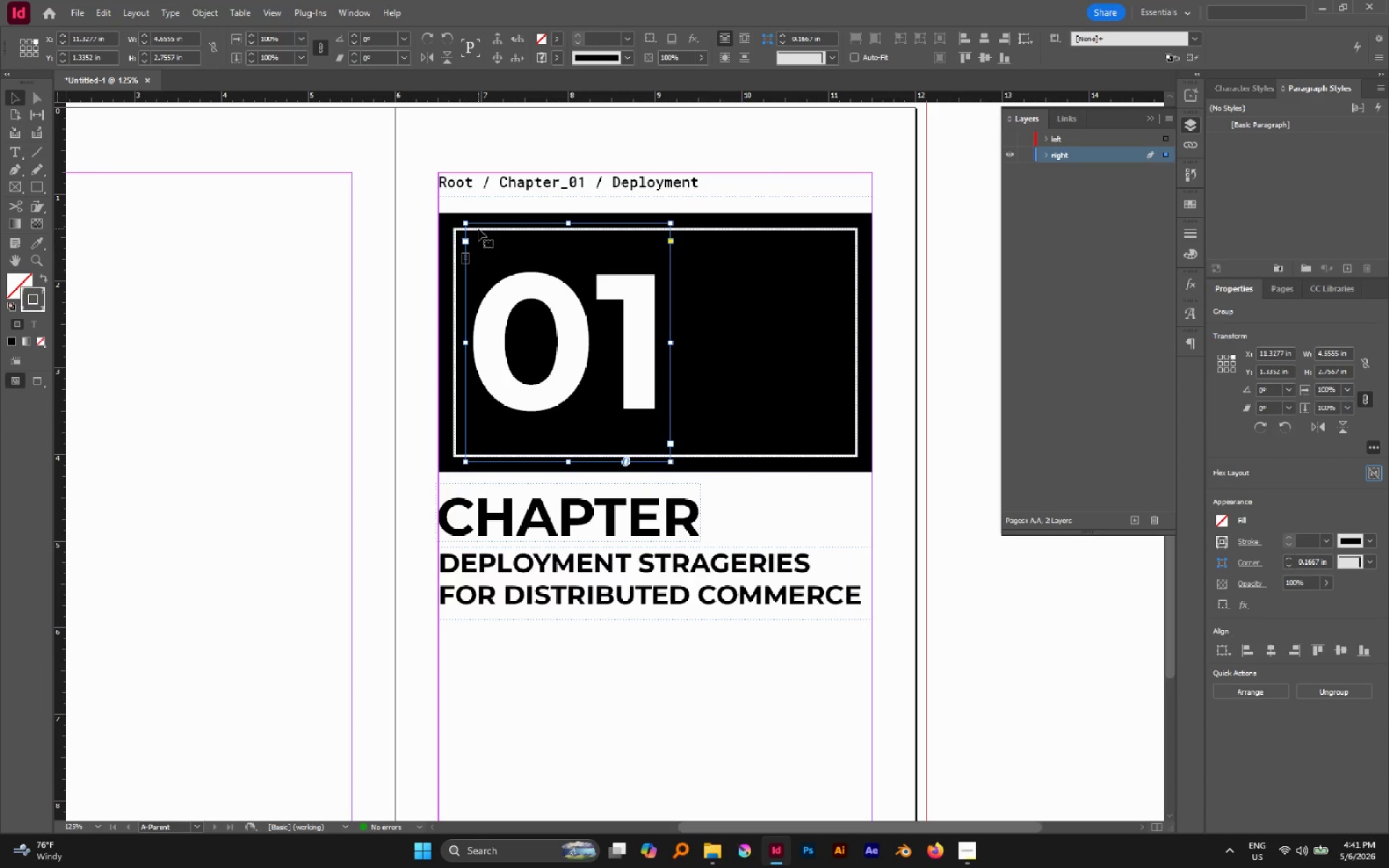 
triple_click([478, 229])
 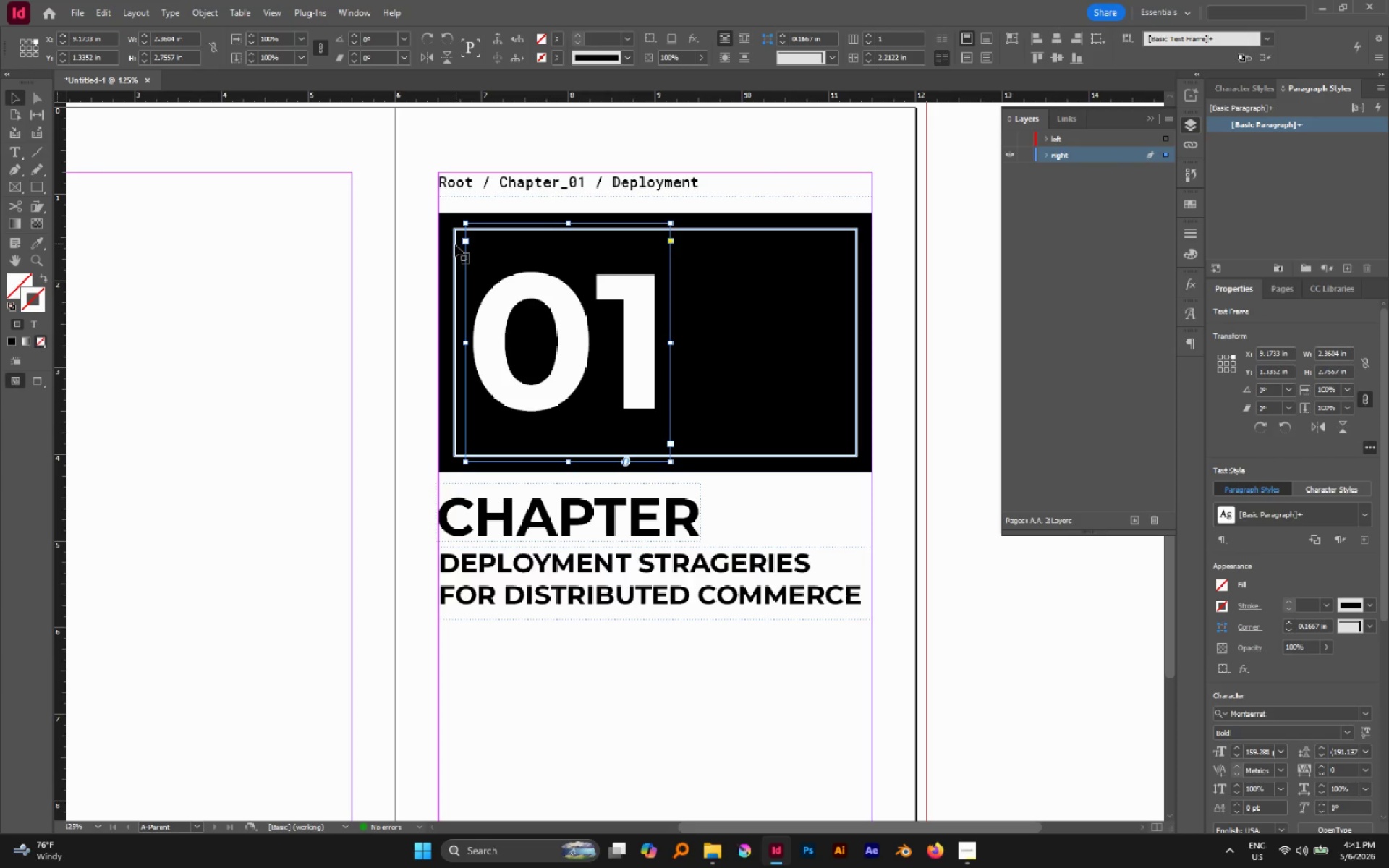 
double_click([455, 244])
 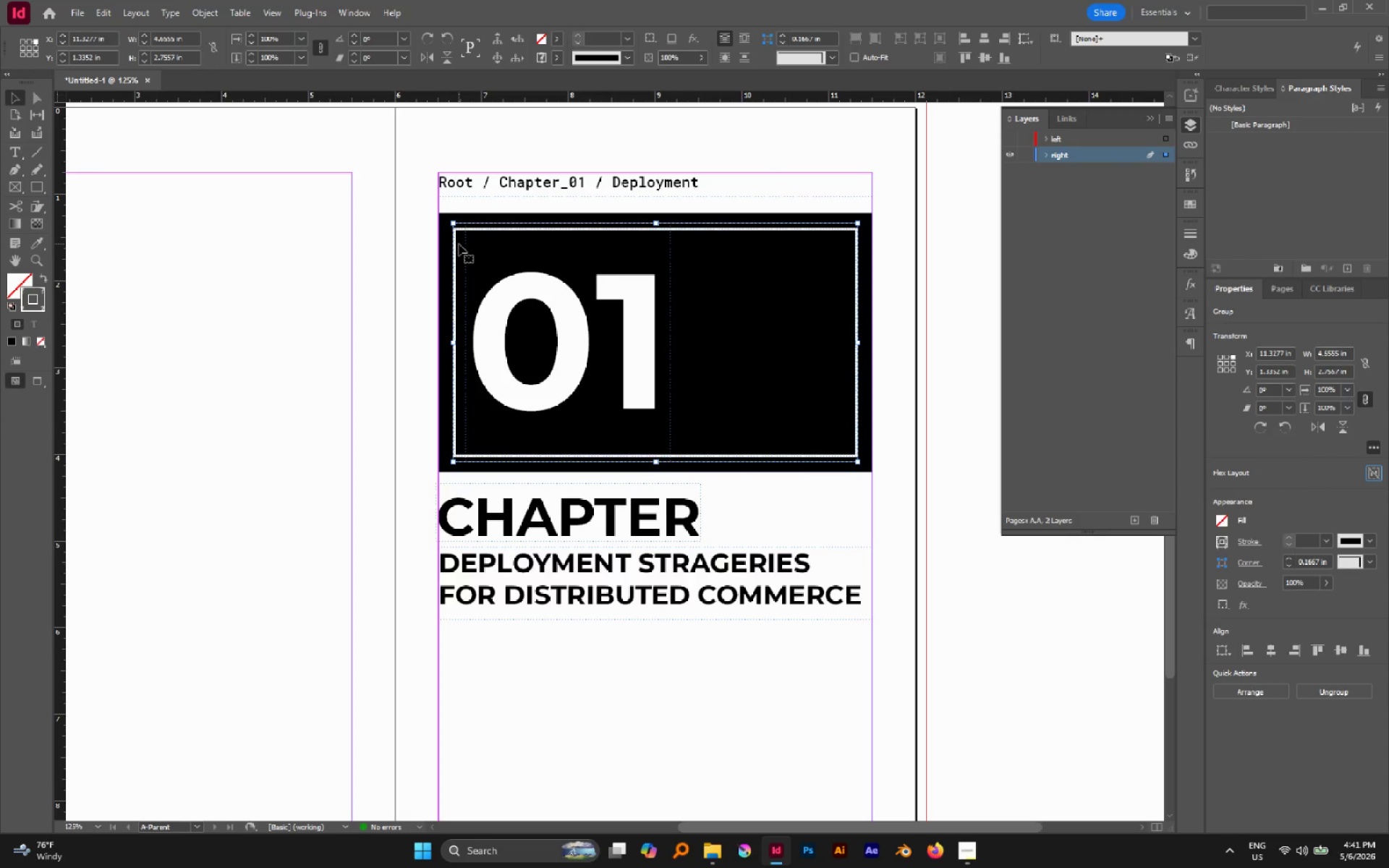 
key(Delete)
 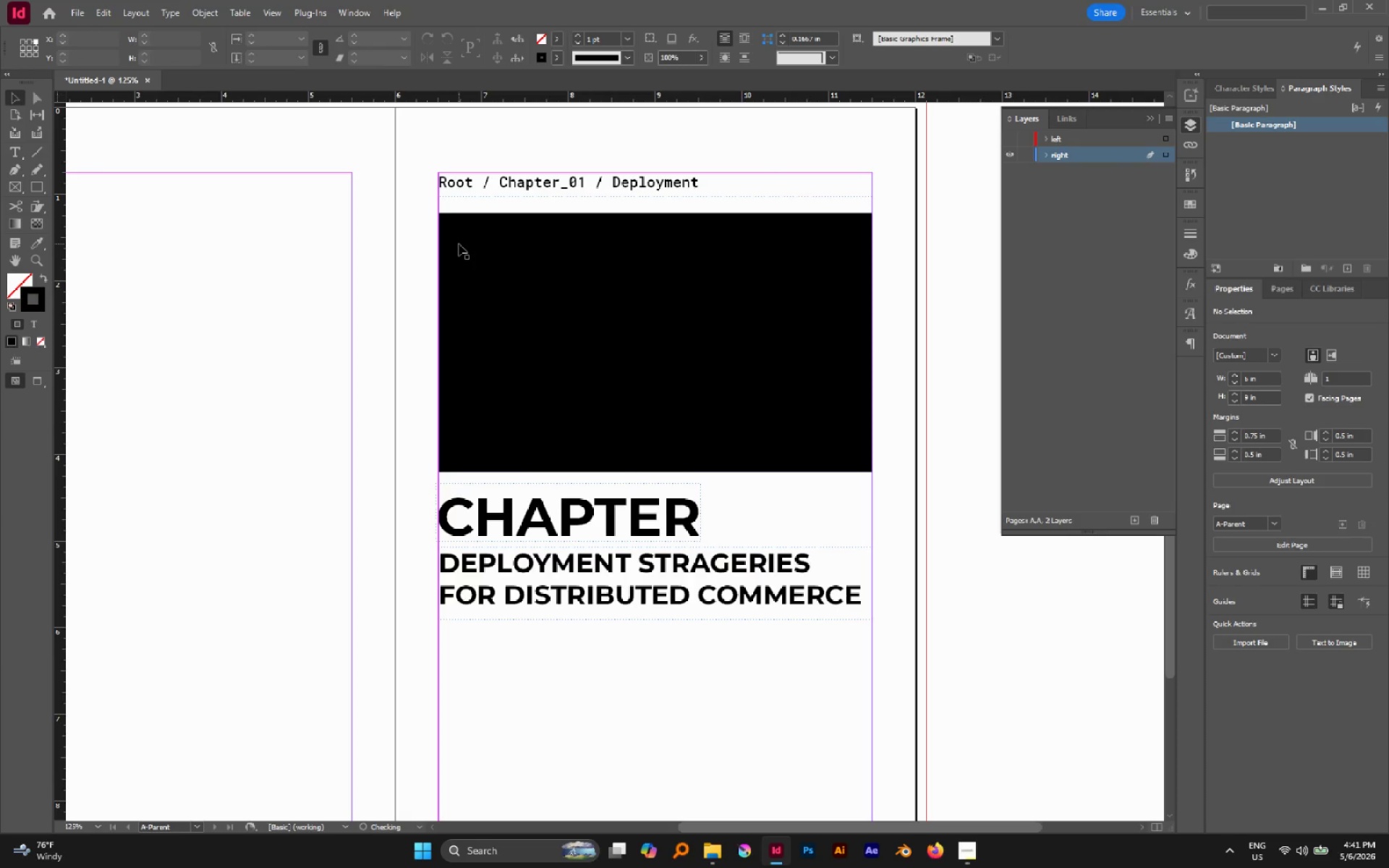 
key(Control+Z)
 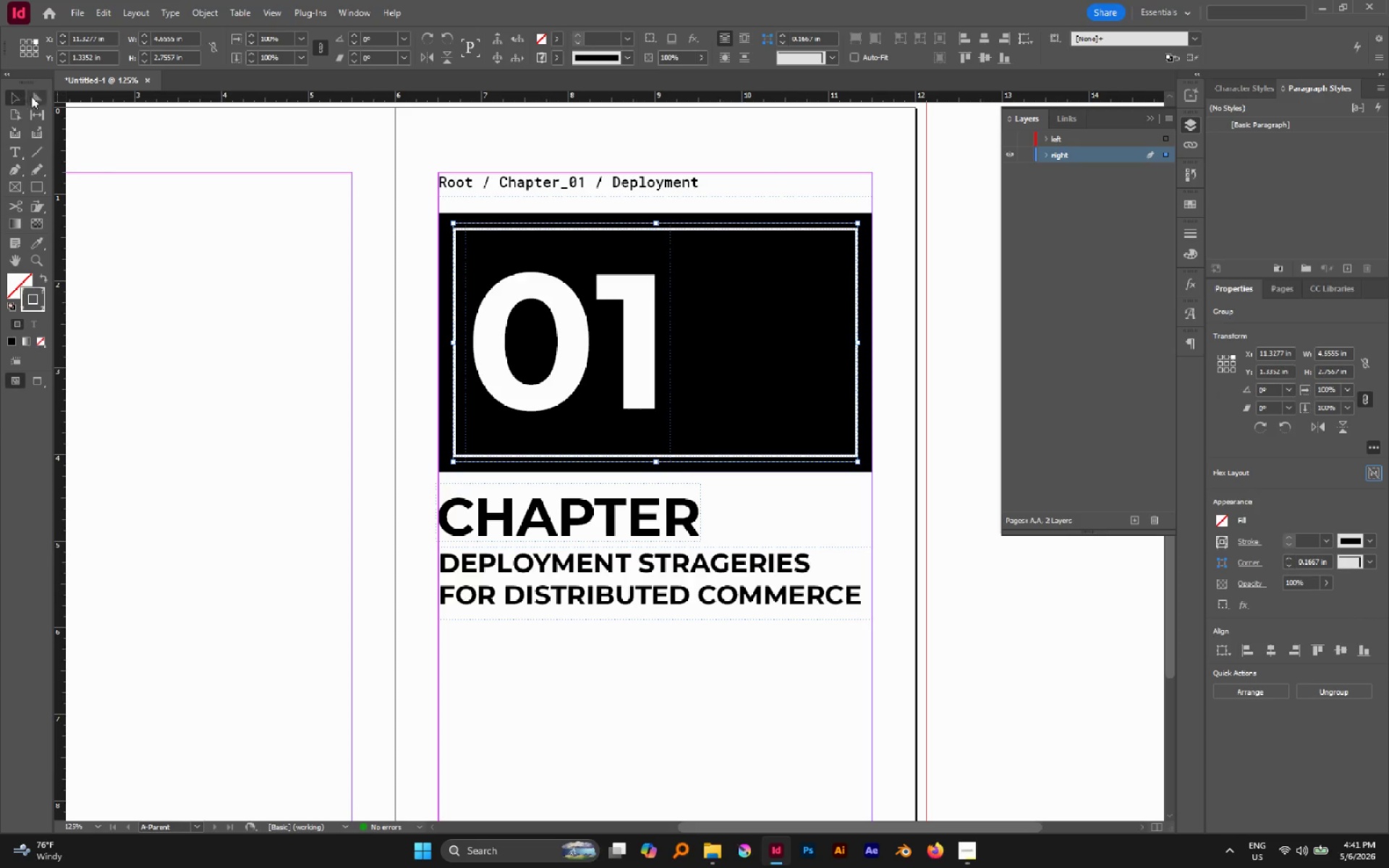 
double_click([241, 249])
 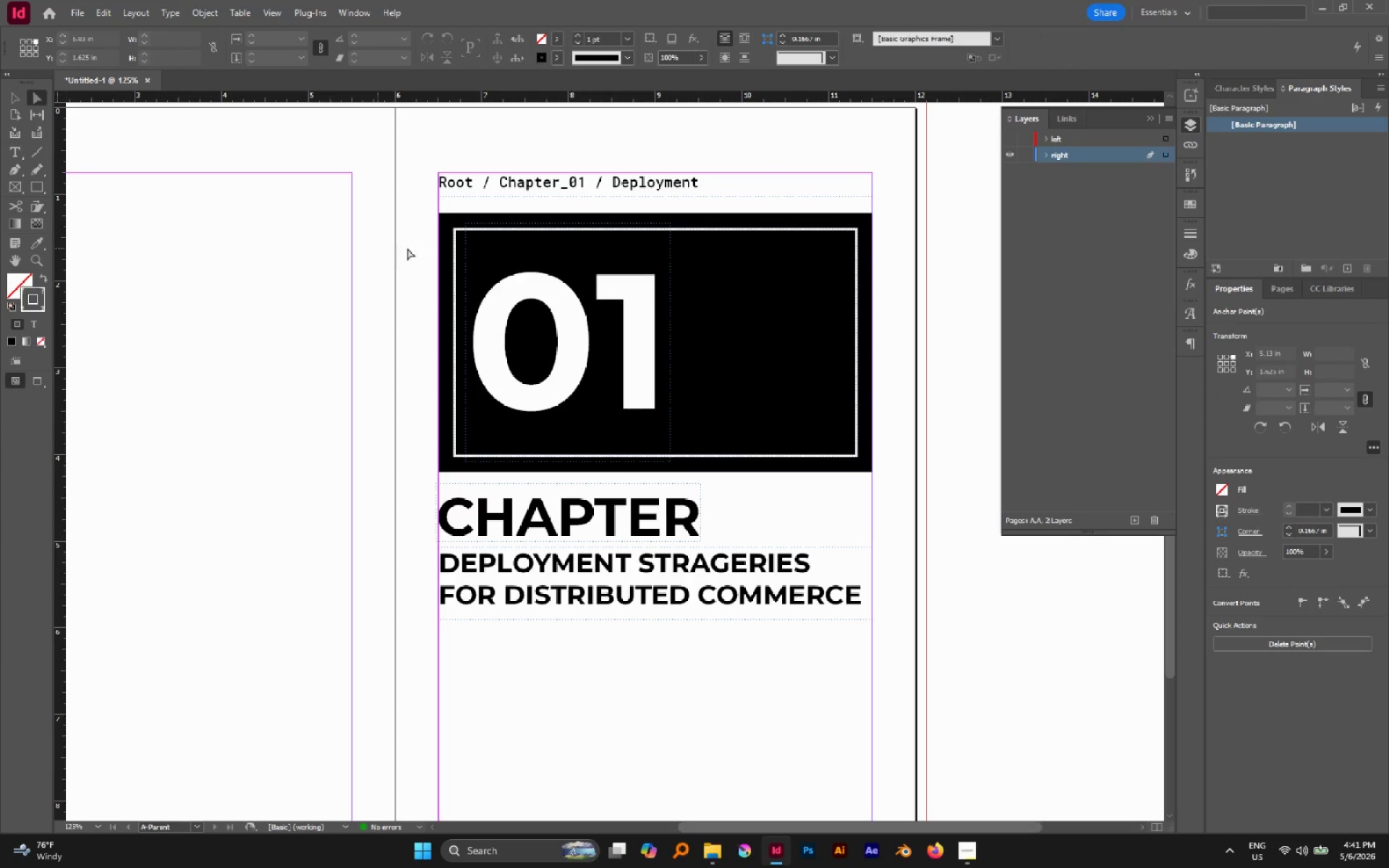 
hold_key(key=AltLeft, duration=1.33)
left_click([453, 258])
 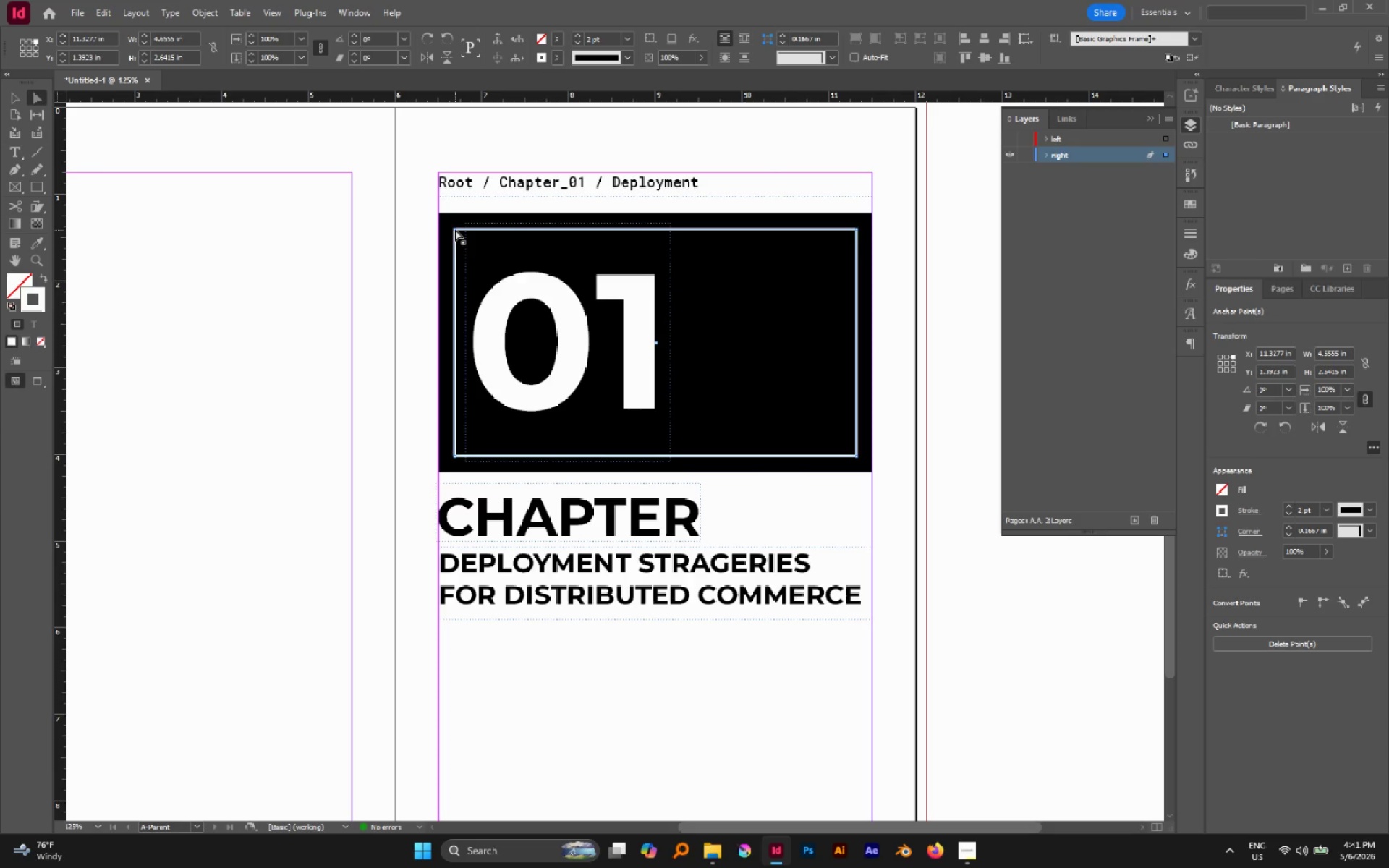 
hold_key(key=AltLeft, duration=0.73)
left_click([456, 229])
 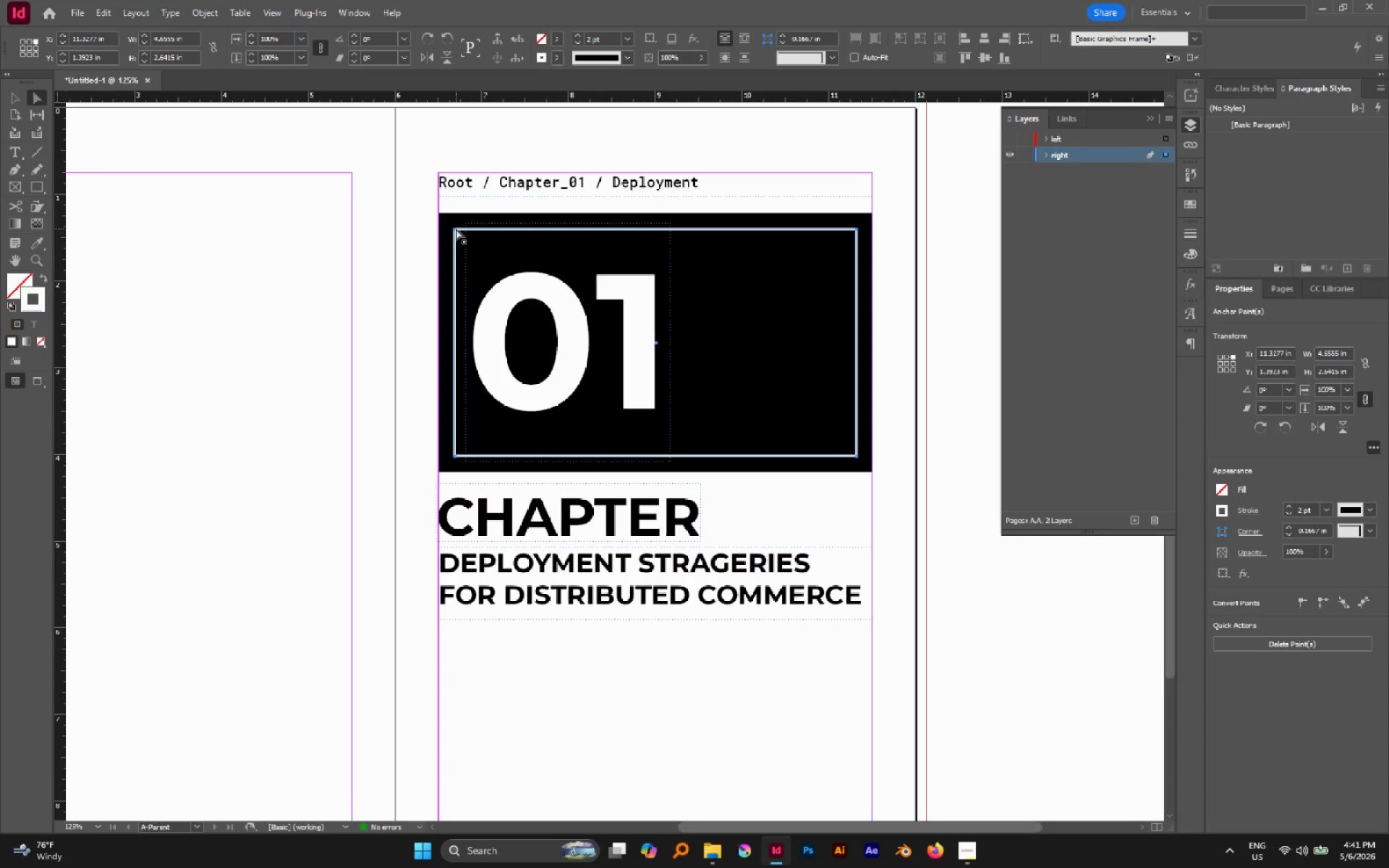 
key(Delete)
 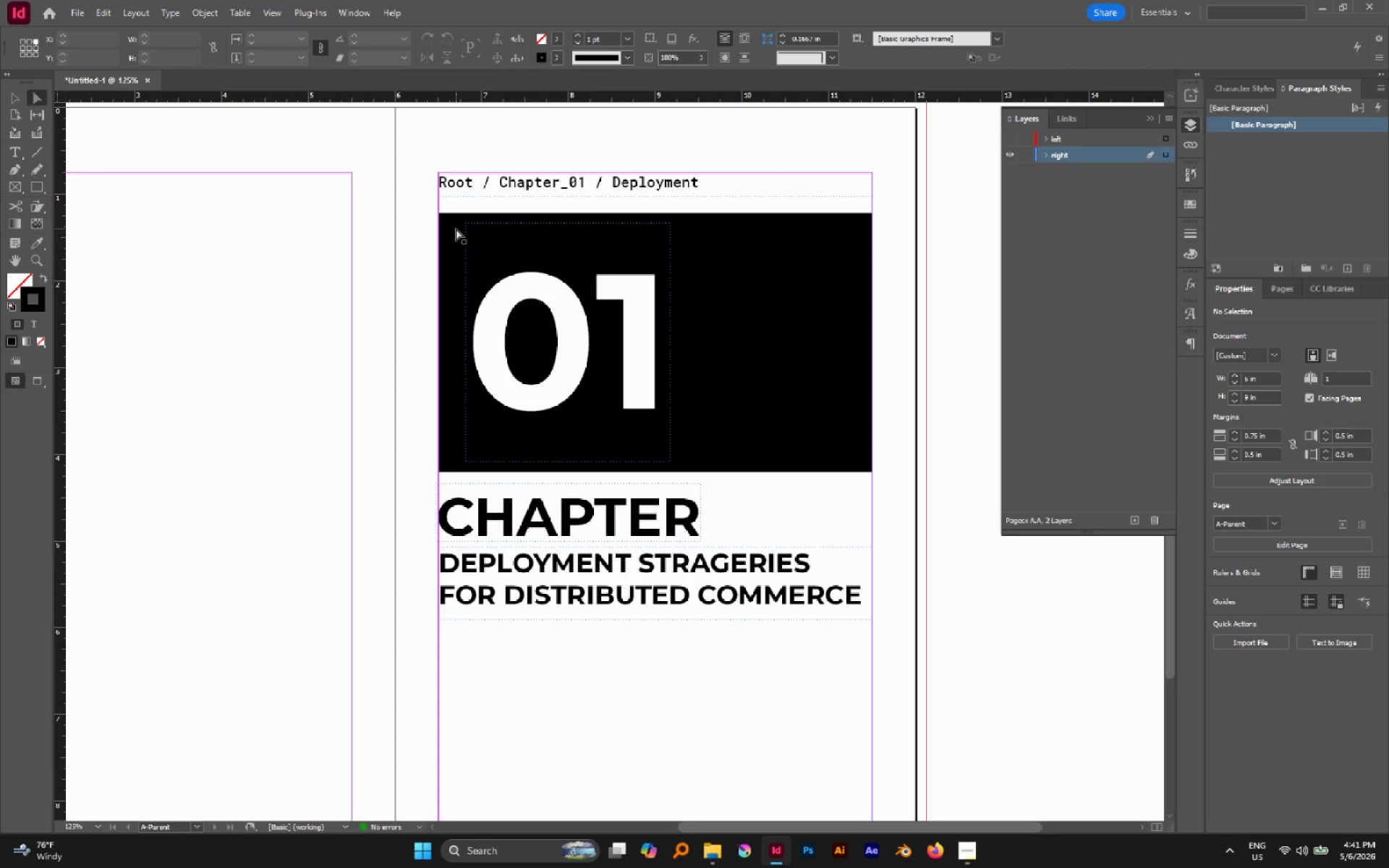 
key(T)
 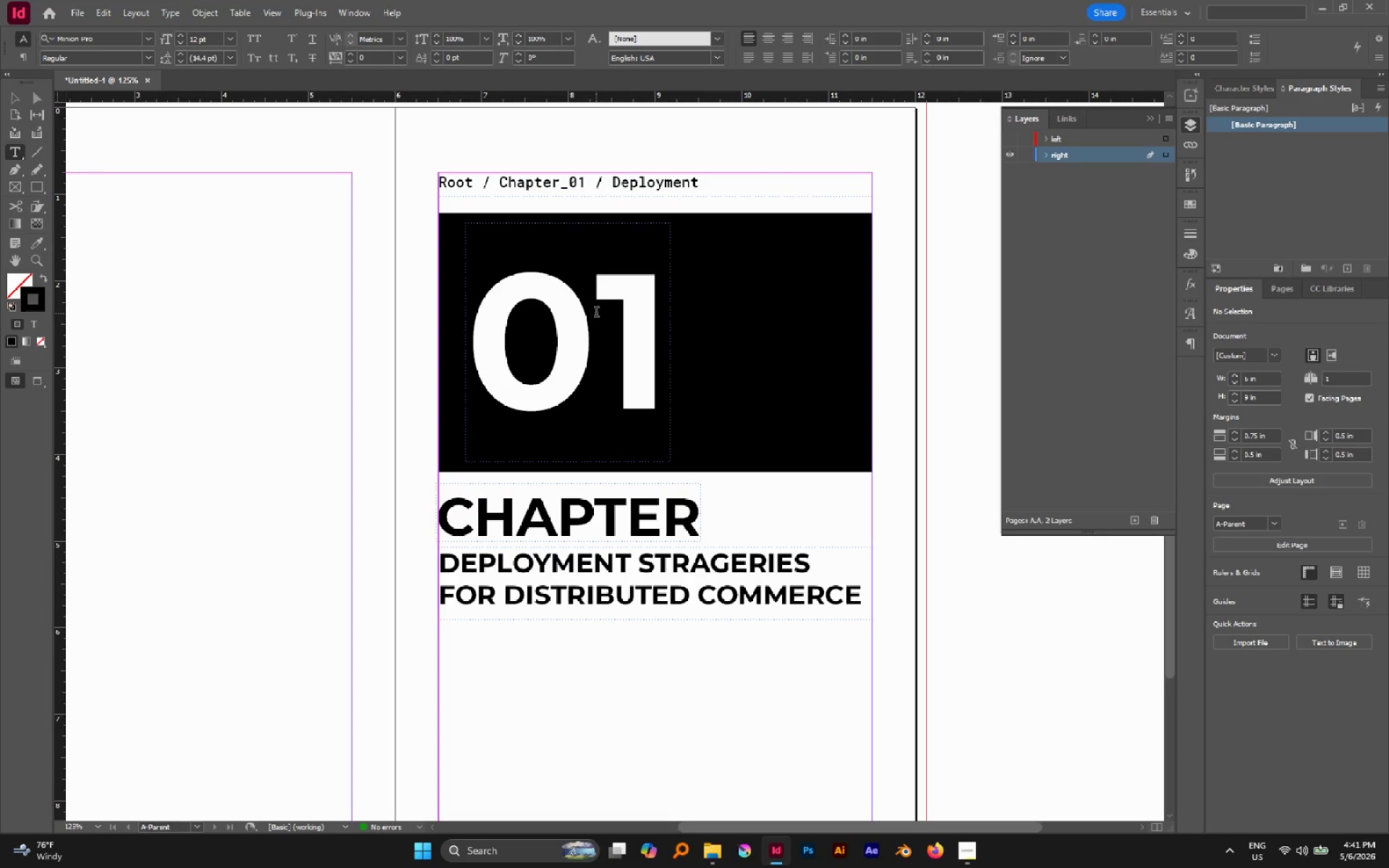 
double_click([596, 313])
 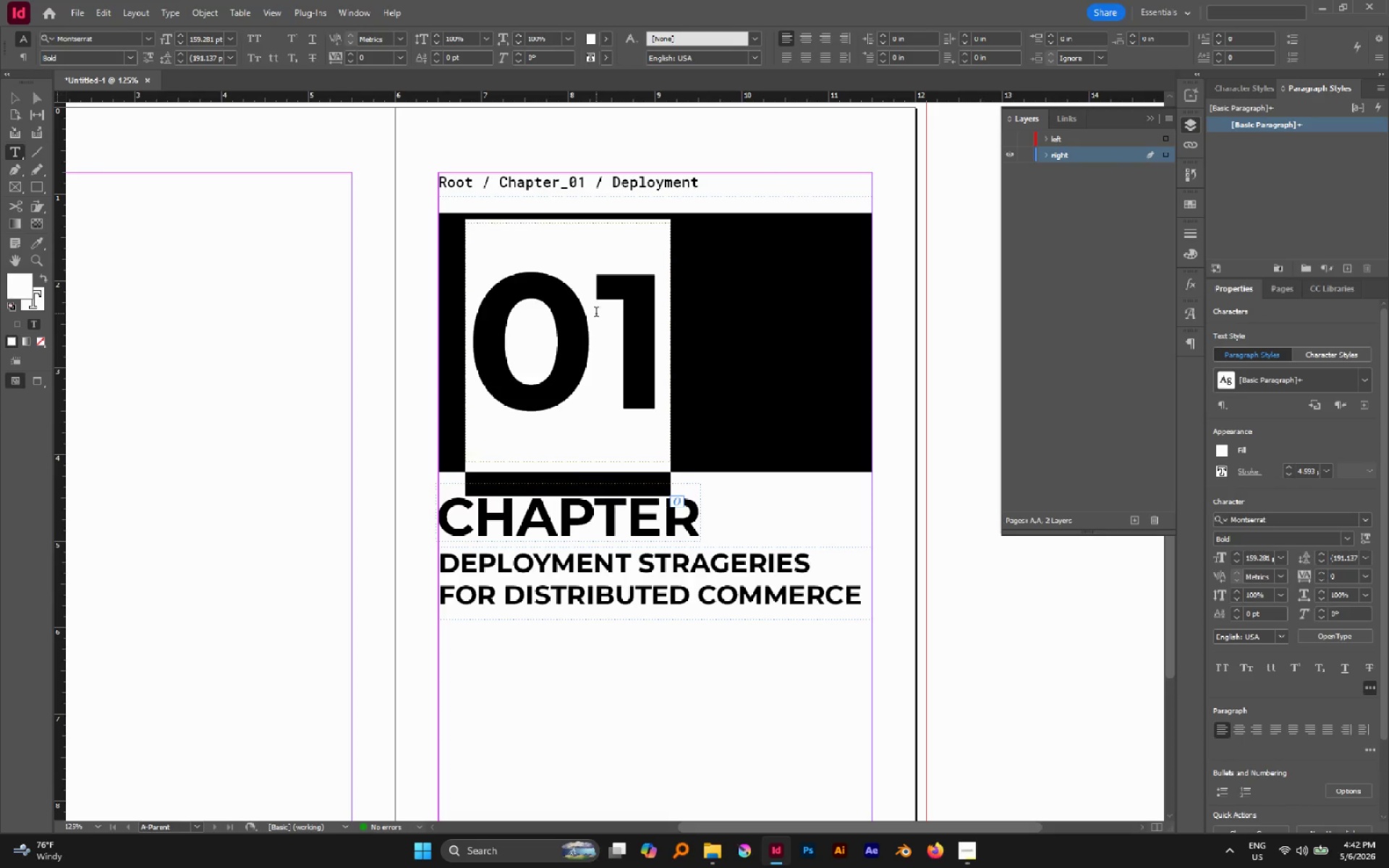 
key(ArrowLeft)
 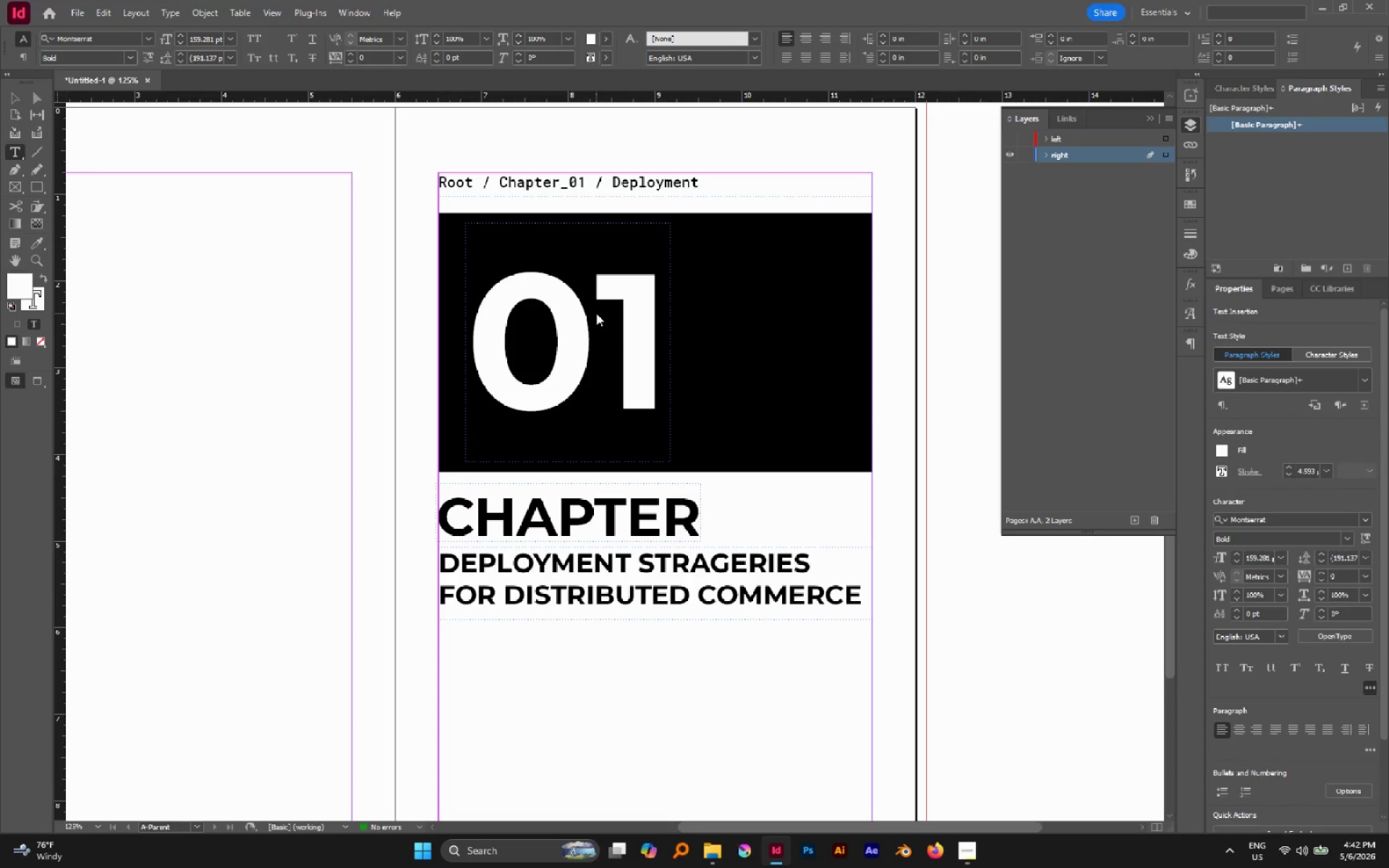 
key(BracketLeft)
 